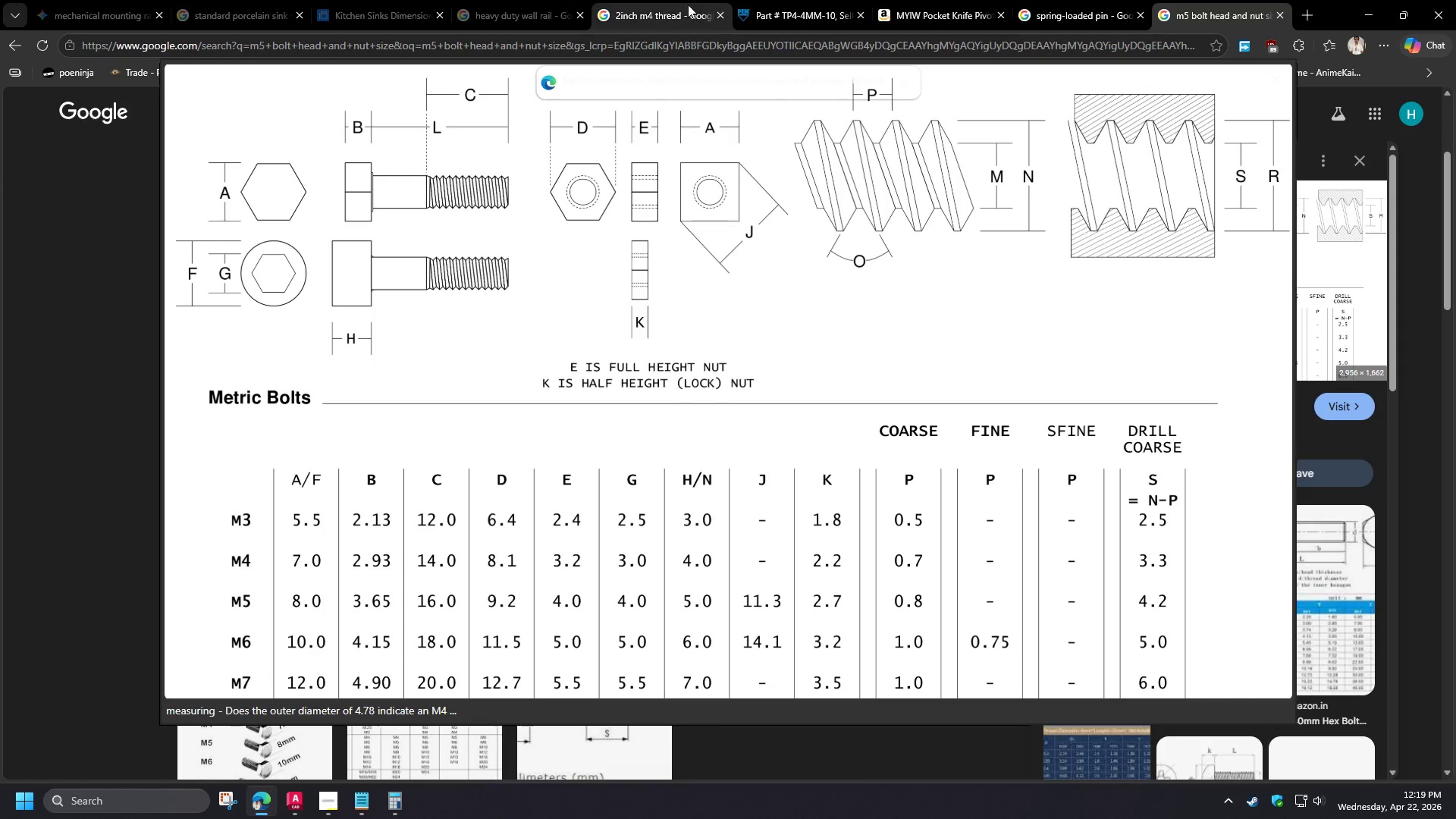 
wait(6.95)
 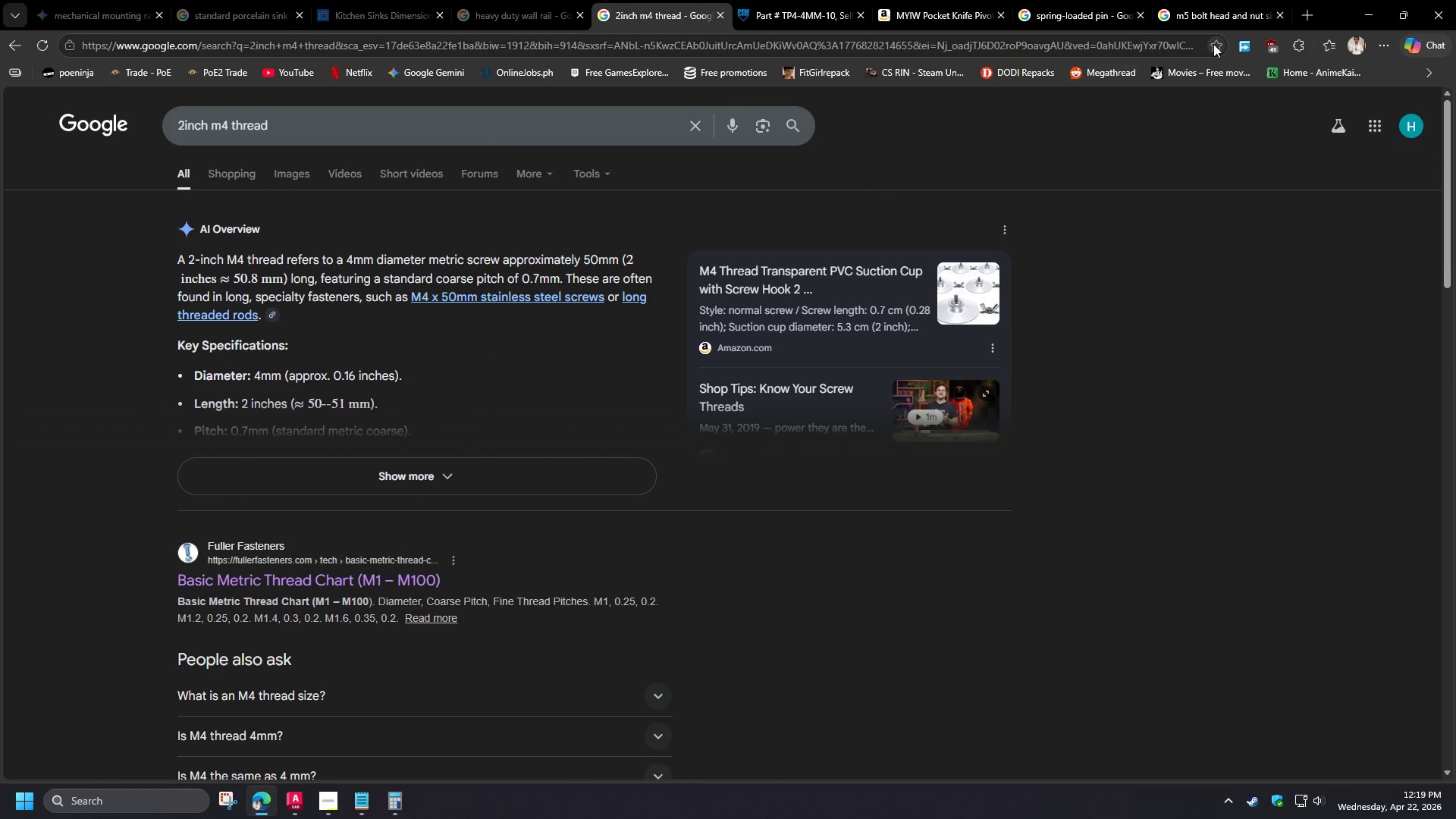 
left_click([1301, 17])
 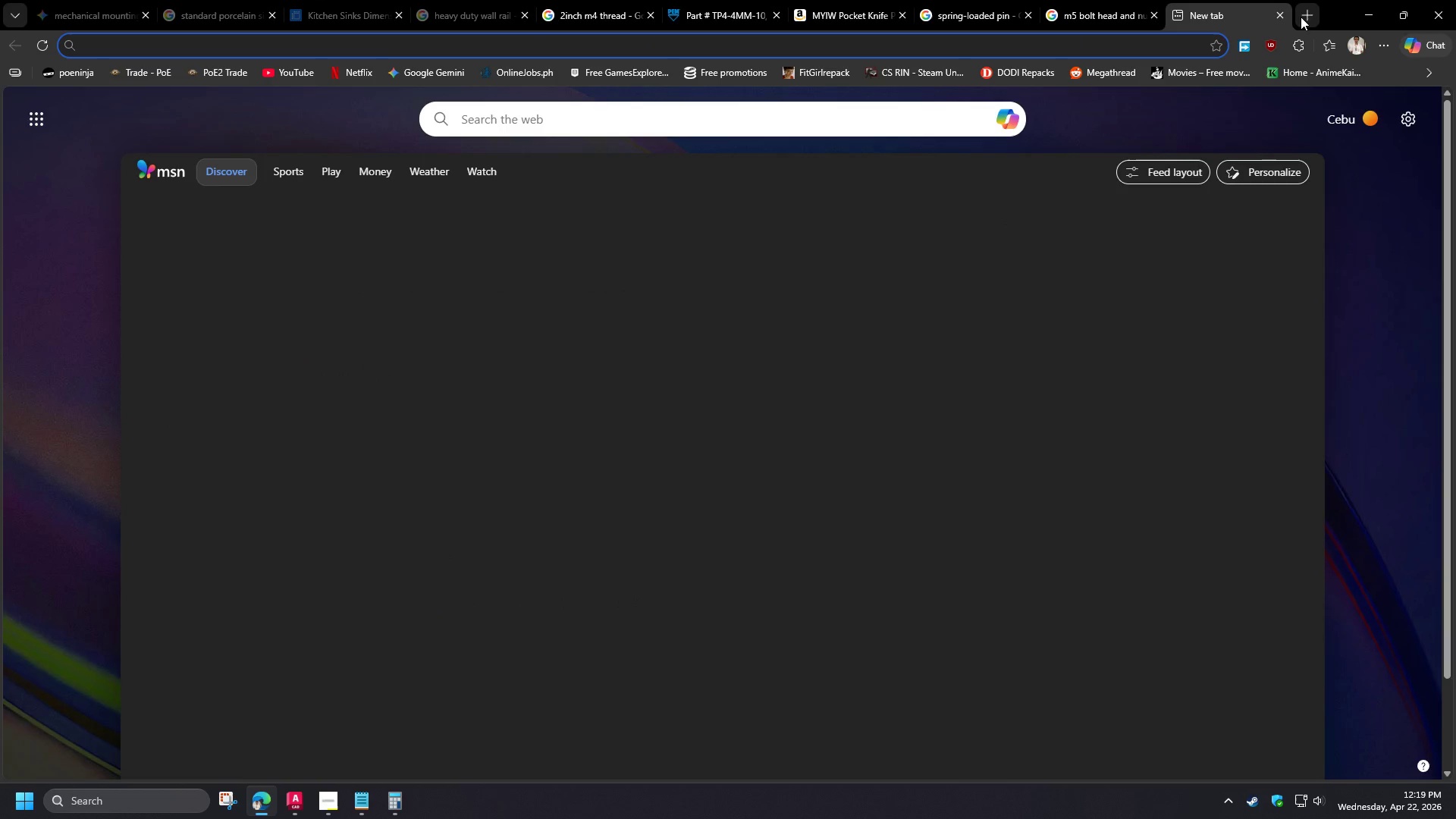 
type(inch t)
 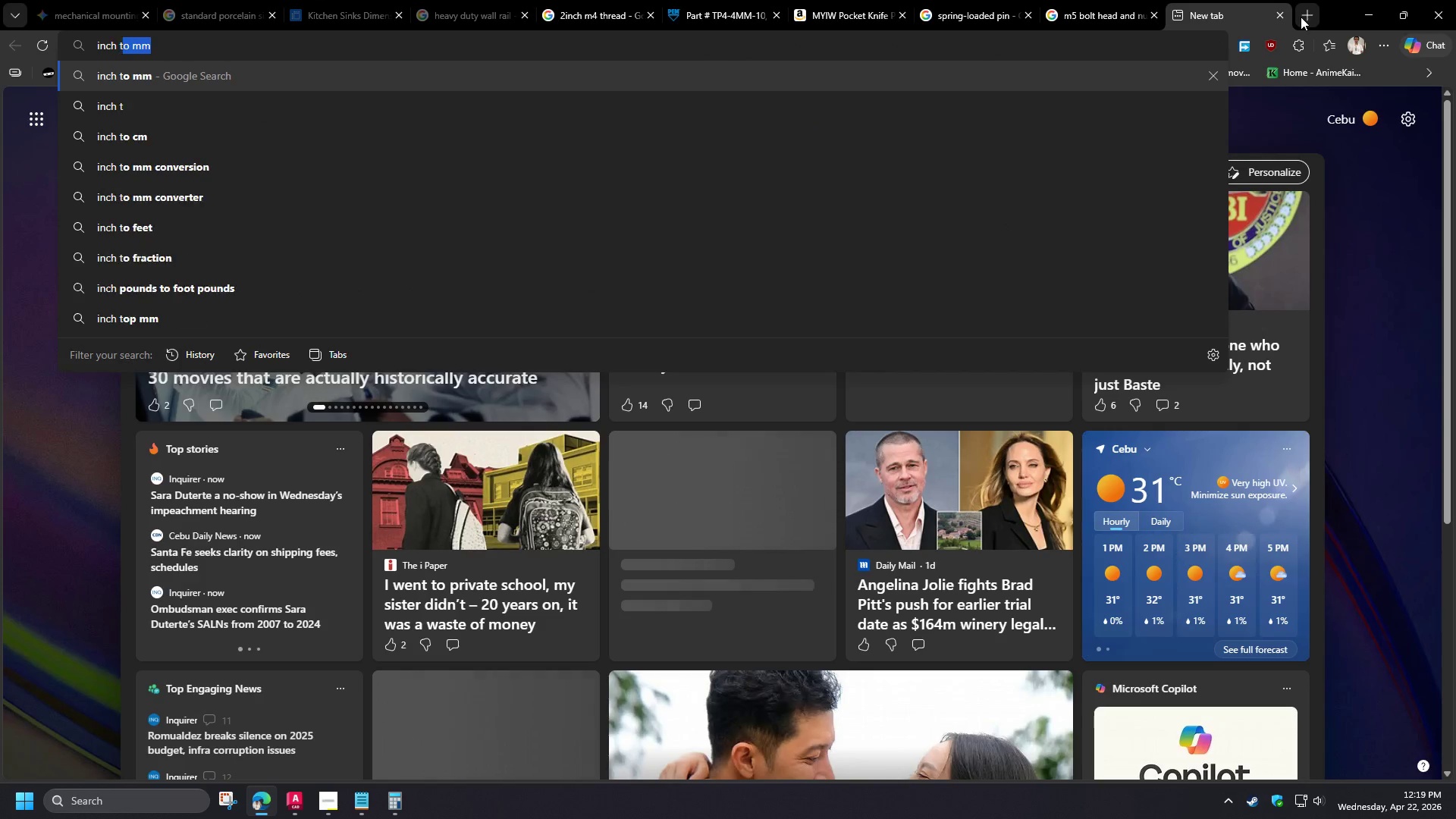 
type(o mm)
 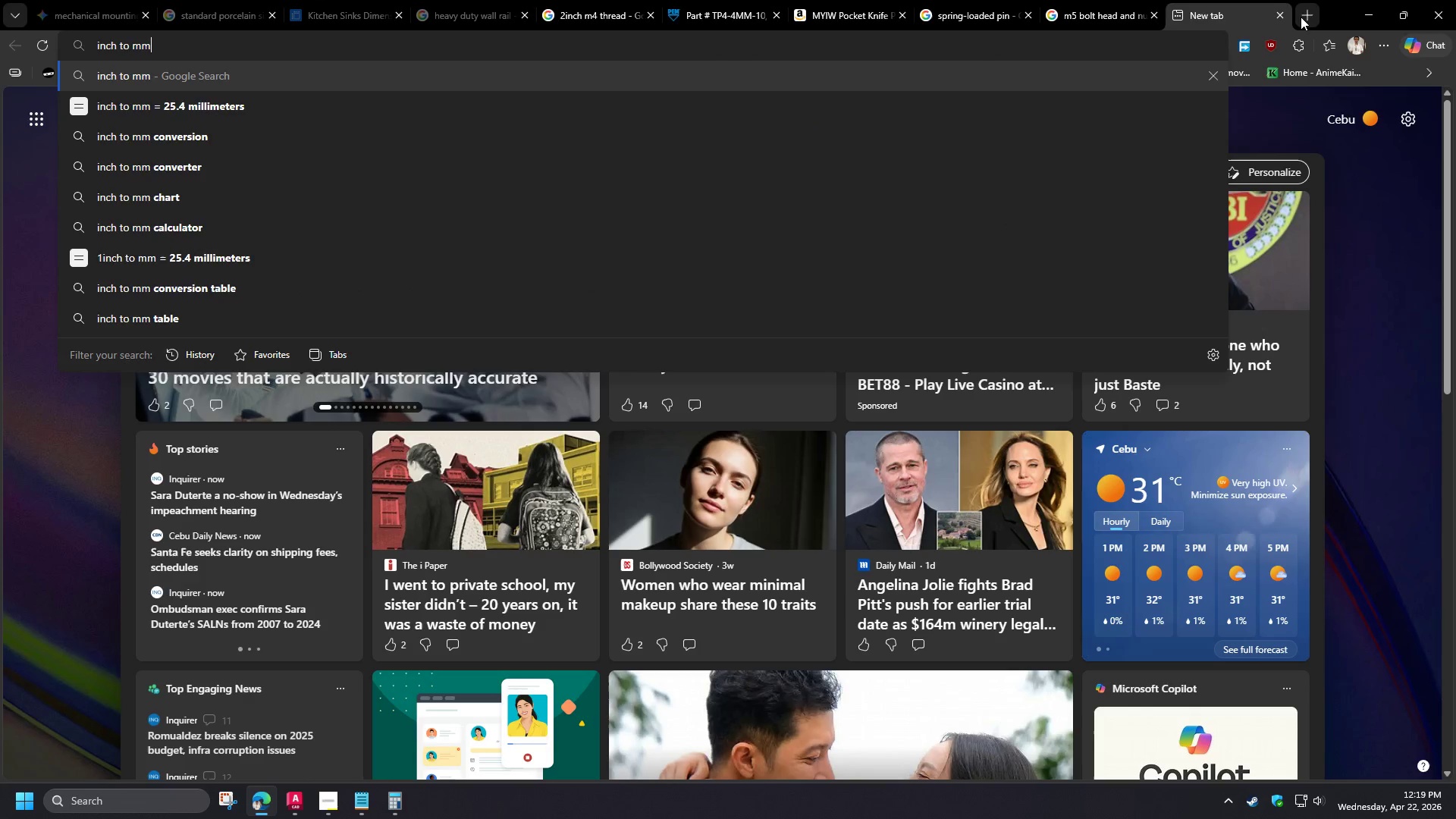 
key(Enter)
 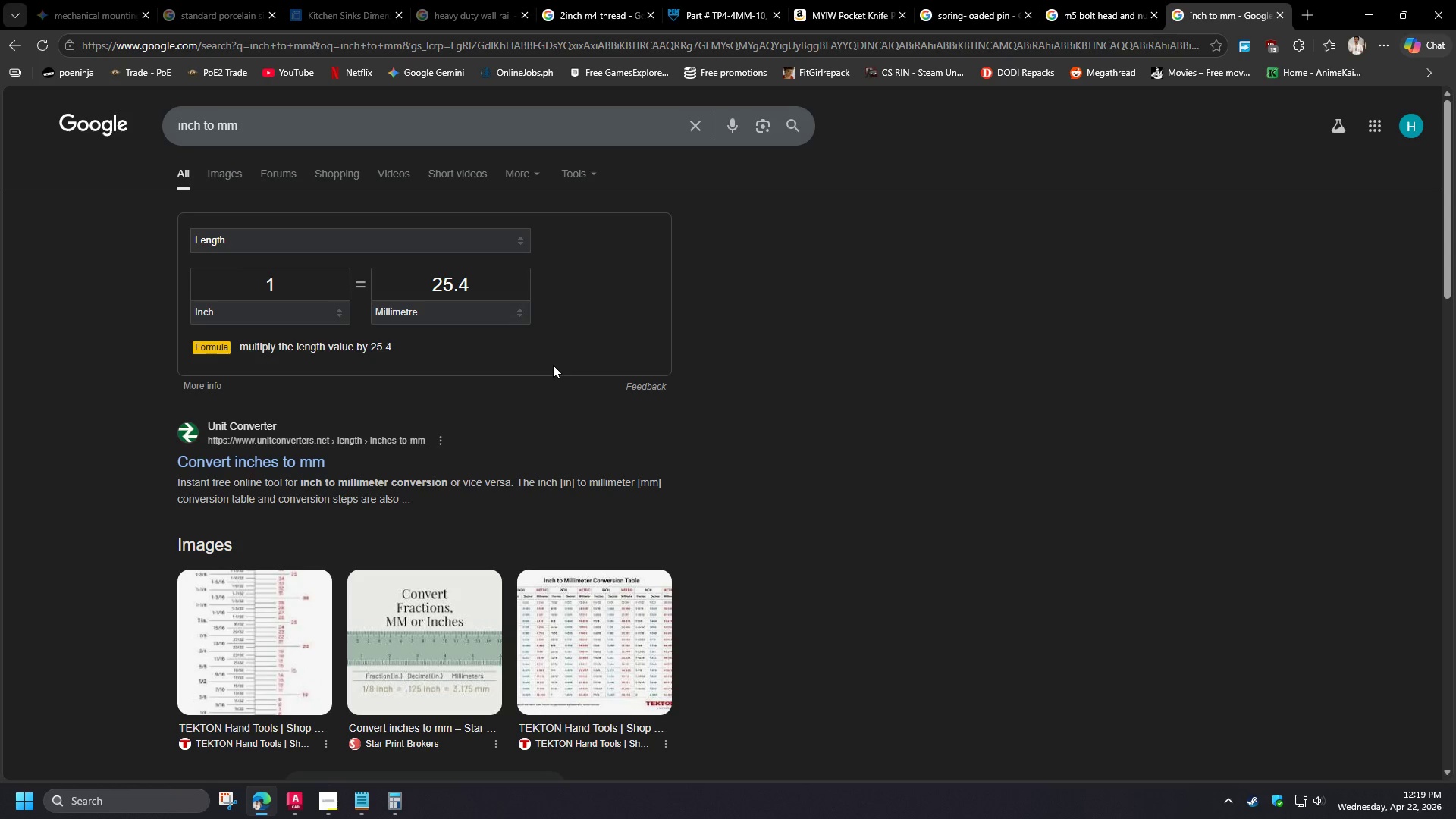 
scroll: coordinate [348, 375], scroll_direction: up, amount: 14.0
 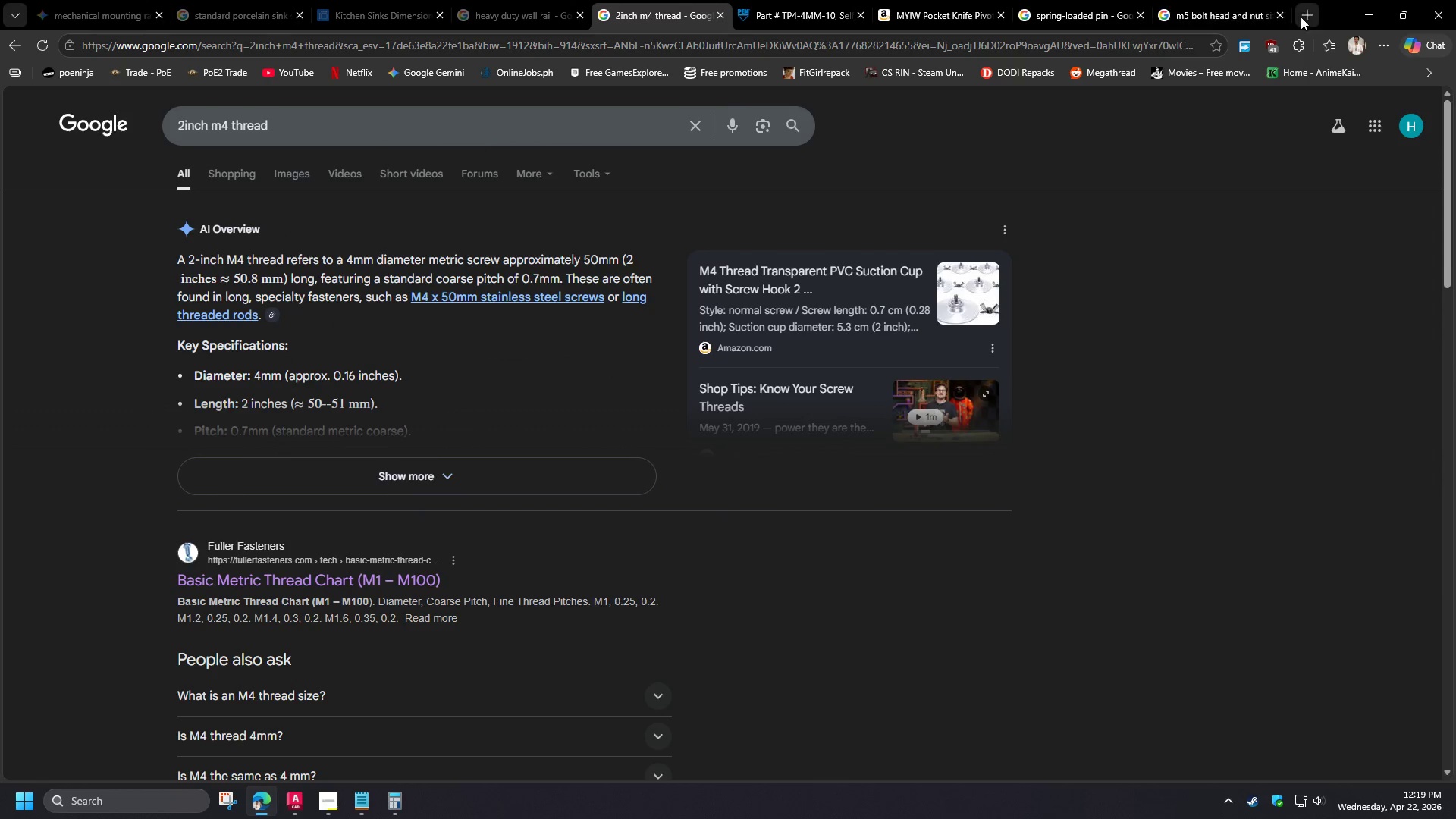 
left_click_drag(start_coordinate=[313, 288], to_coordinate=[215, 281])
 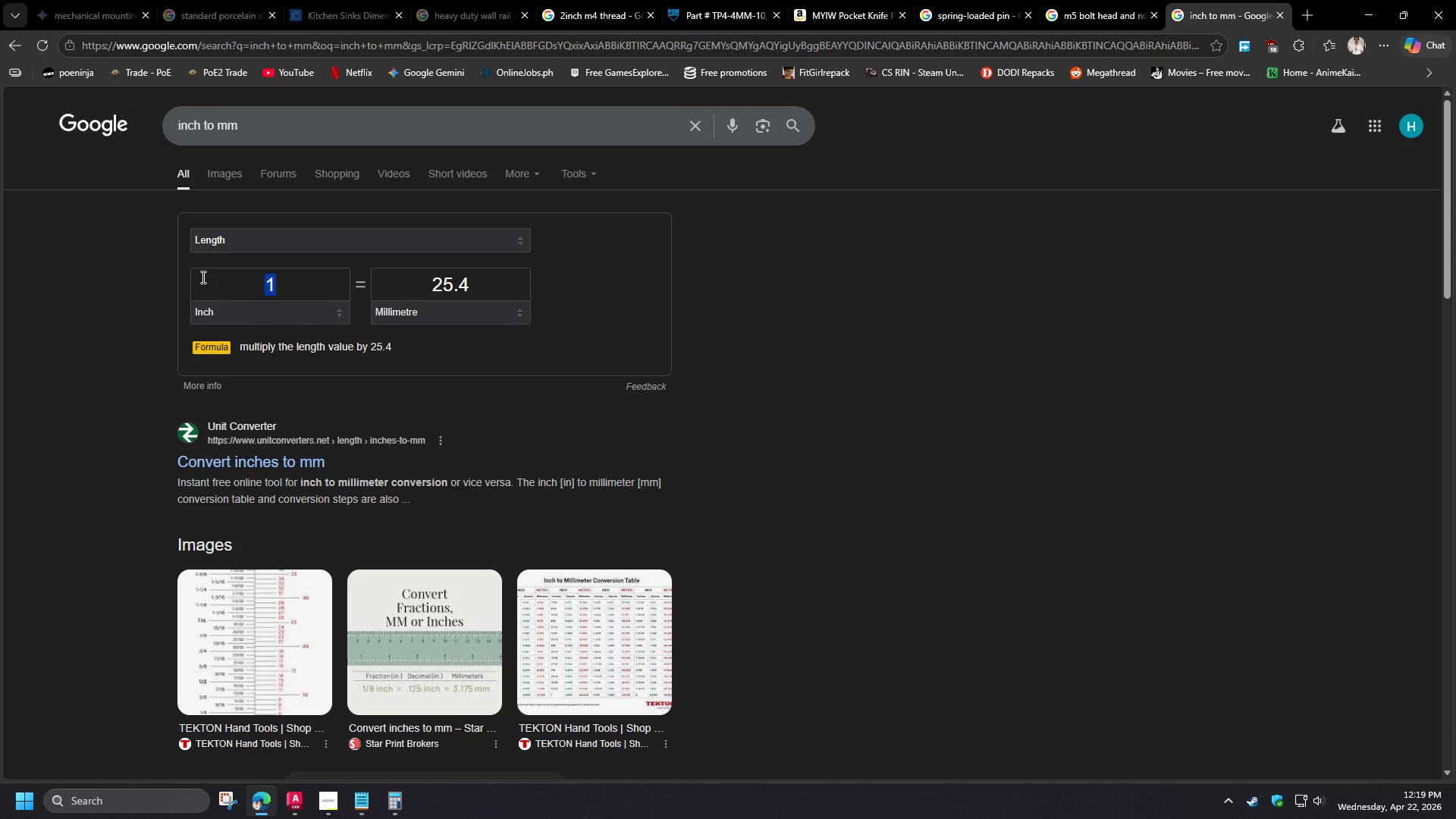 
key(NumpadDecimal)
 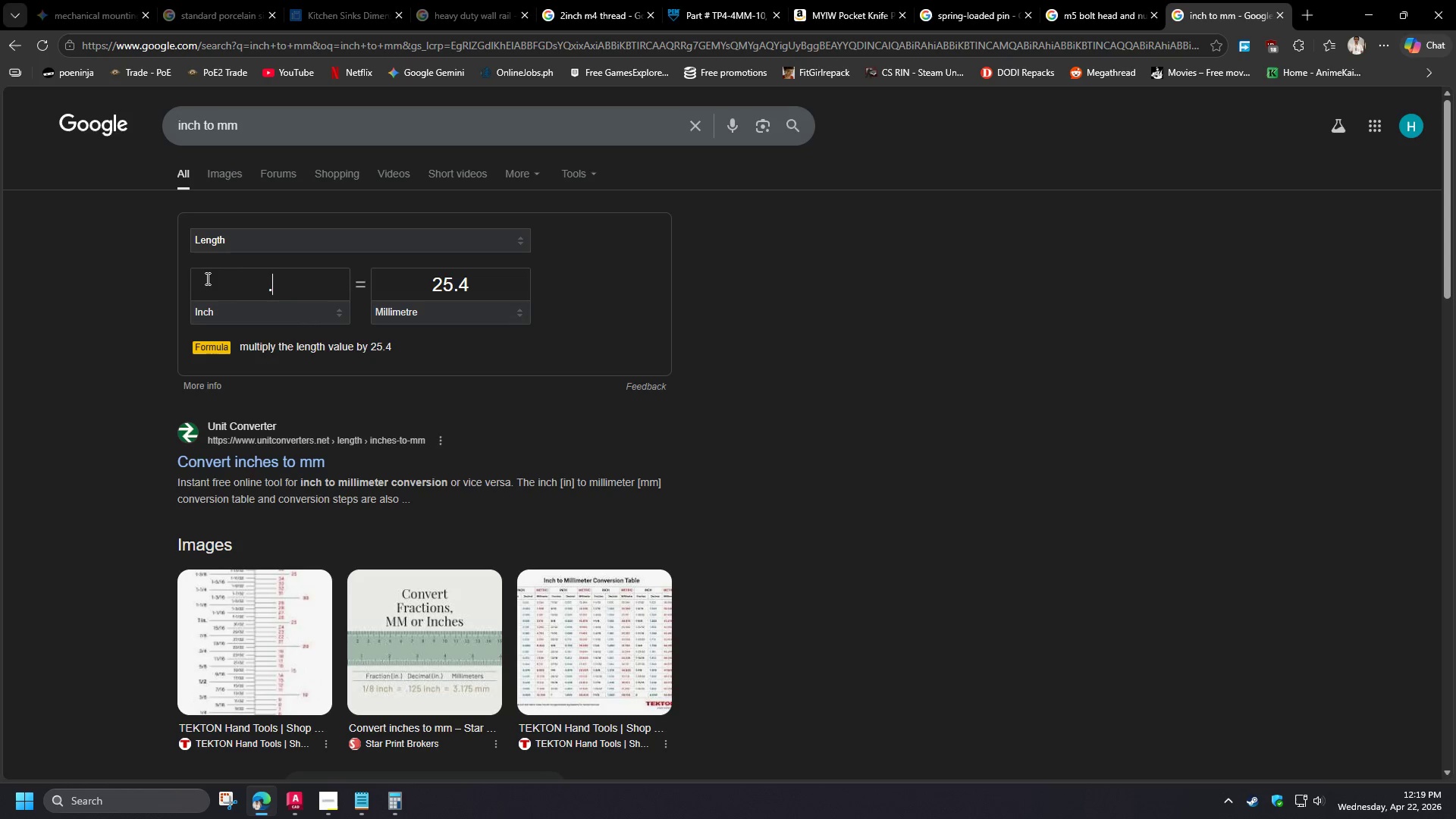 
key(Numpad5)
 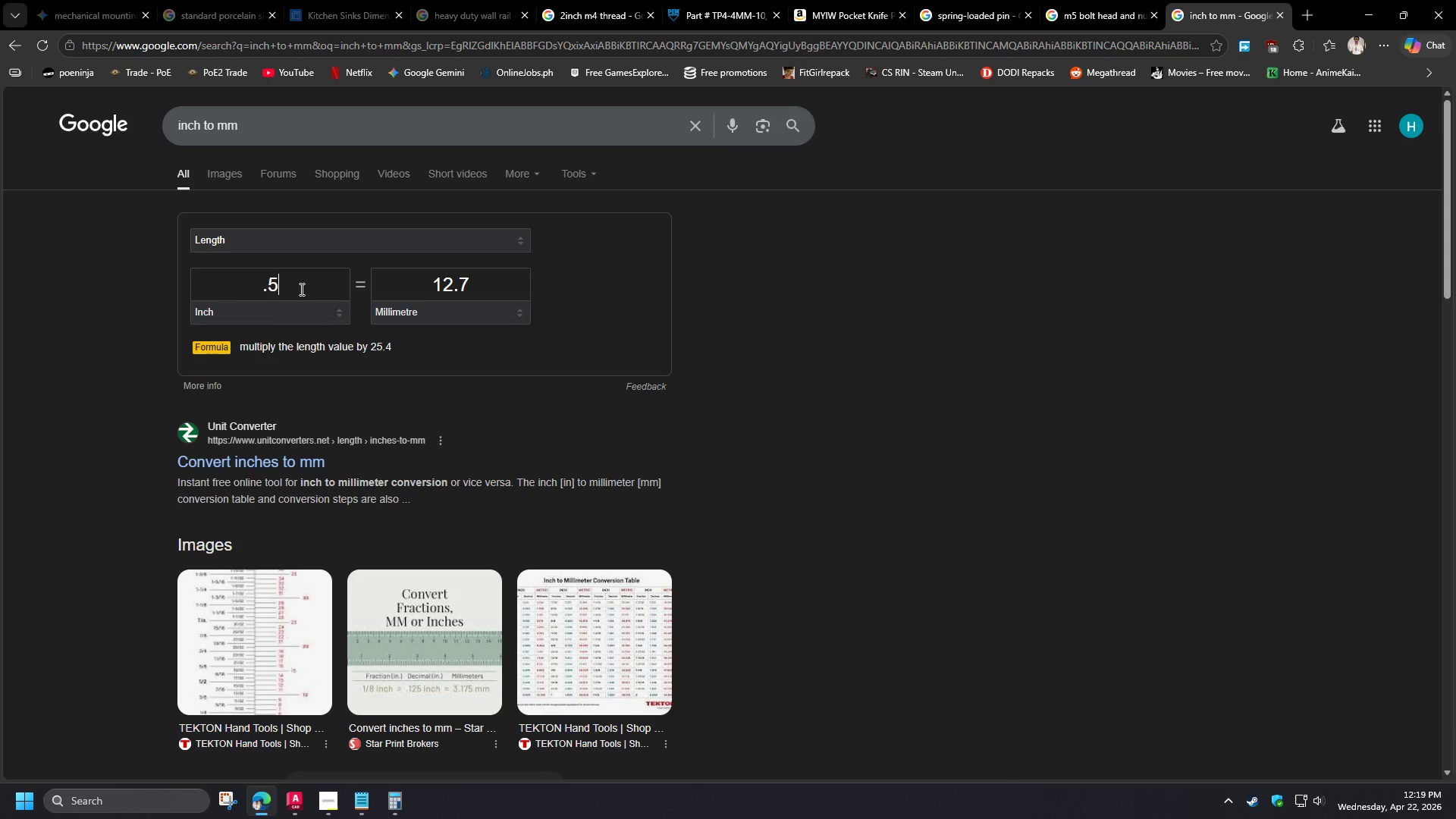 
left_click_drag(start_coordinate=[299, 289], to_coordinate=[214, 283])
 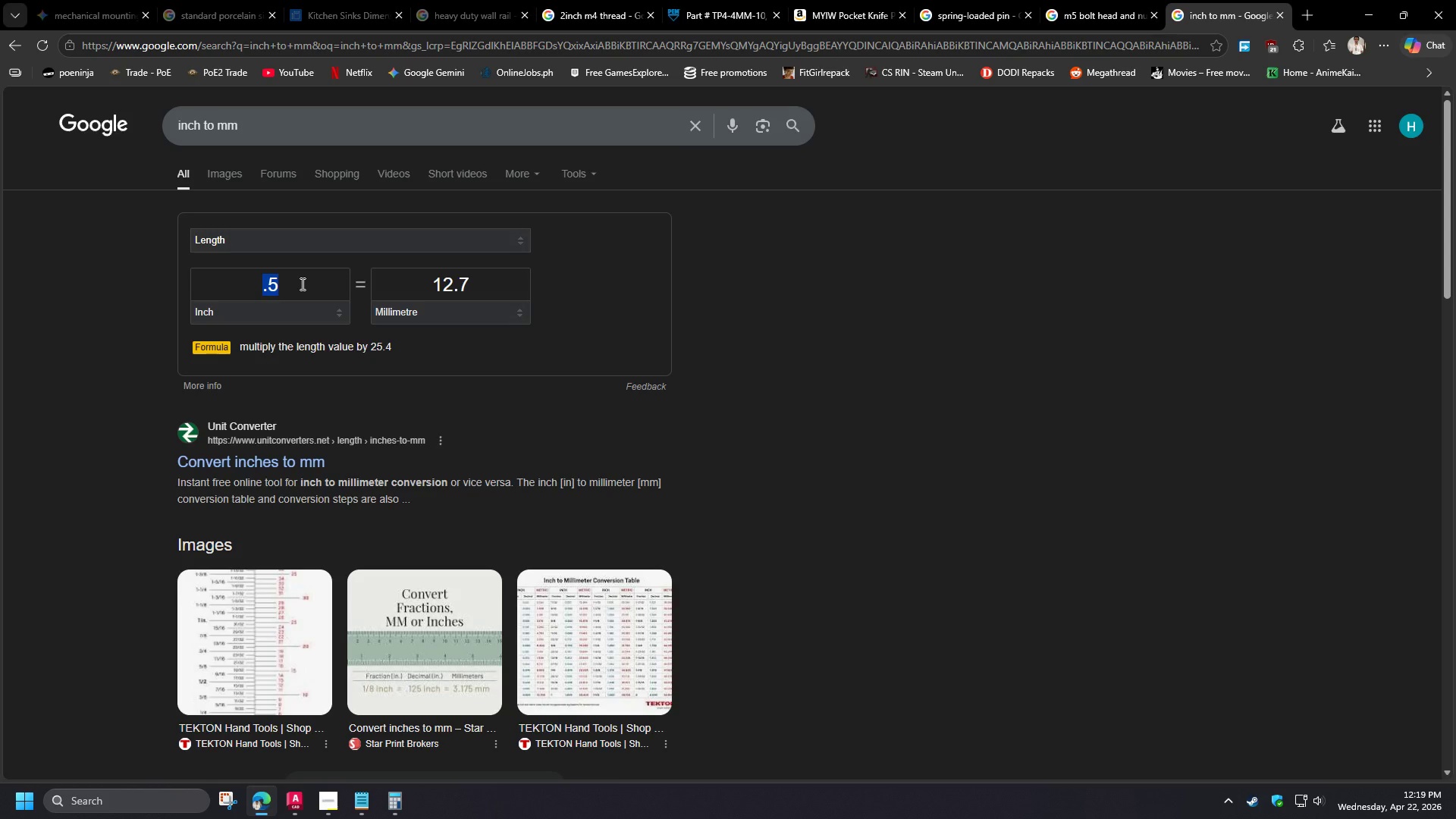 
wait(13.27)
 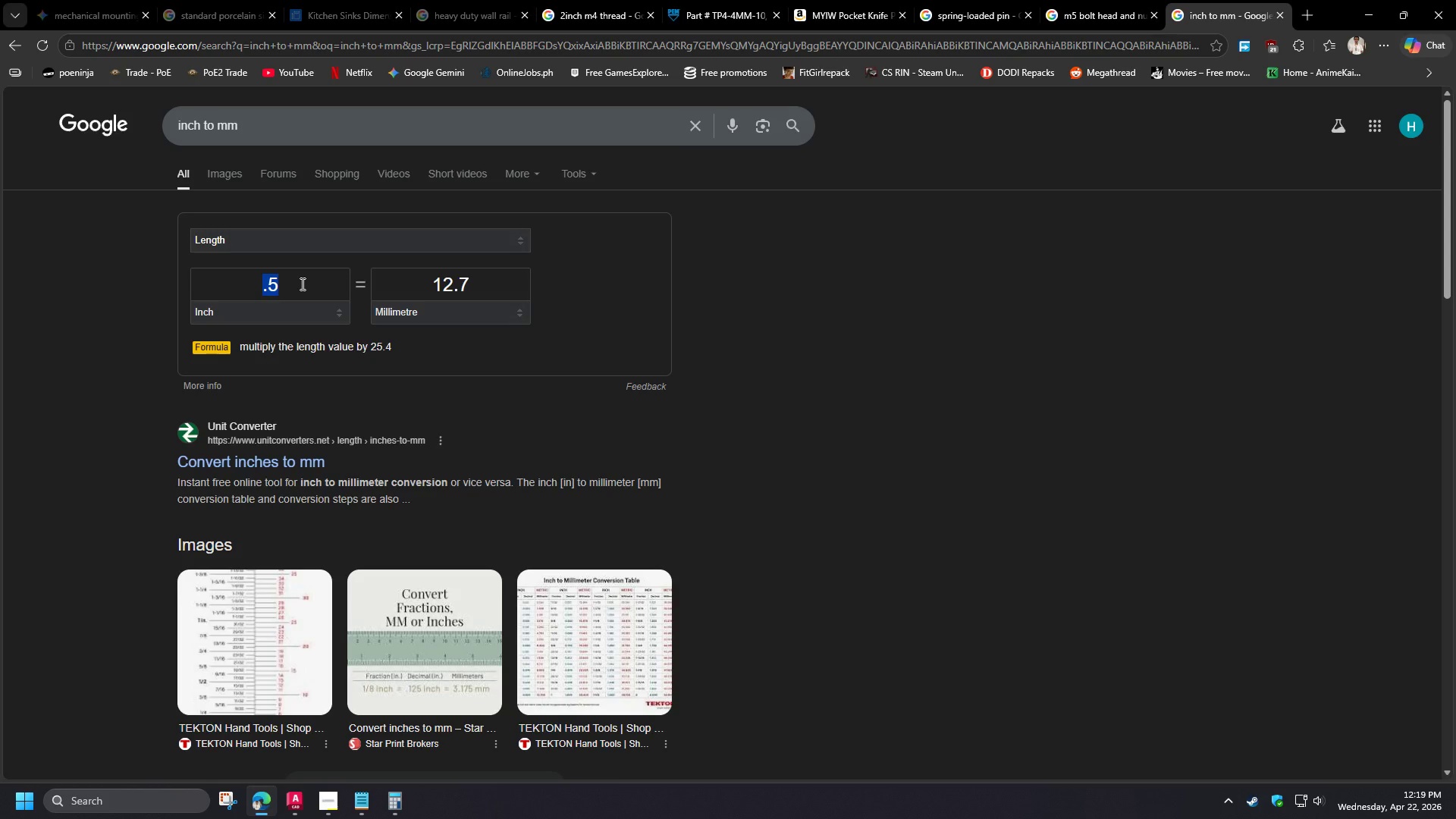 
left_click([453, 361])
 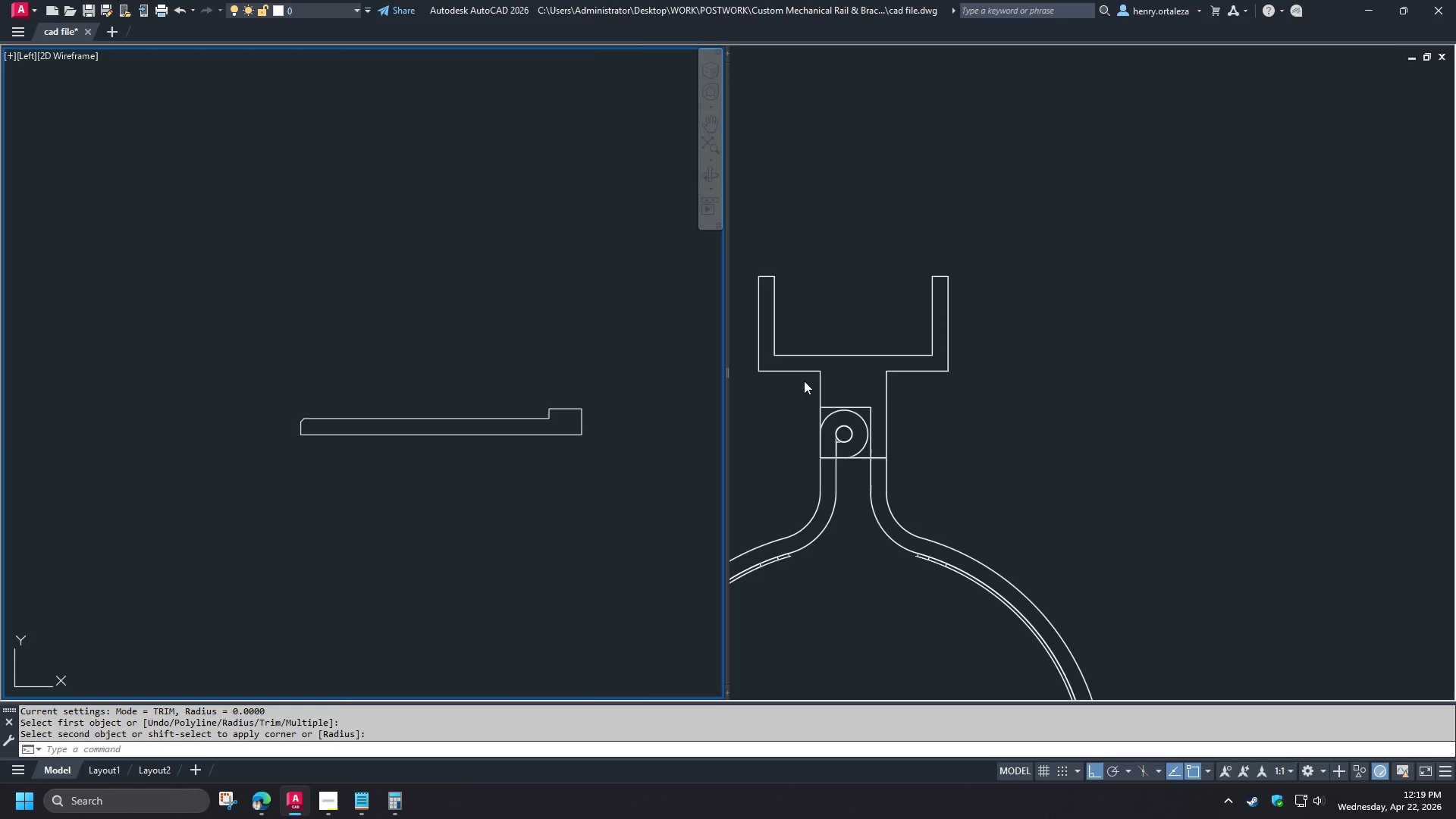 
double_click([334, 462])
 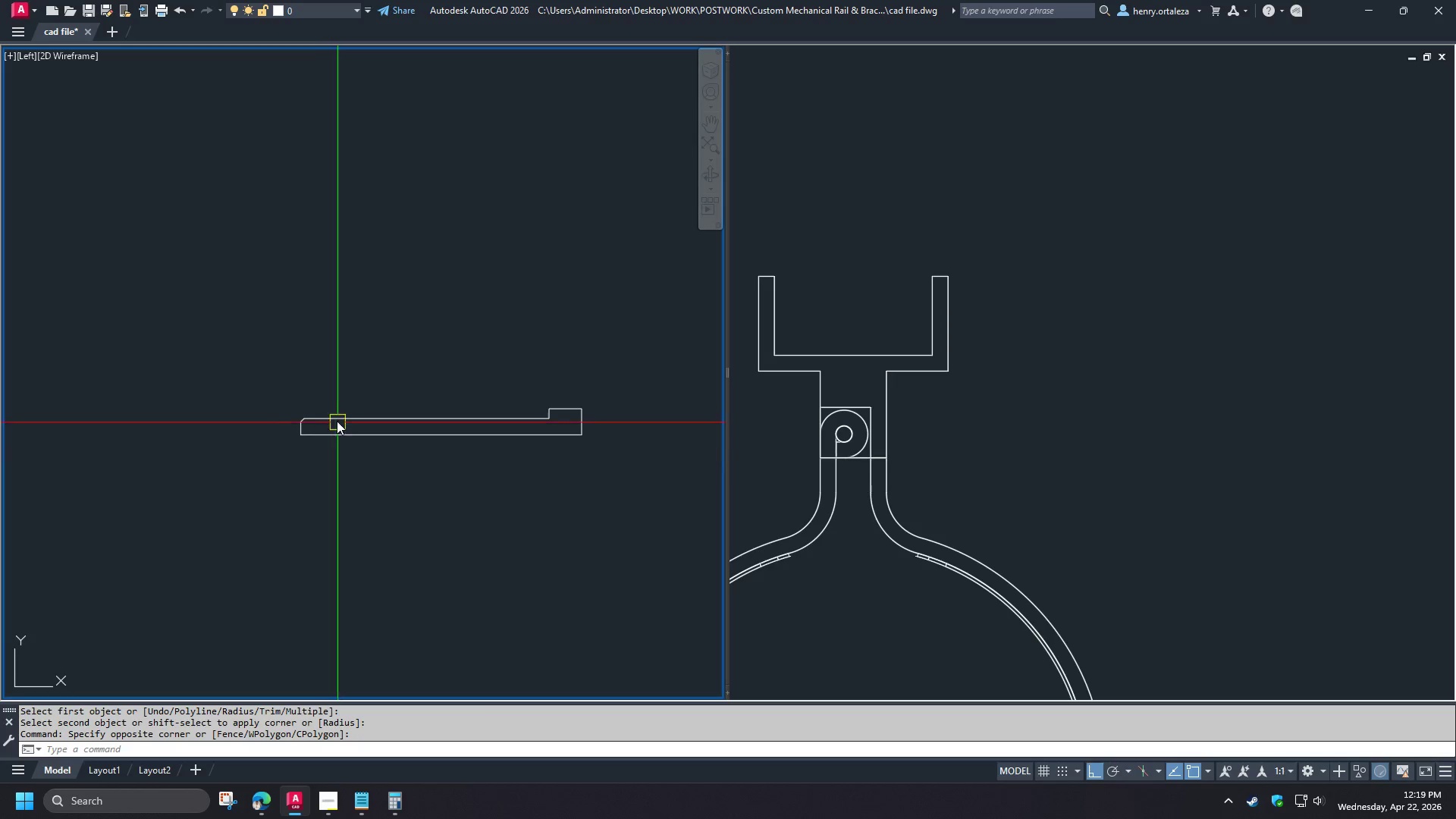 
key(L)
 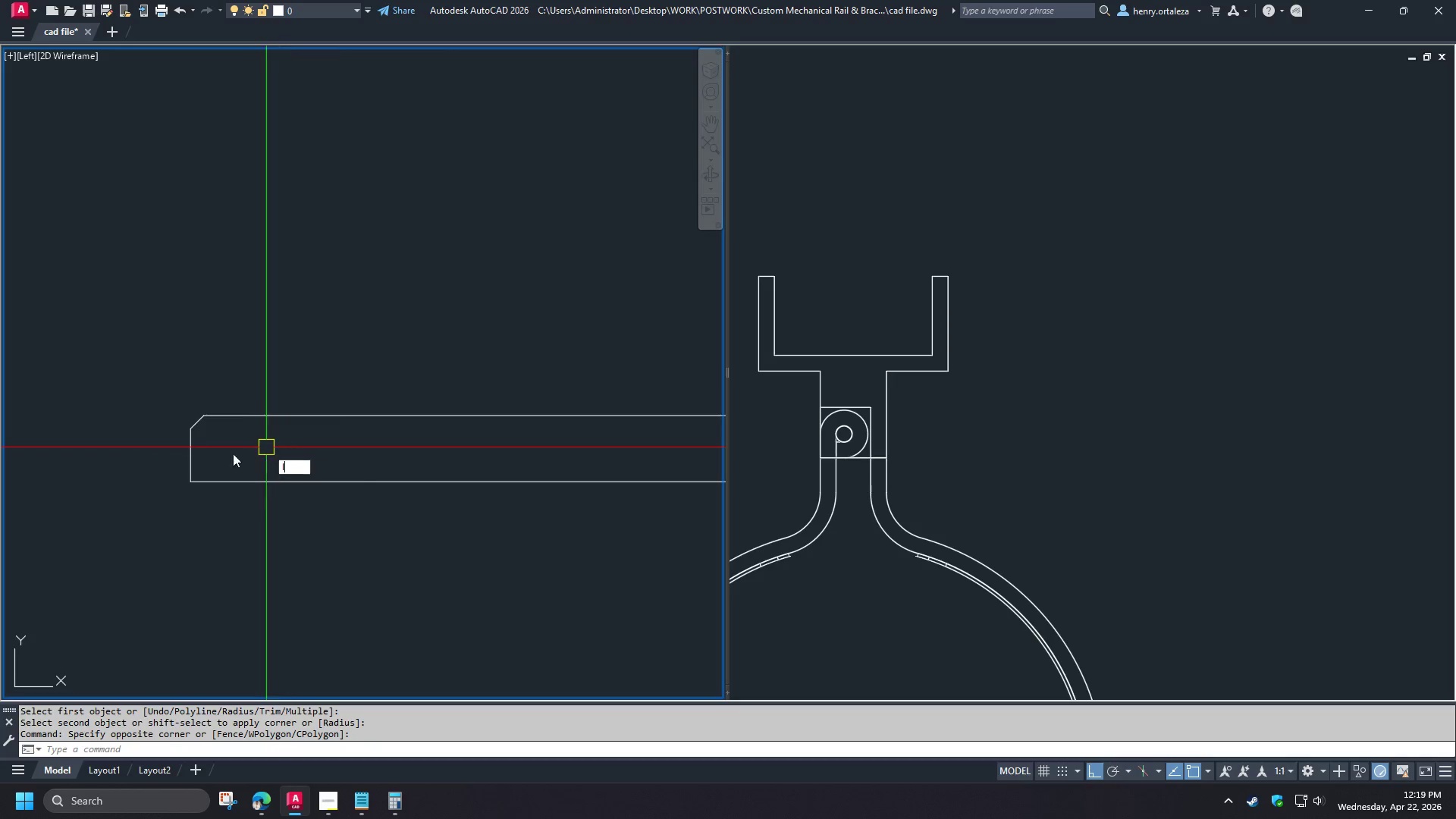 
key(Space)
 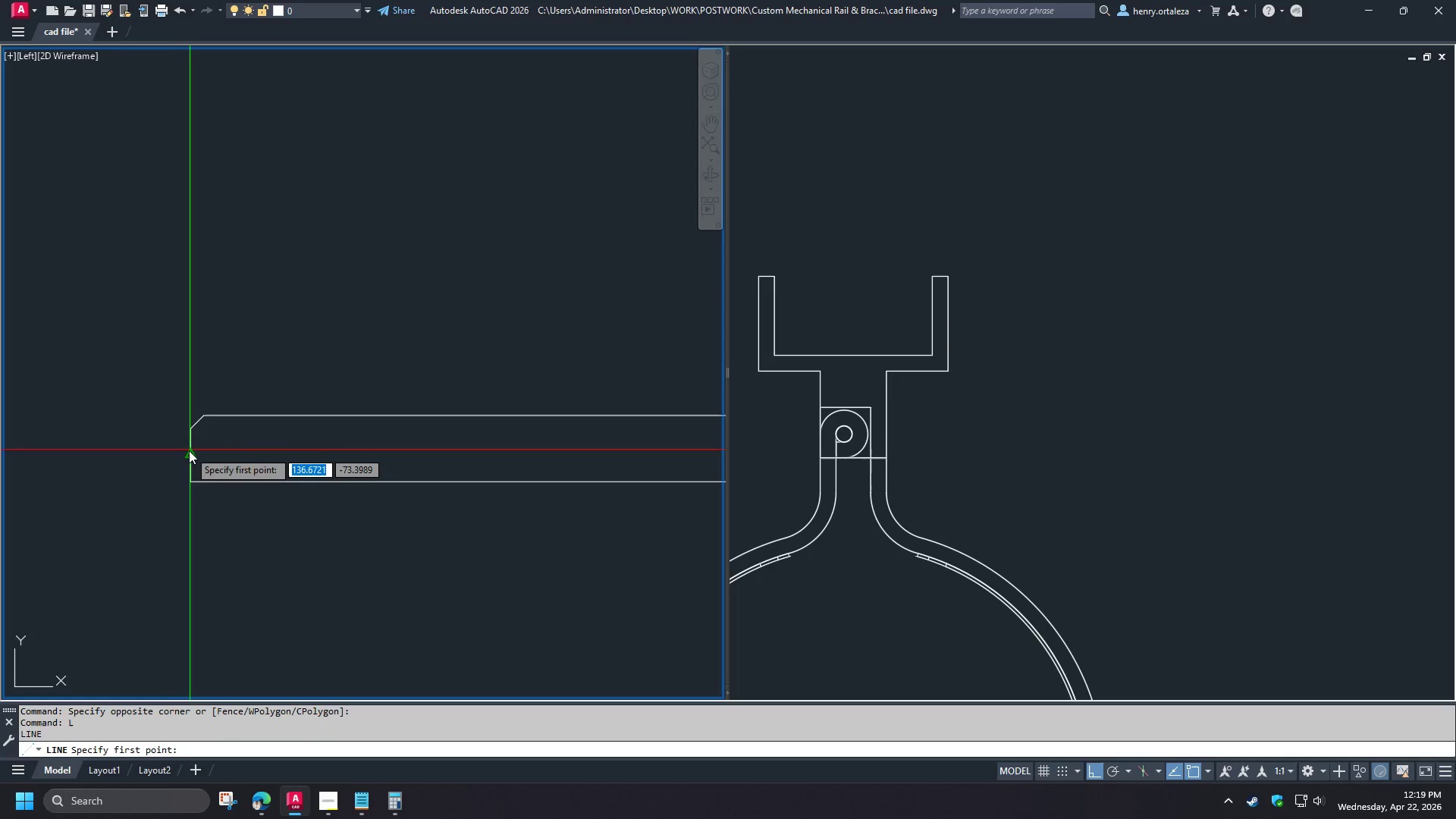 
left_click([189, 451])
 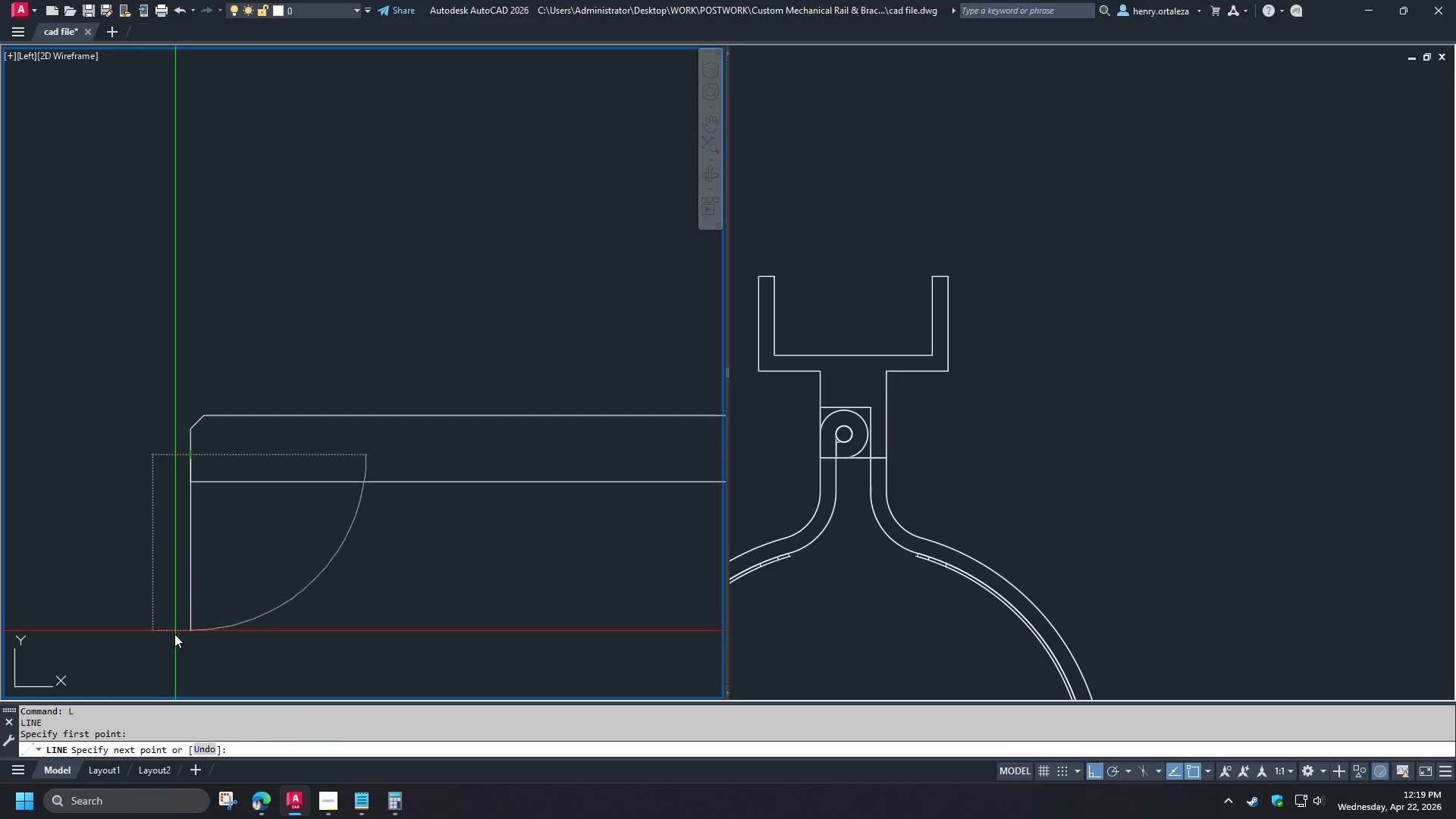 
key(Space)
 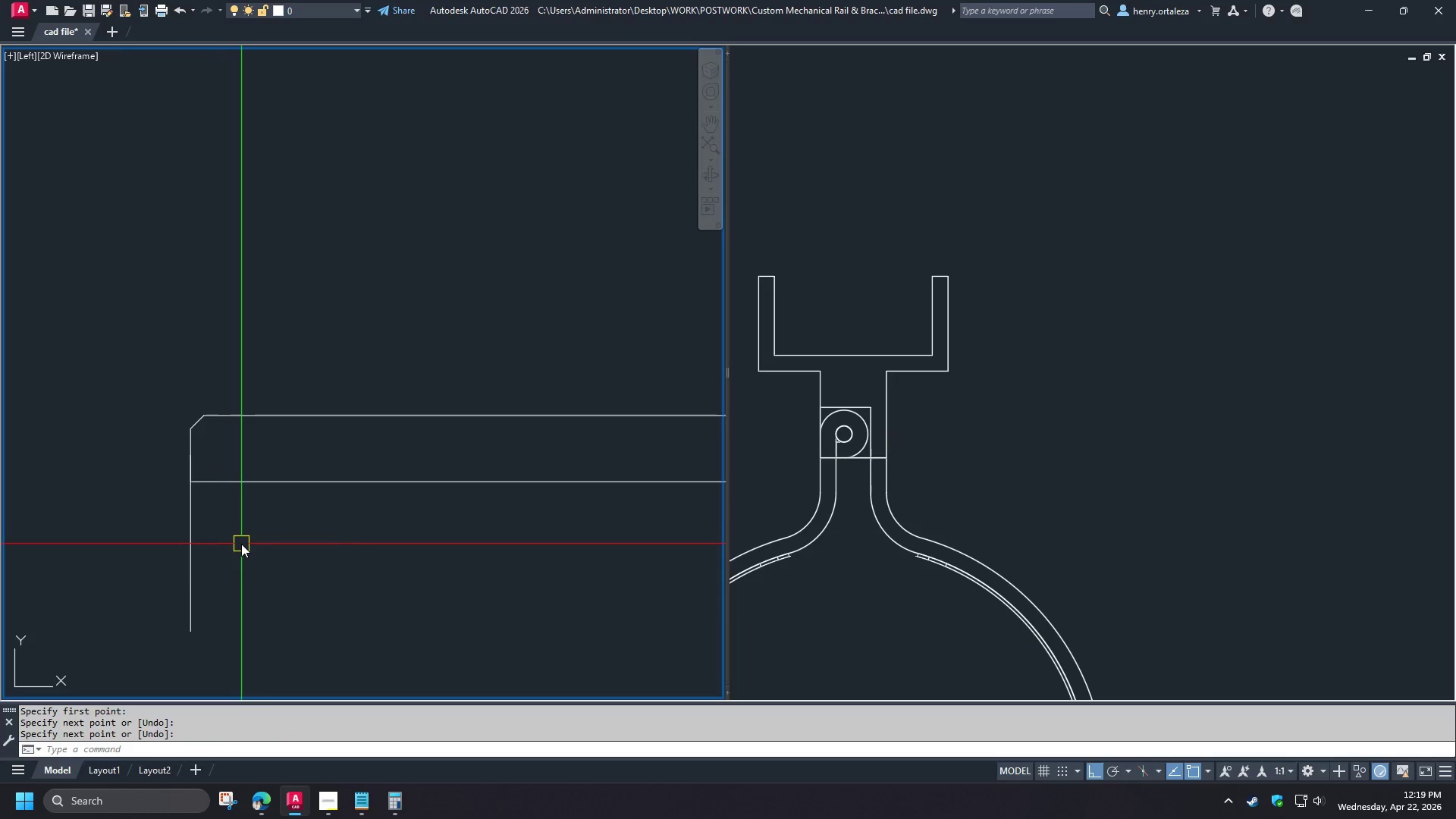 
scroll: coordinate [337, 420], scroll_direction: up, amount: 3.0
 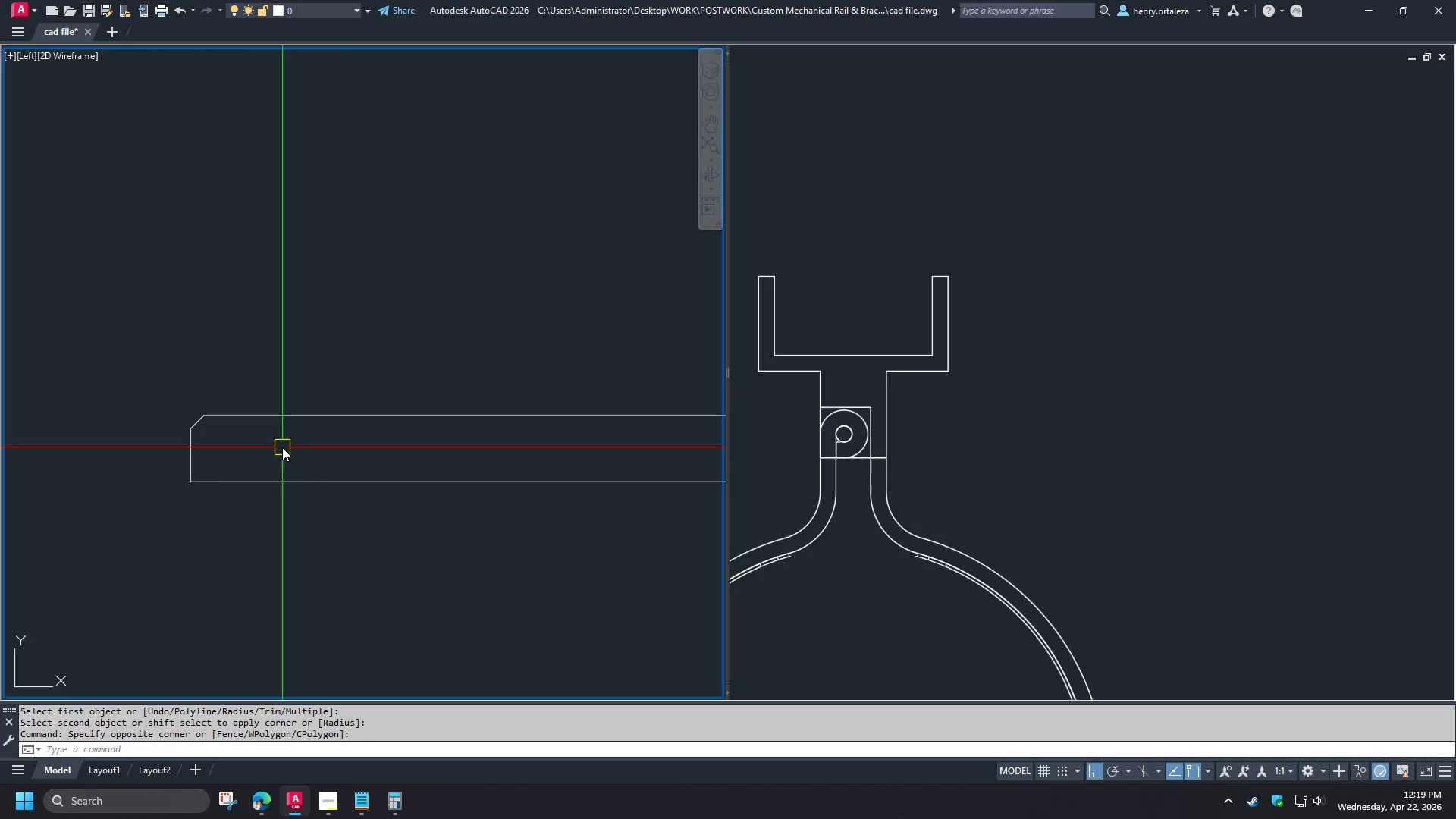 
key(O)
 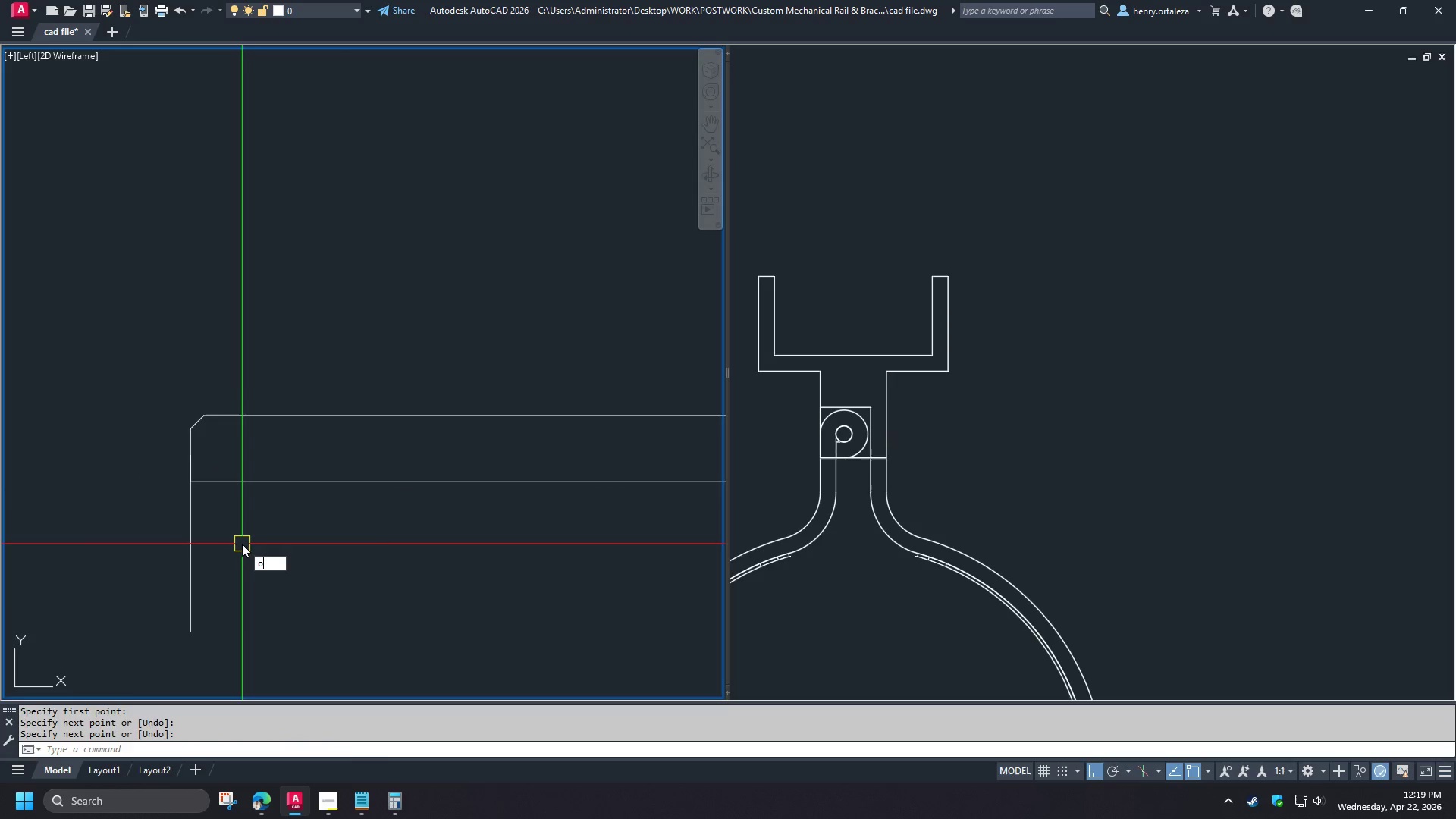 
key(Space)
 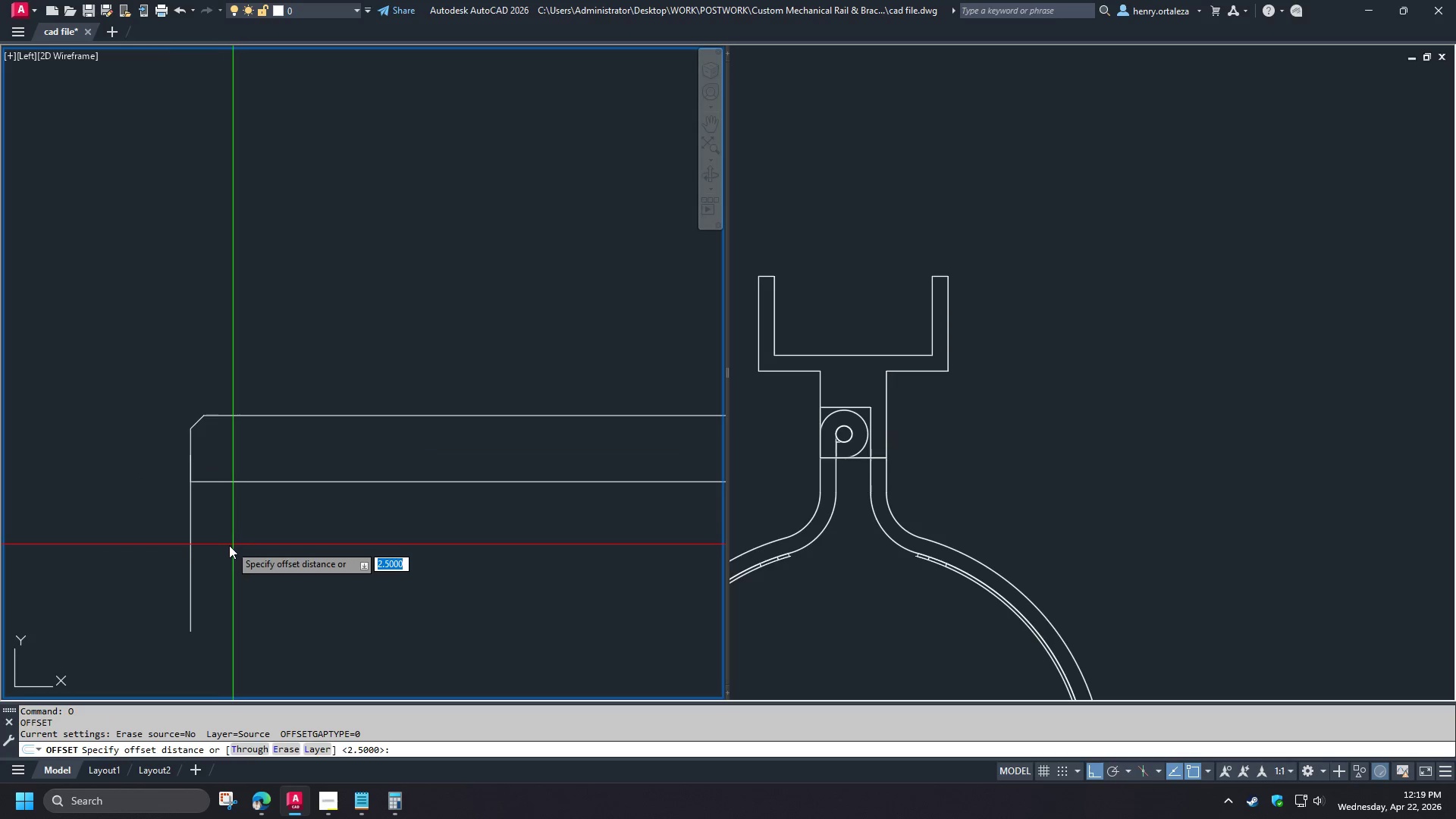 
key(T)
 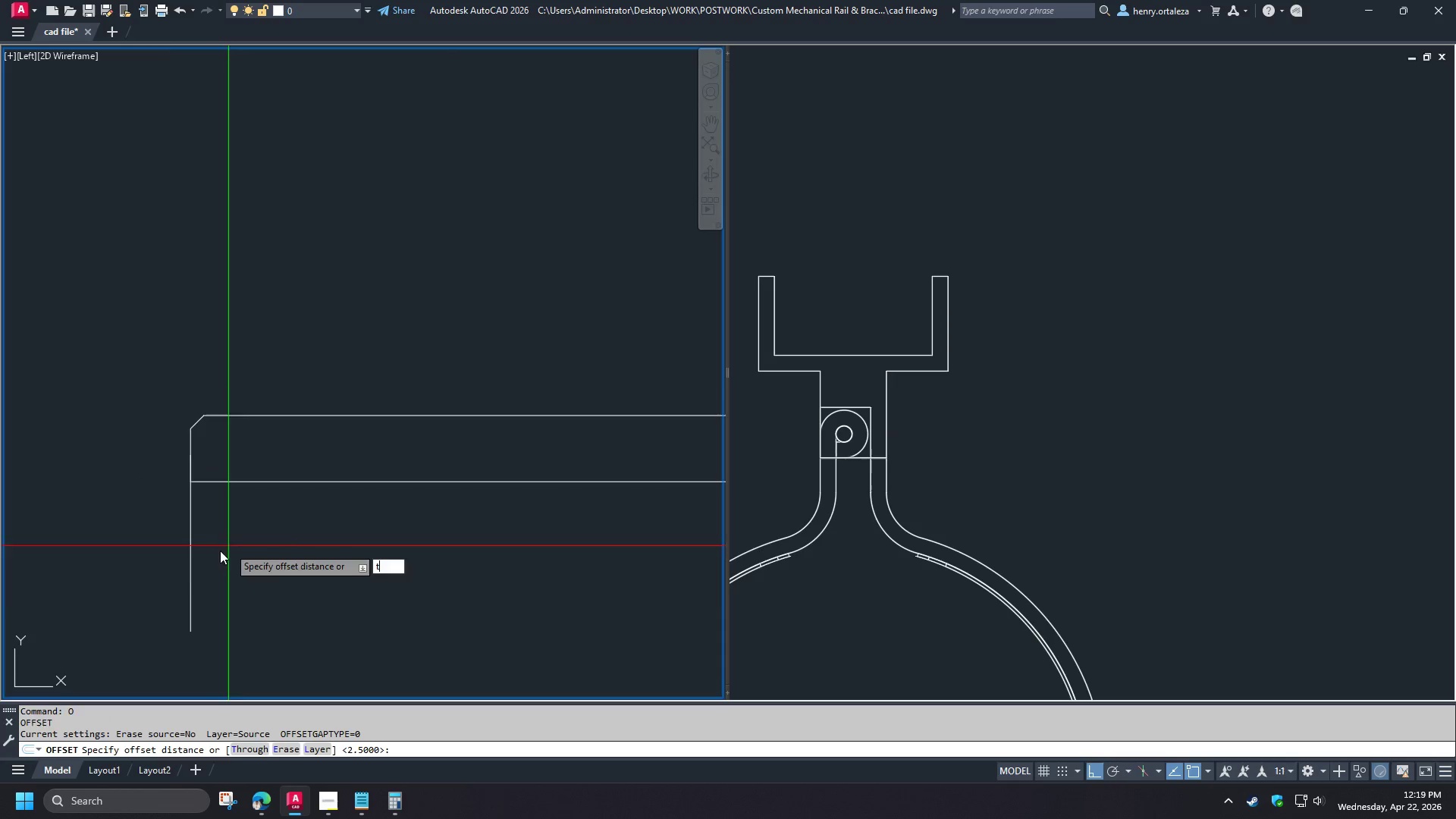 
key(Space)
 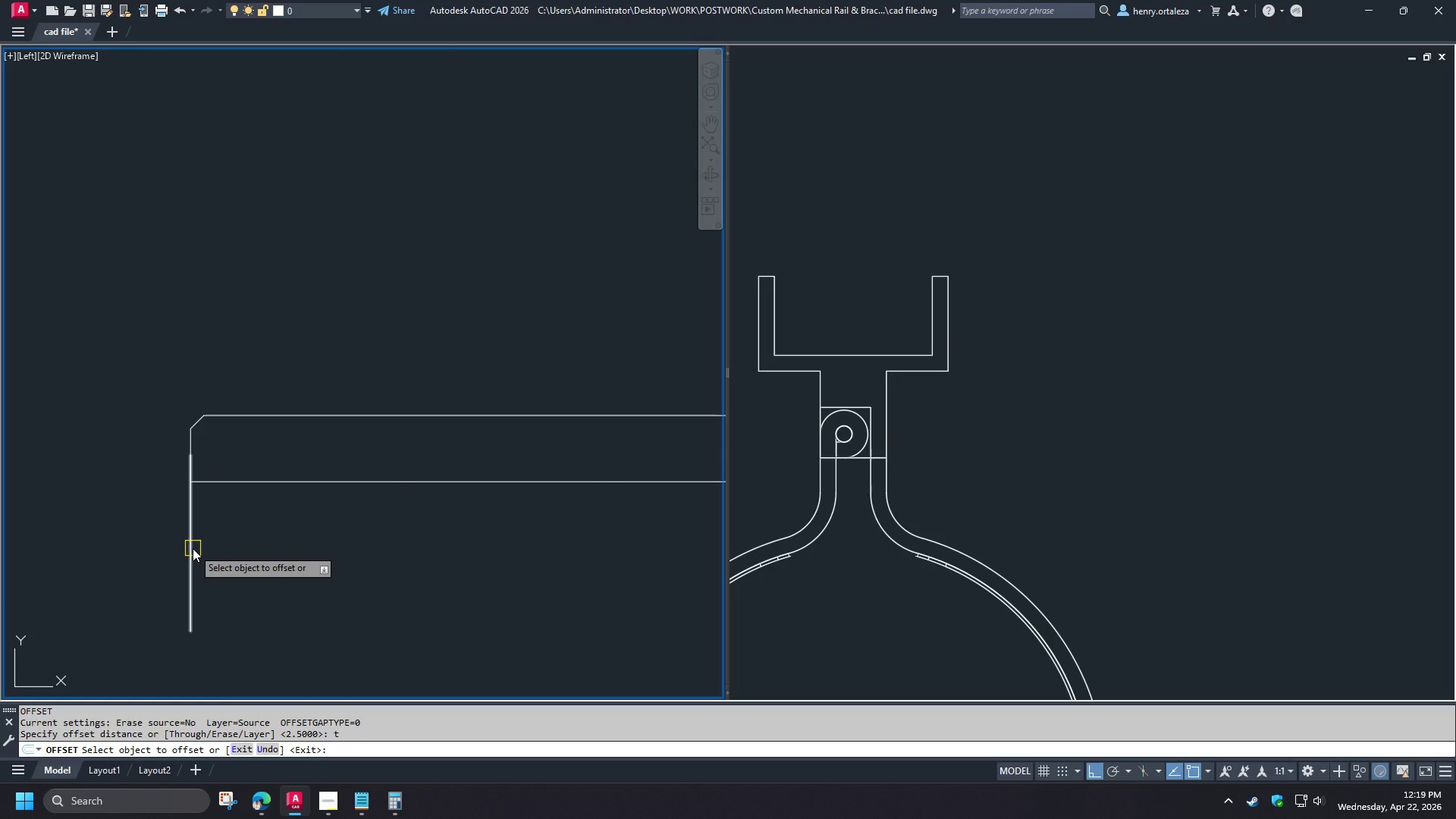 
key(Escape)
 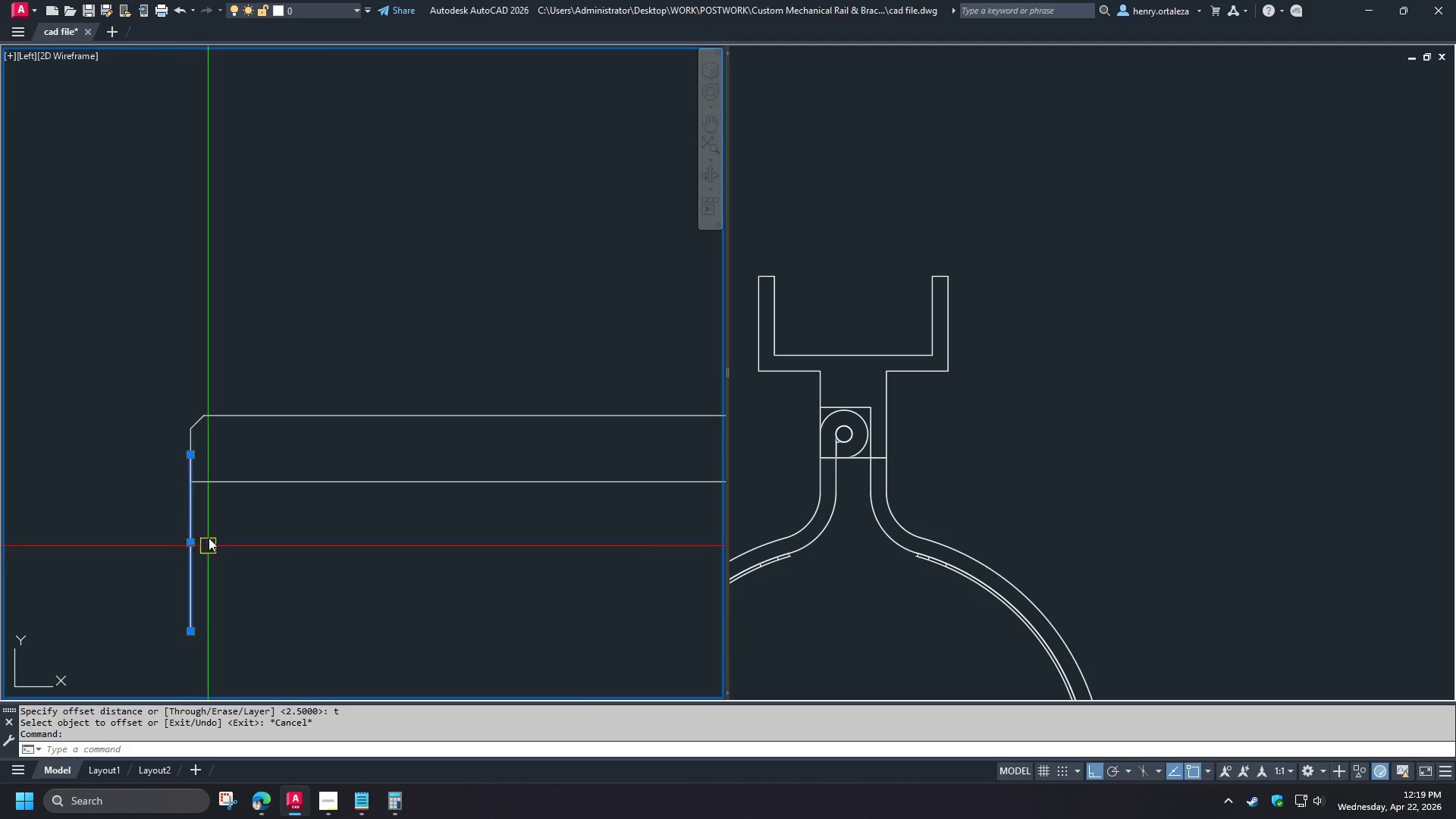 
key(E)
 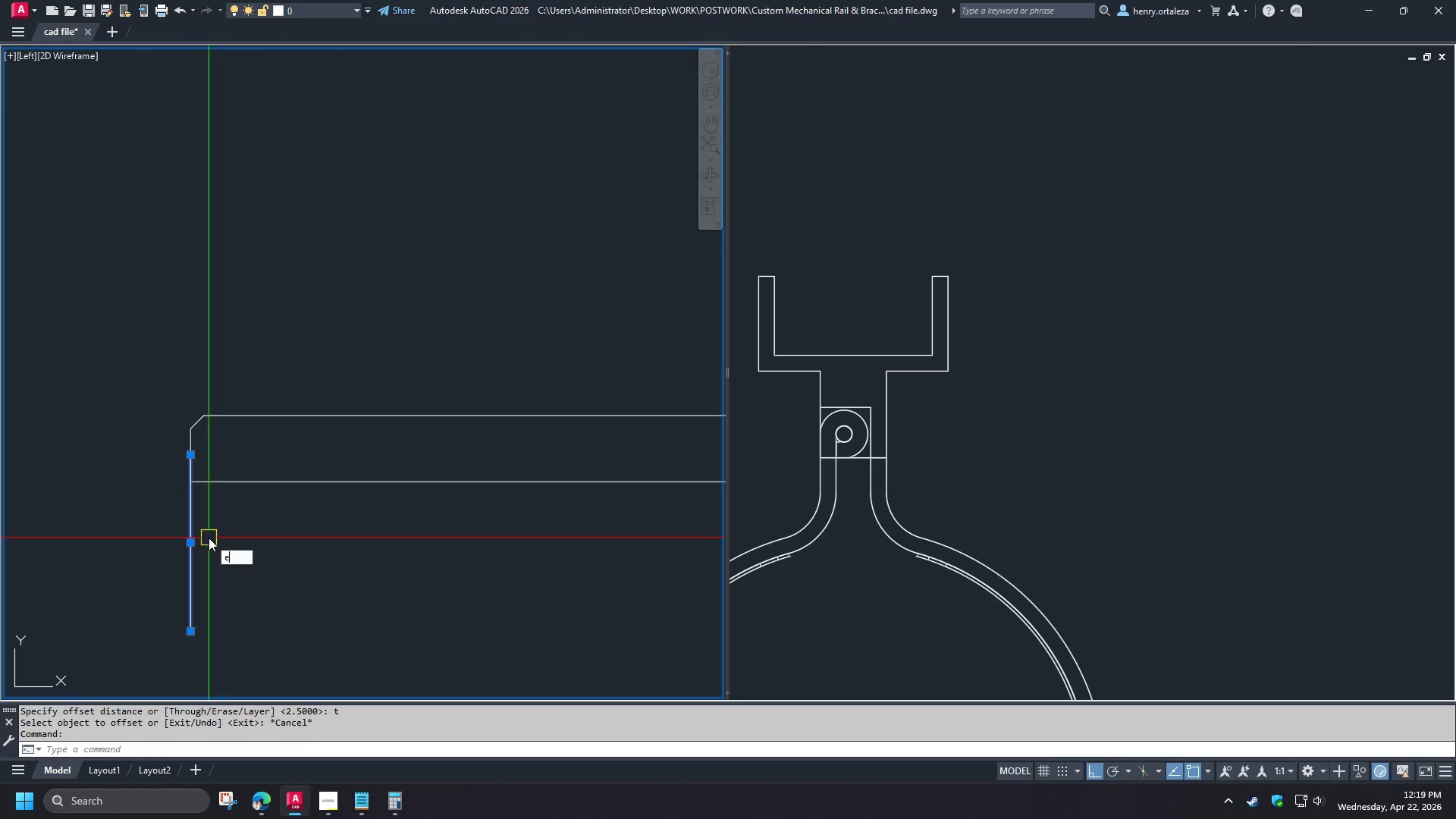 
key(Space)
 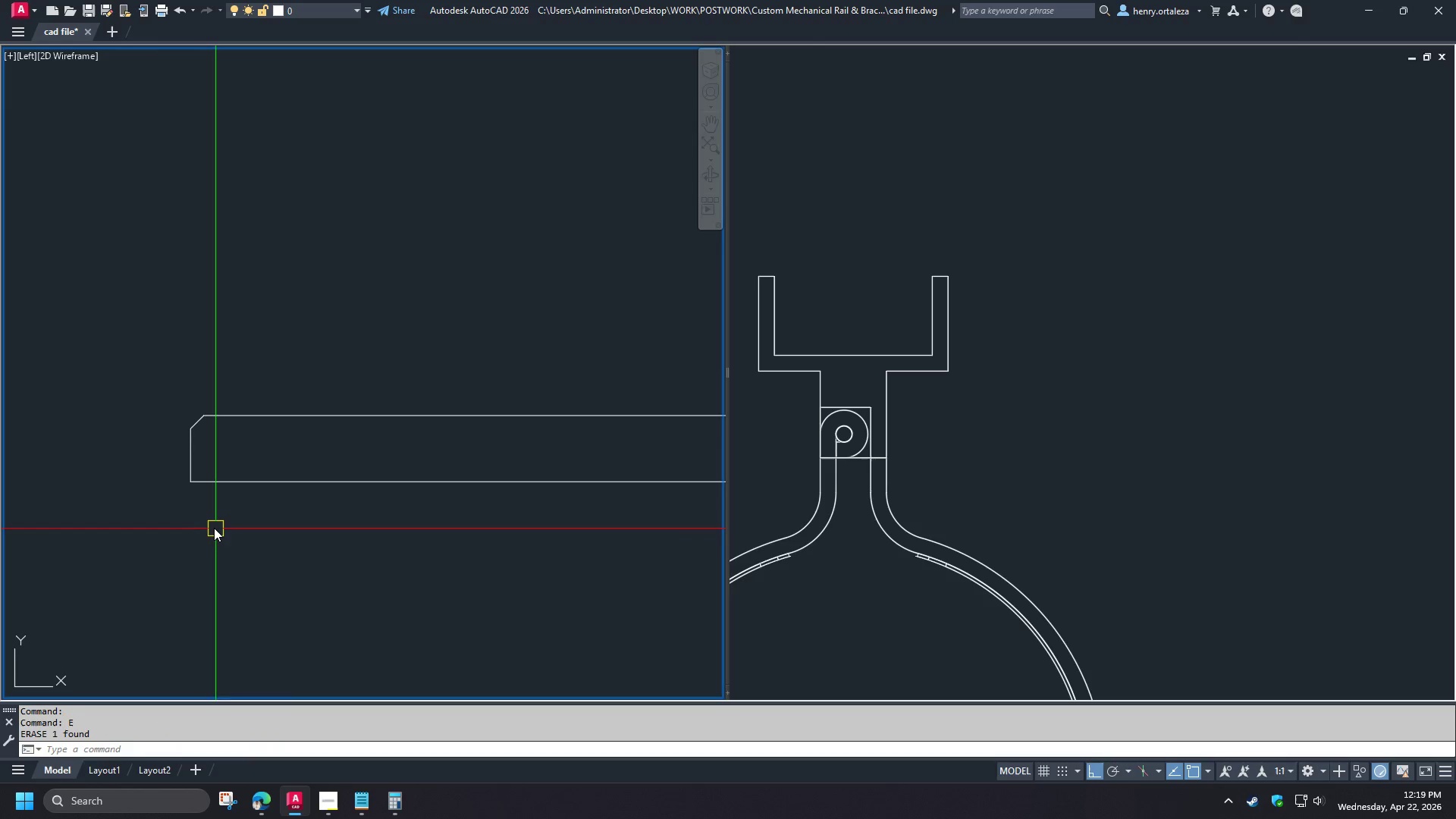 
key(L)
 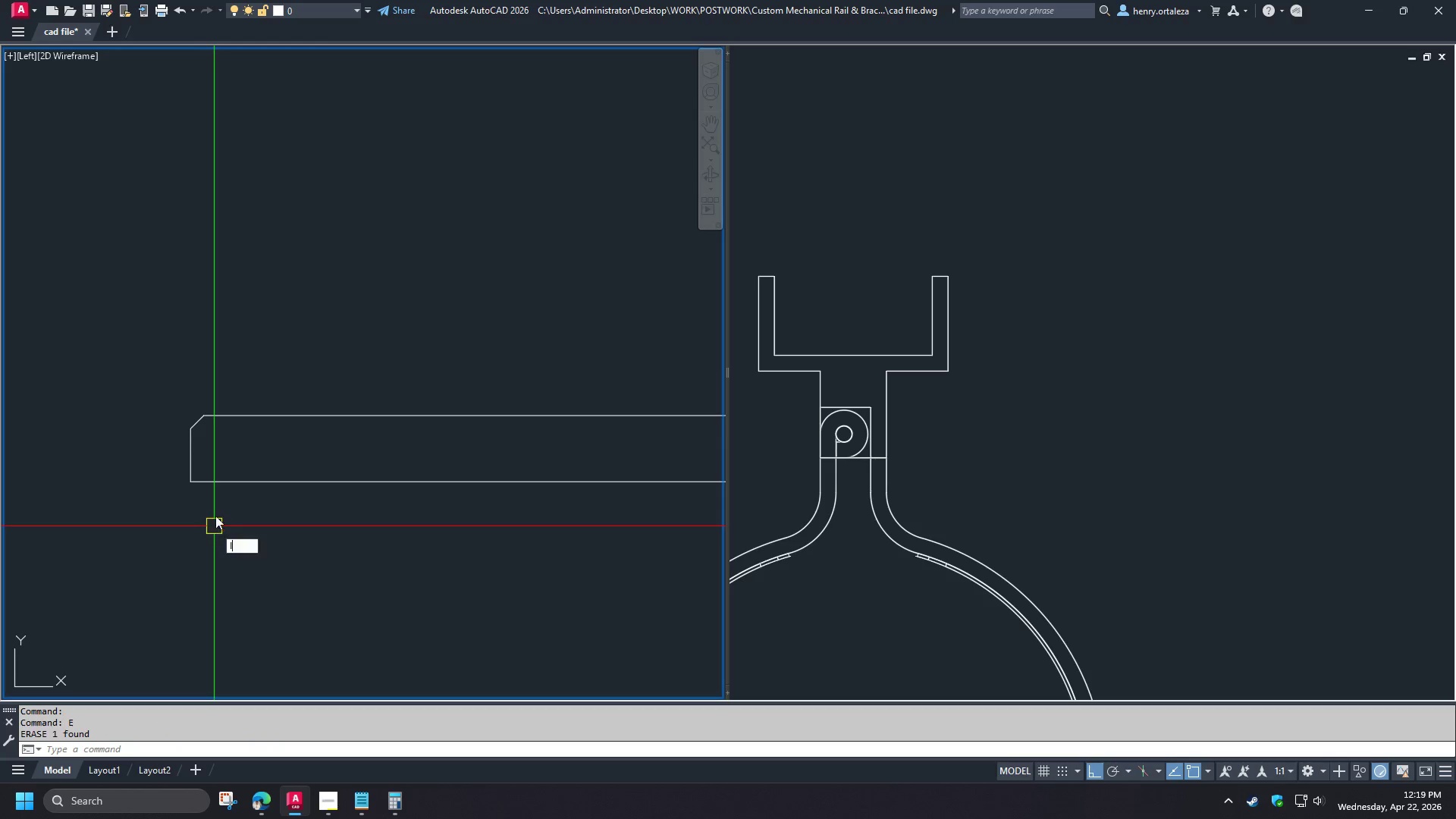 
key(Space)
 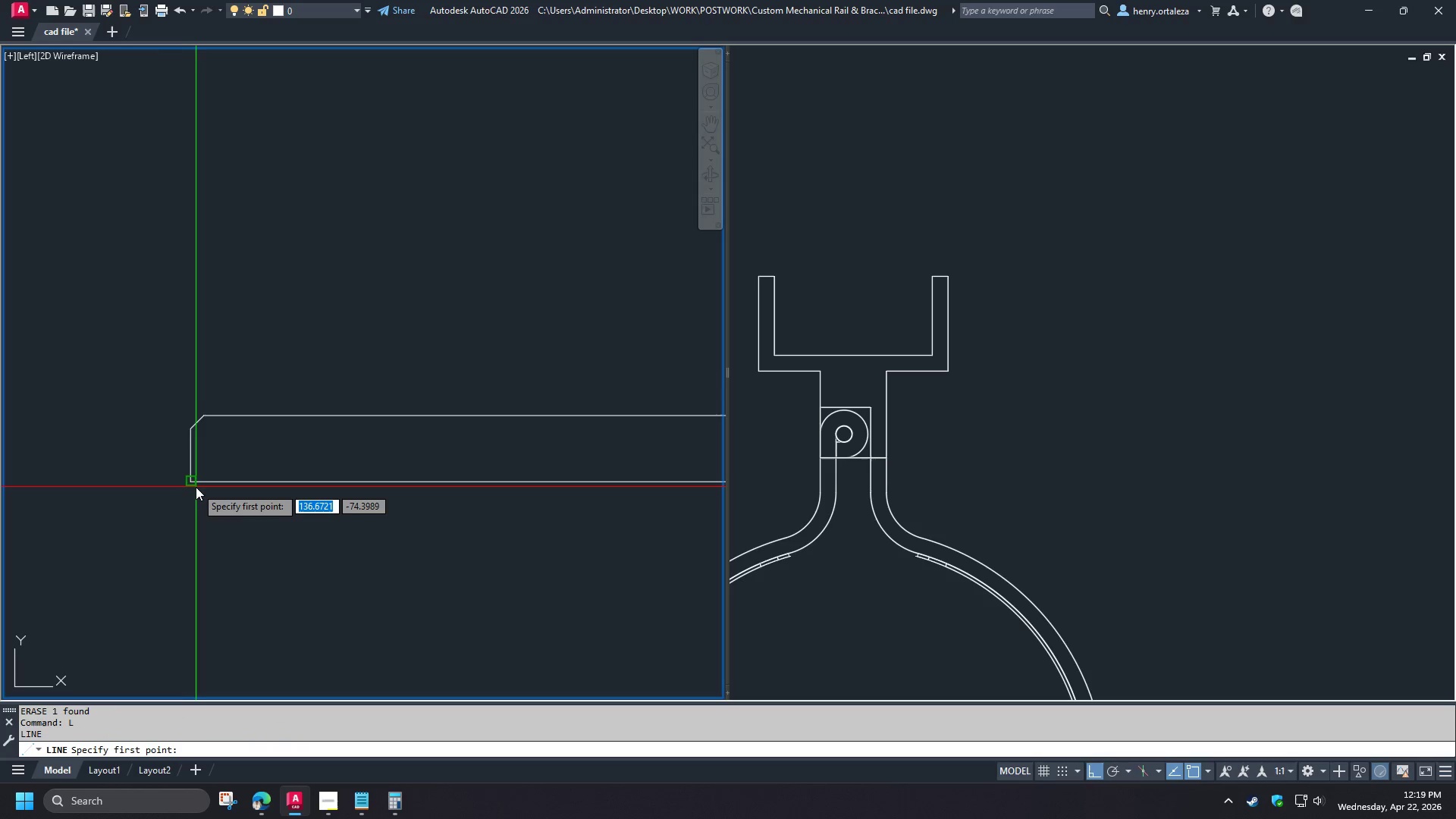 
left_click([193, 487])
 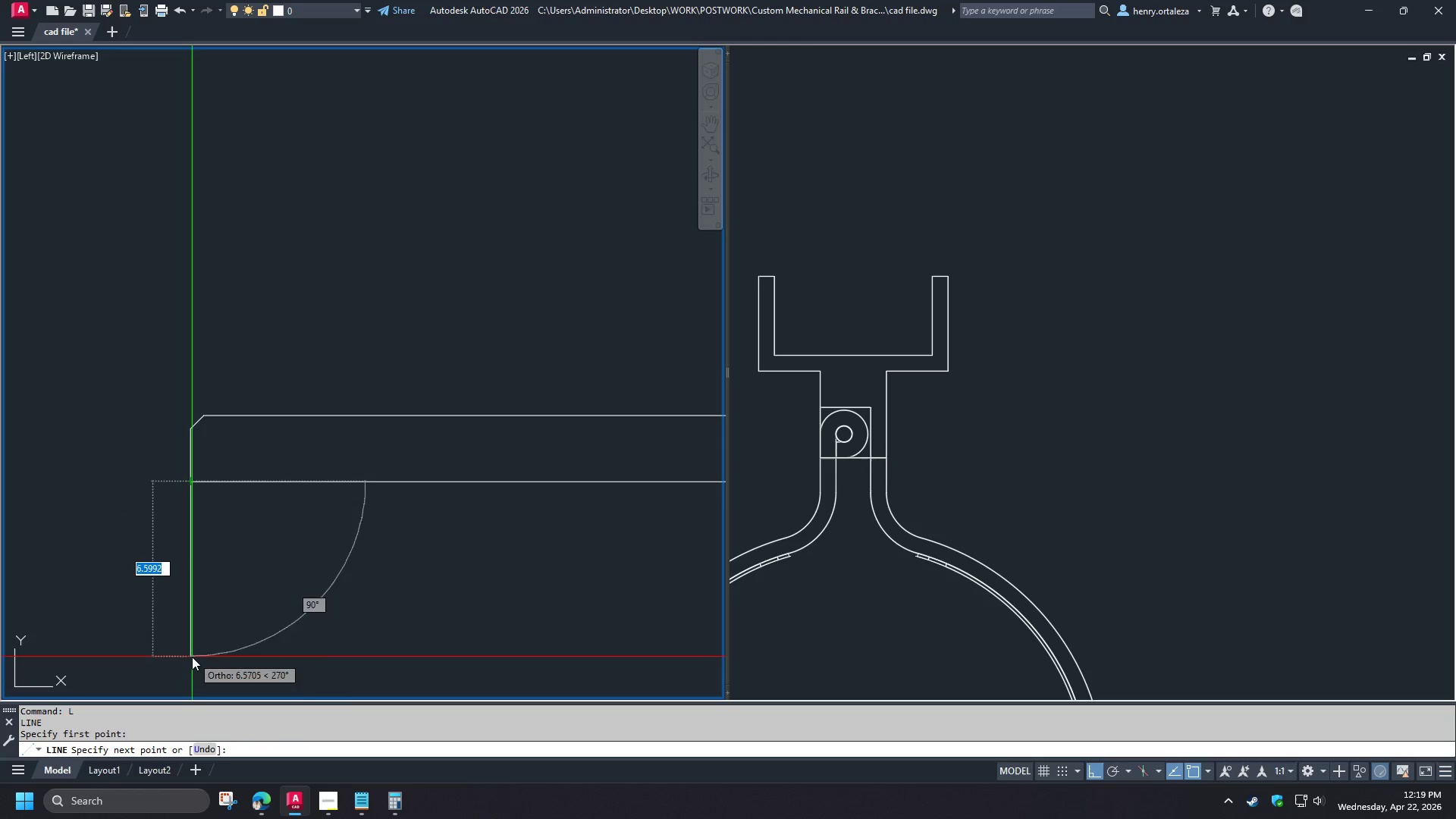 
key(Space)
 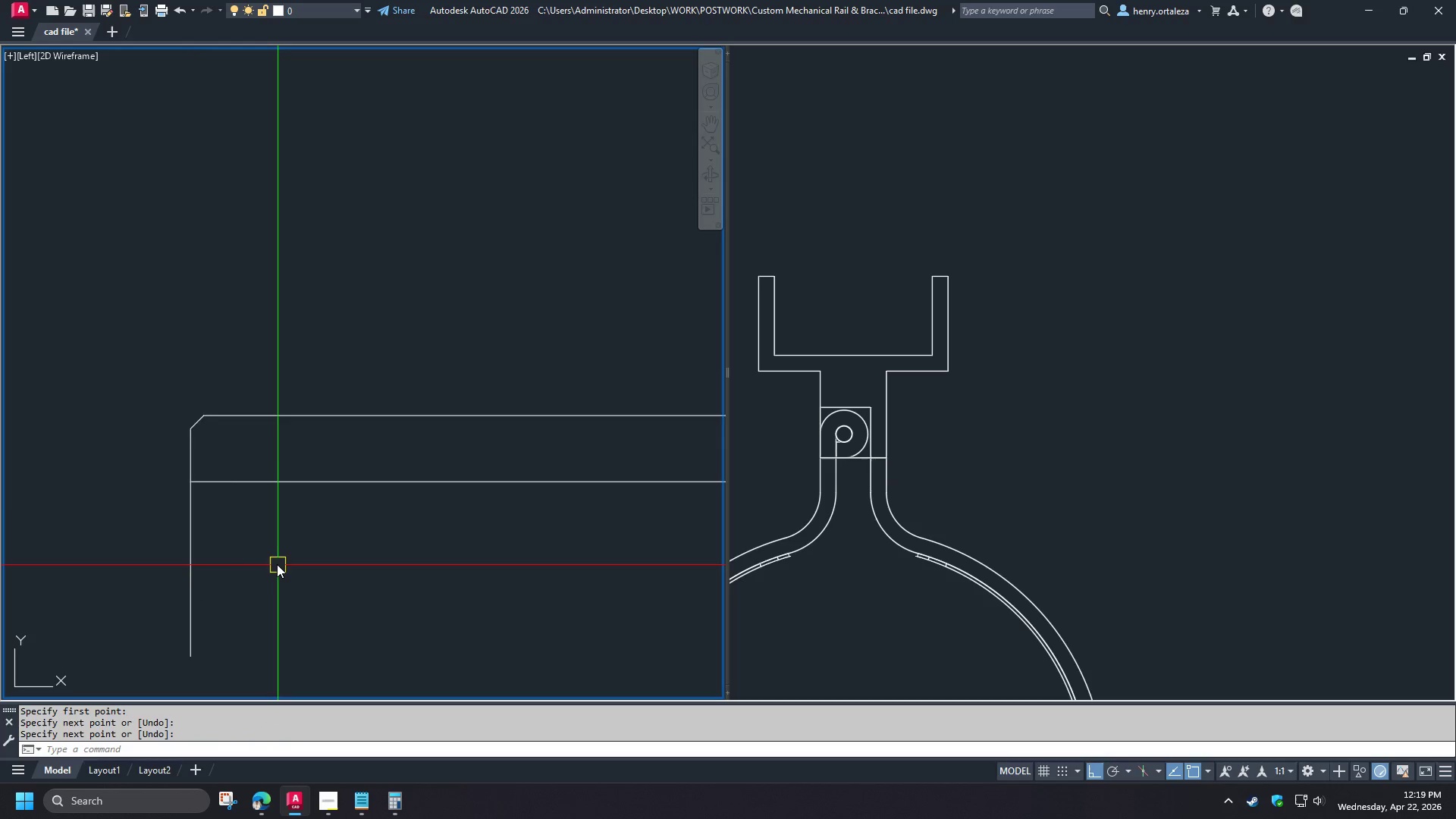 
key(O)
 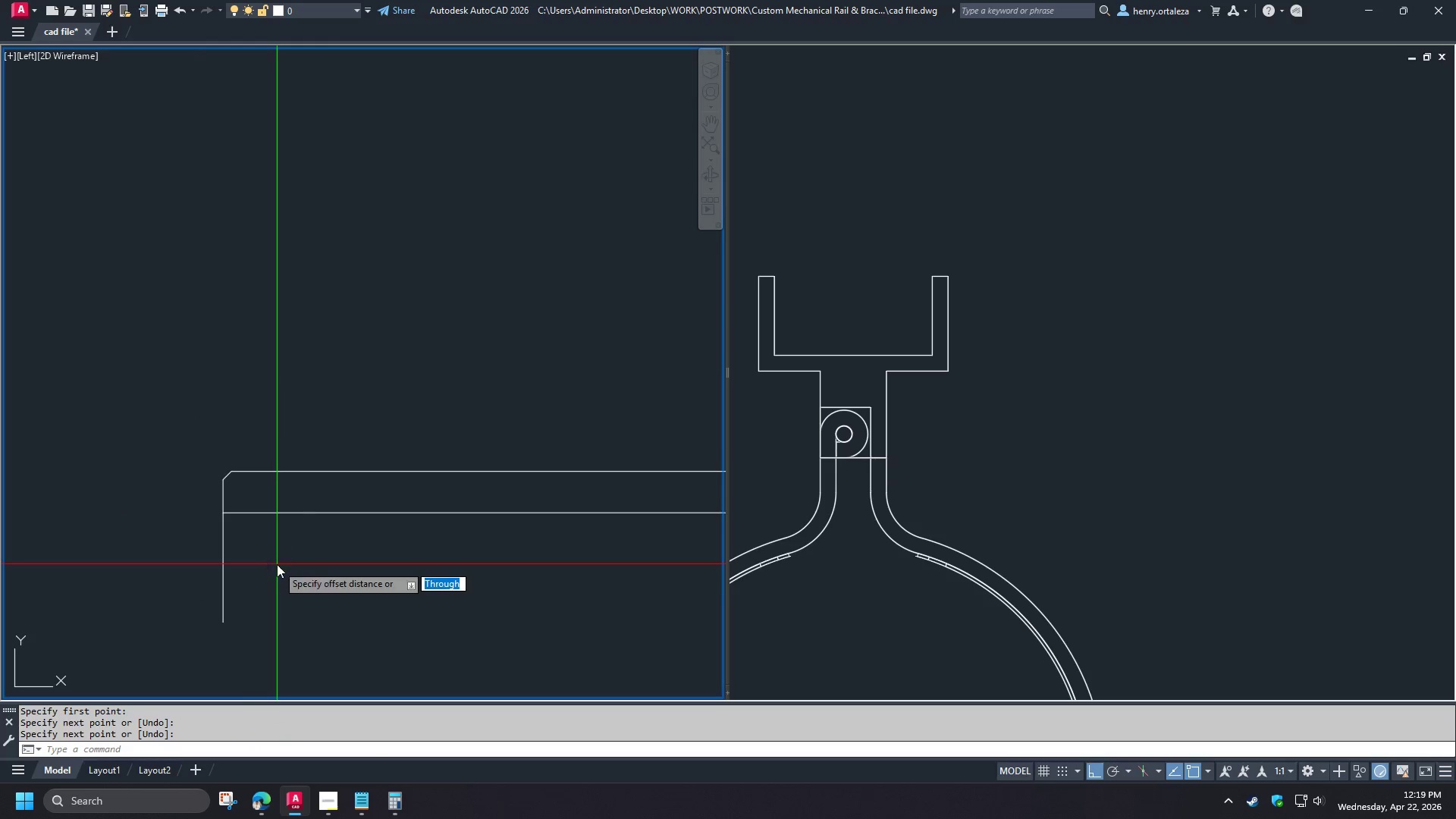 
key(Space)
 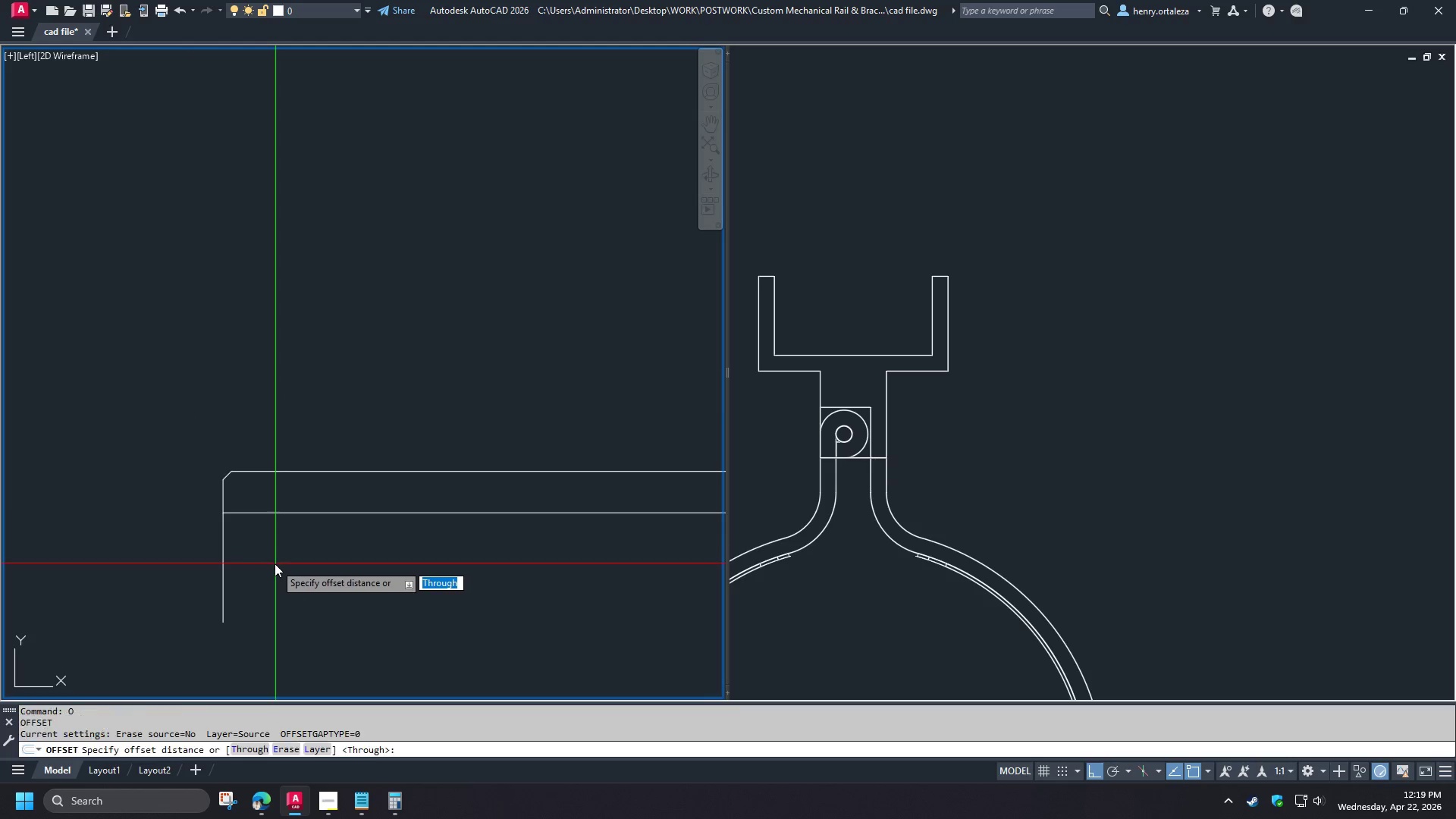 
key(T)
 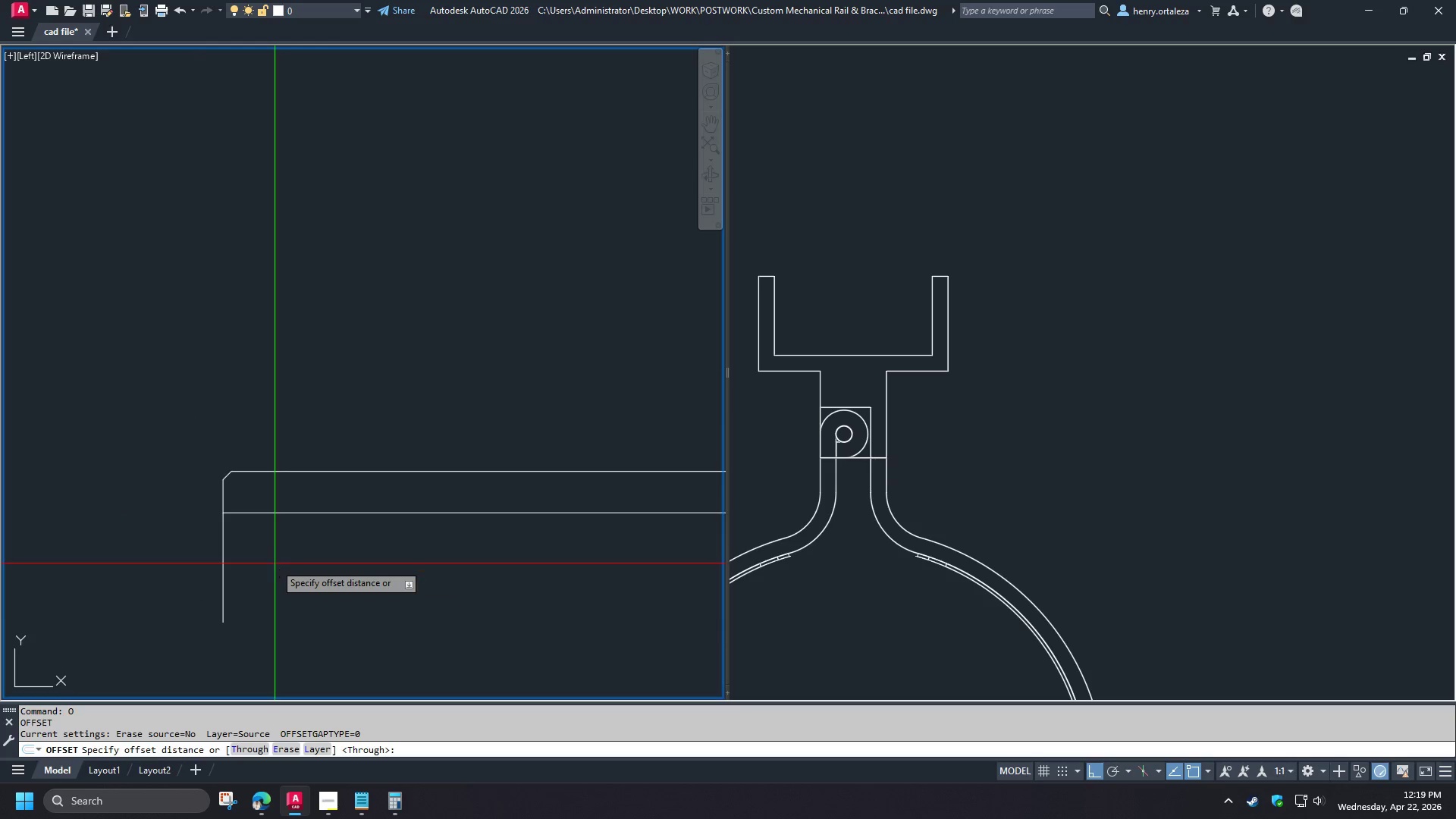 
key(Space)
 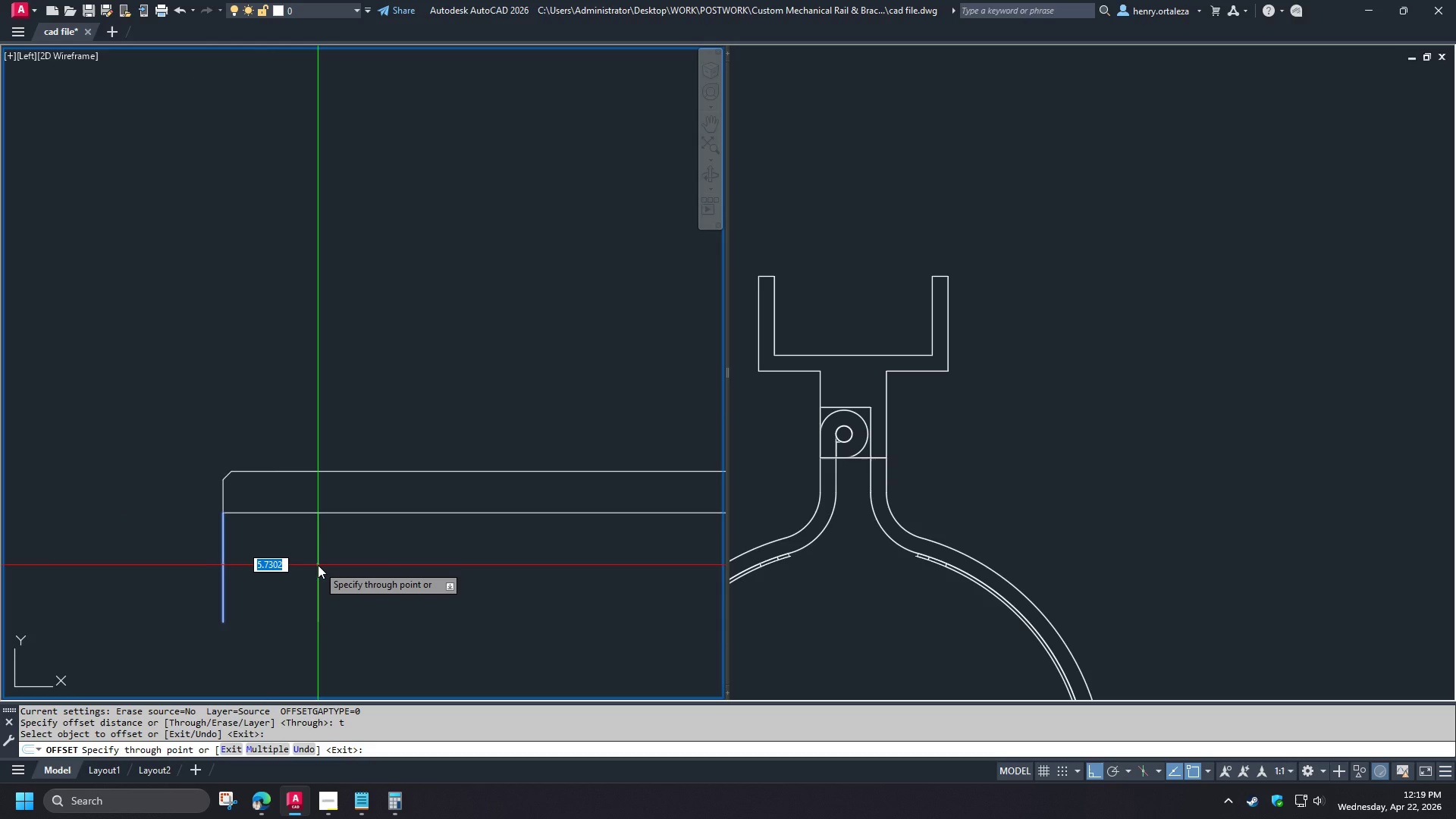 
key(Numpad1)
 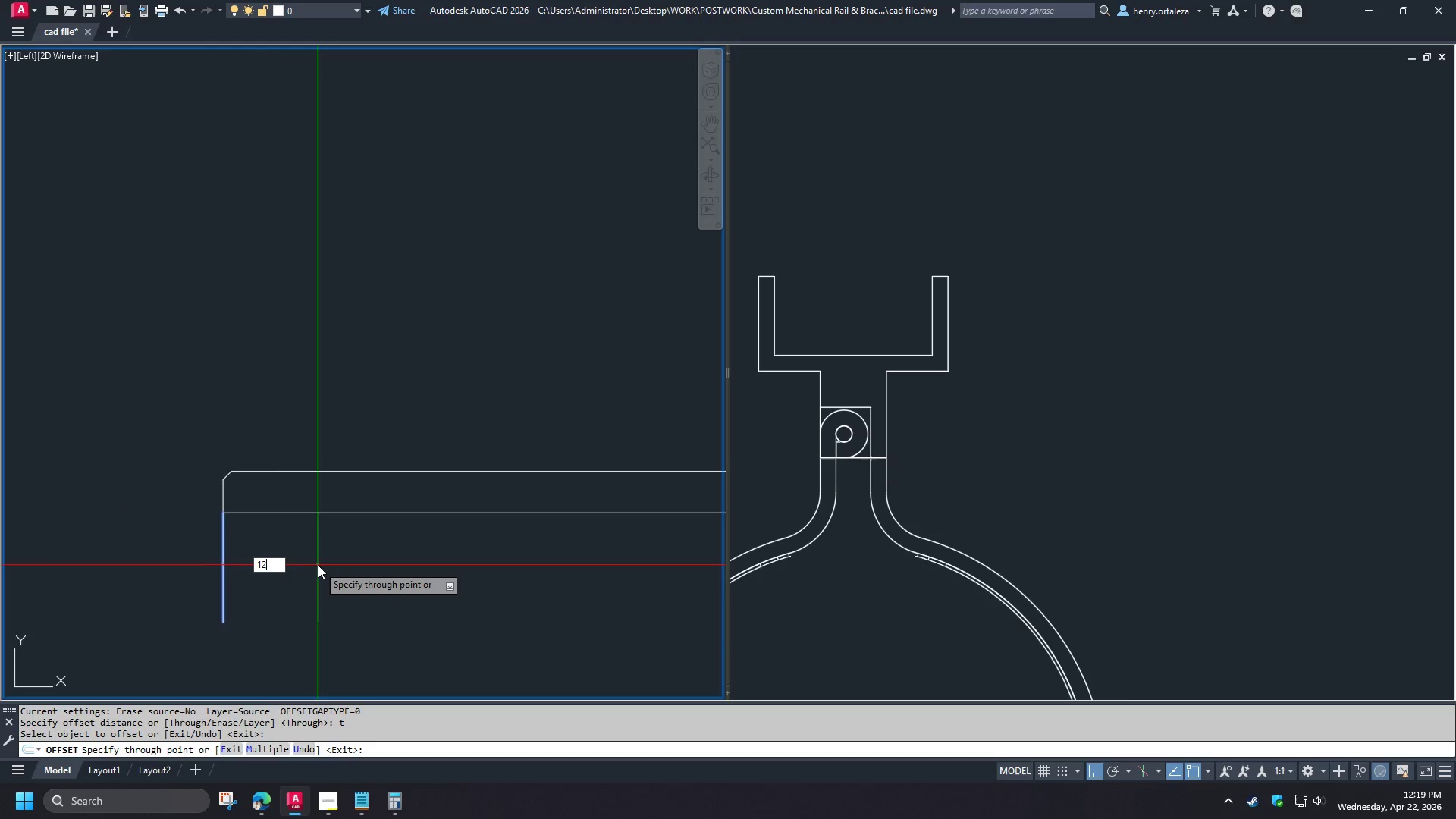 
key(Numpad2)
 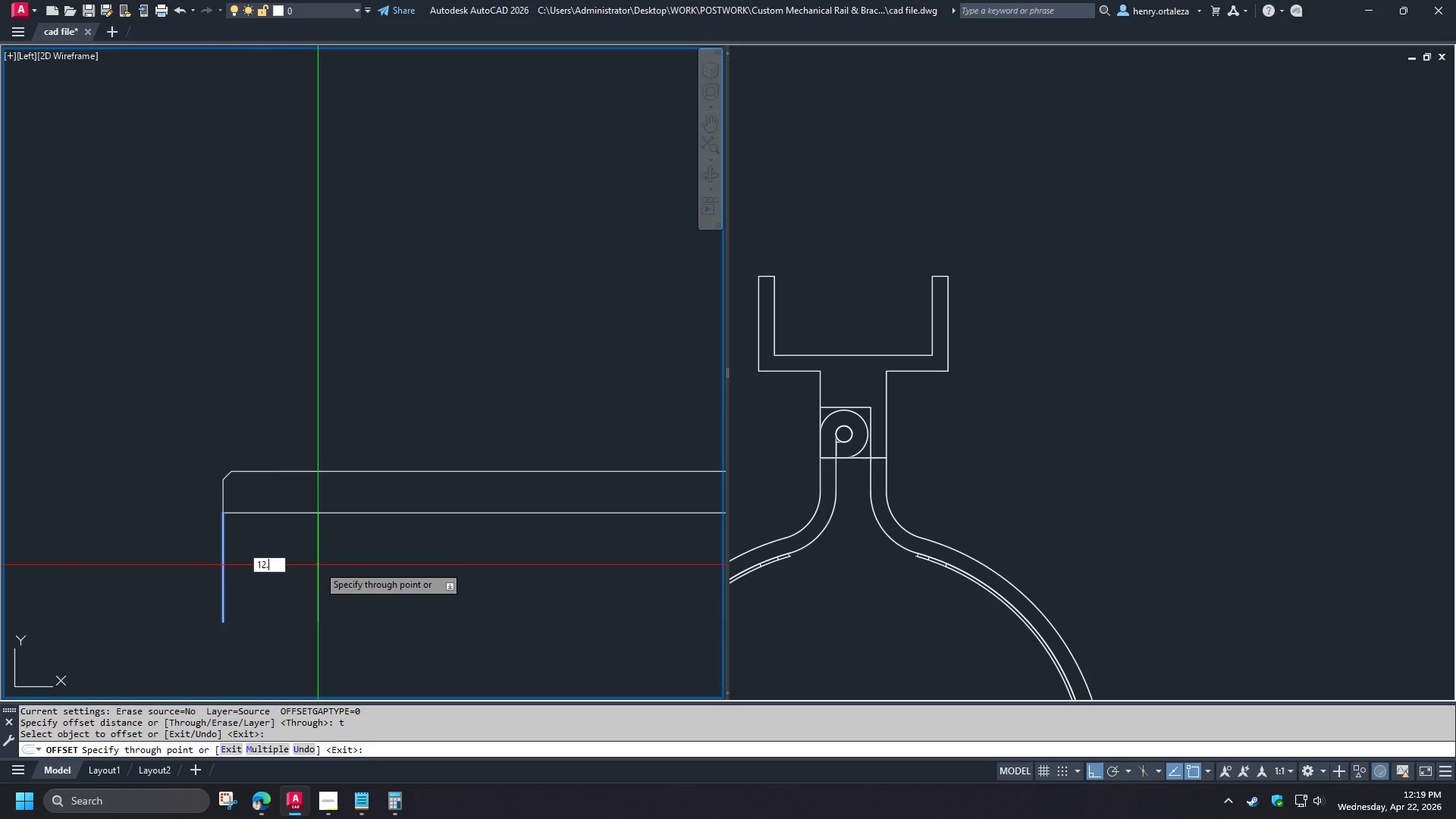 
key(NumpadDecimal)
 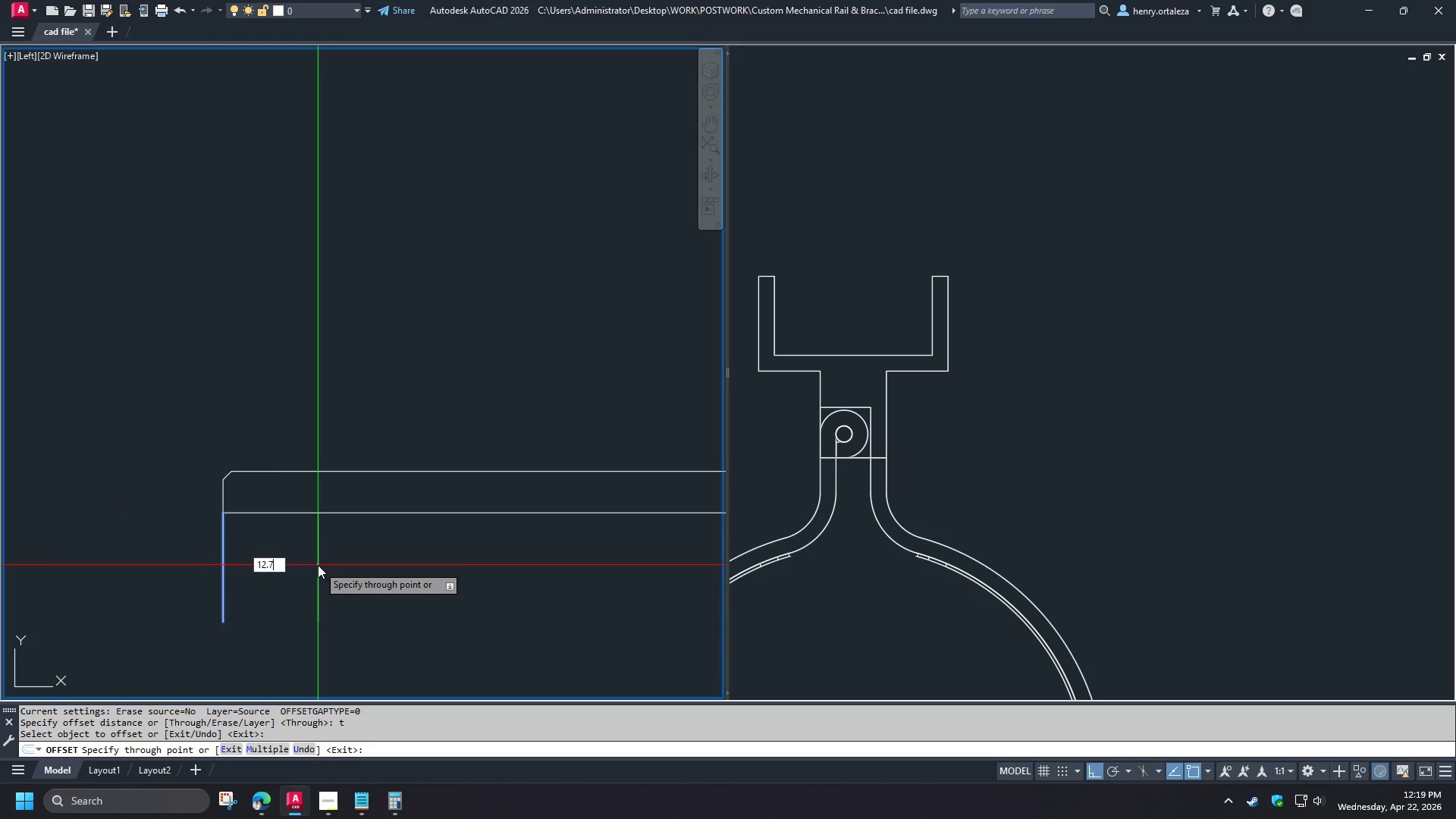 
key(Numpad7)
 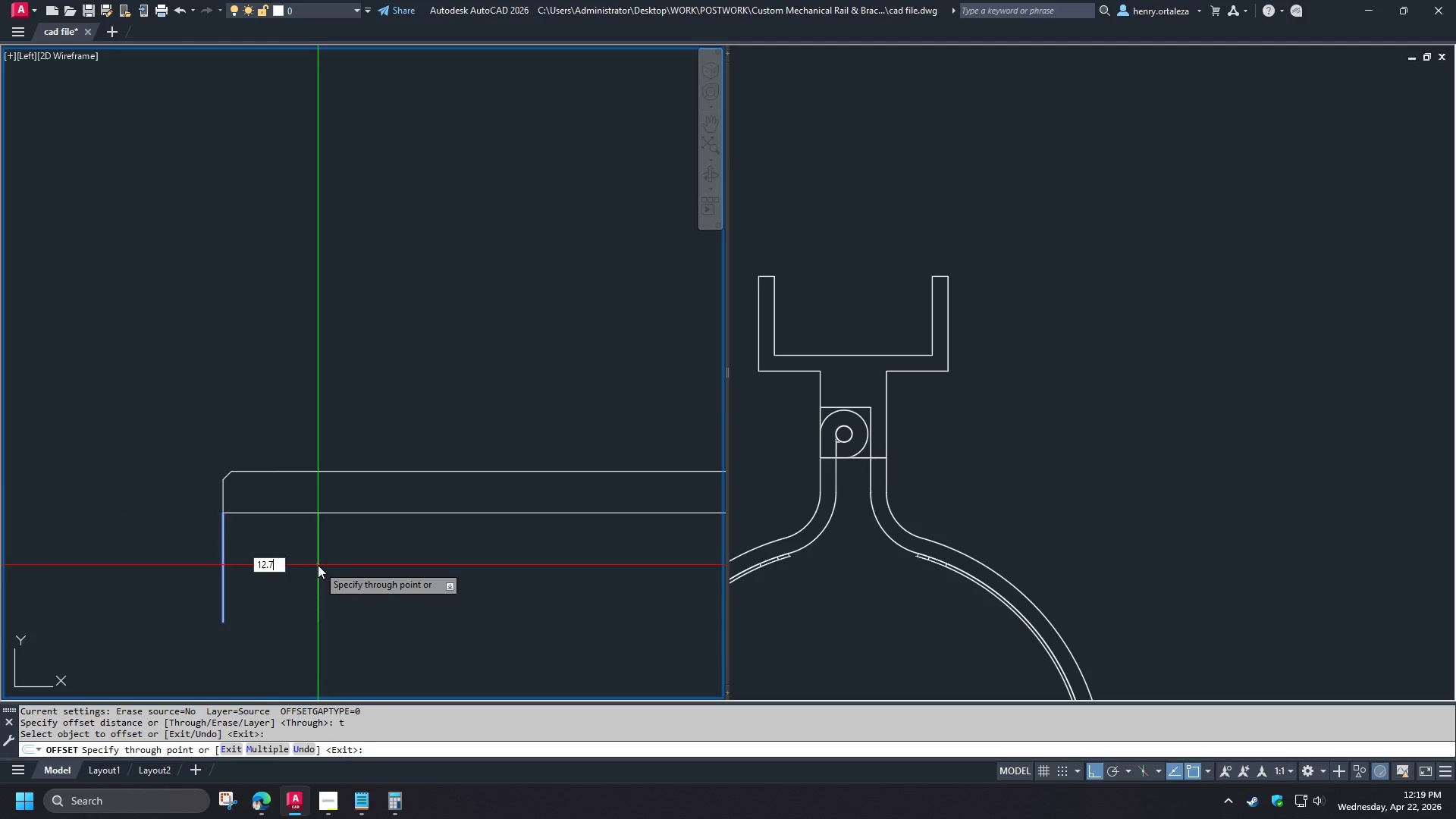 
key(NumpadEnter)
 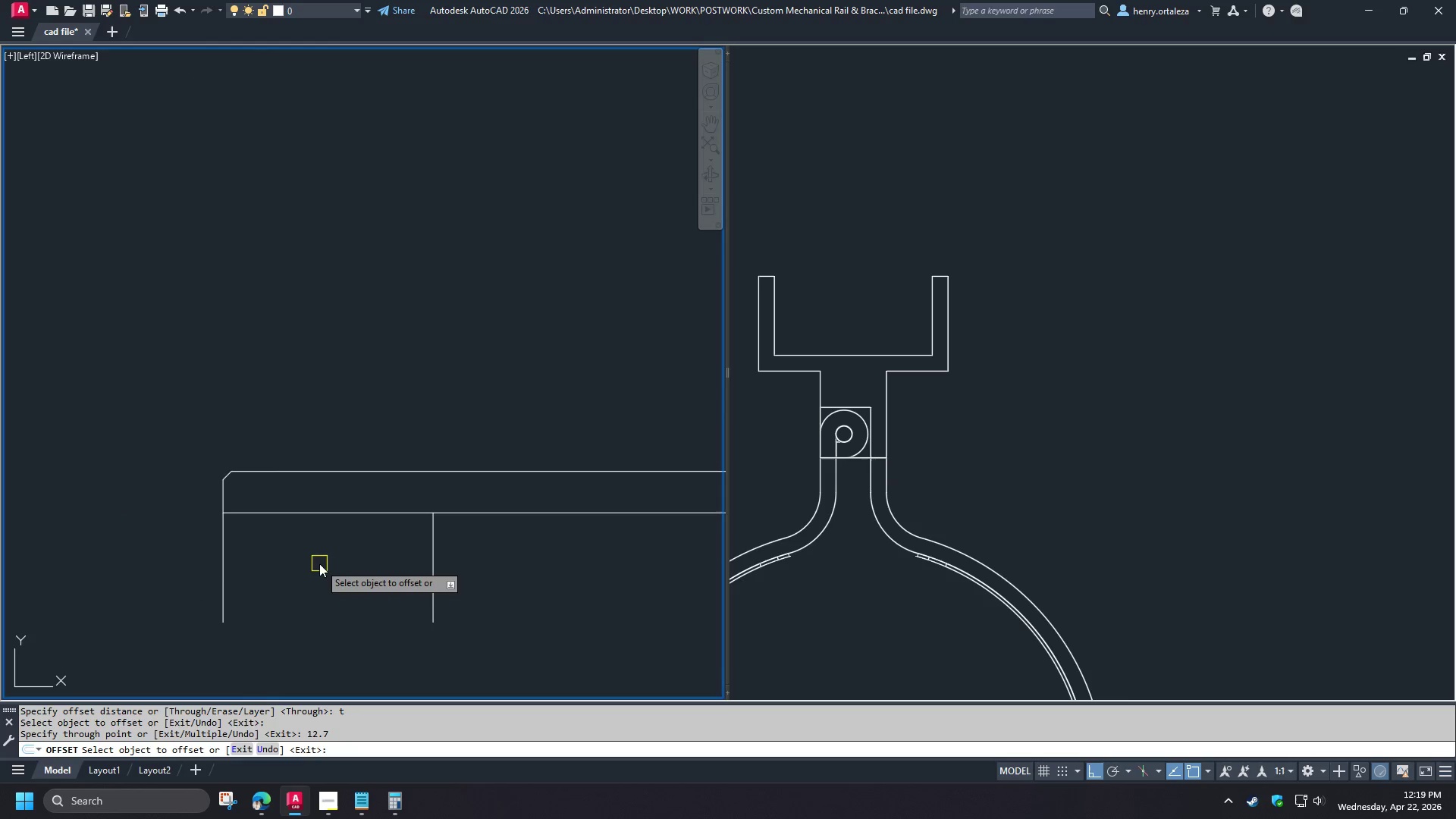 
scroll: coordinate [277, 564], scroll_direction: down, amount: 1.0
 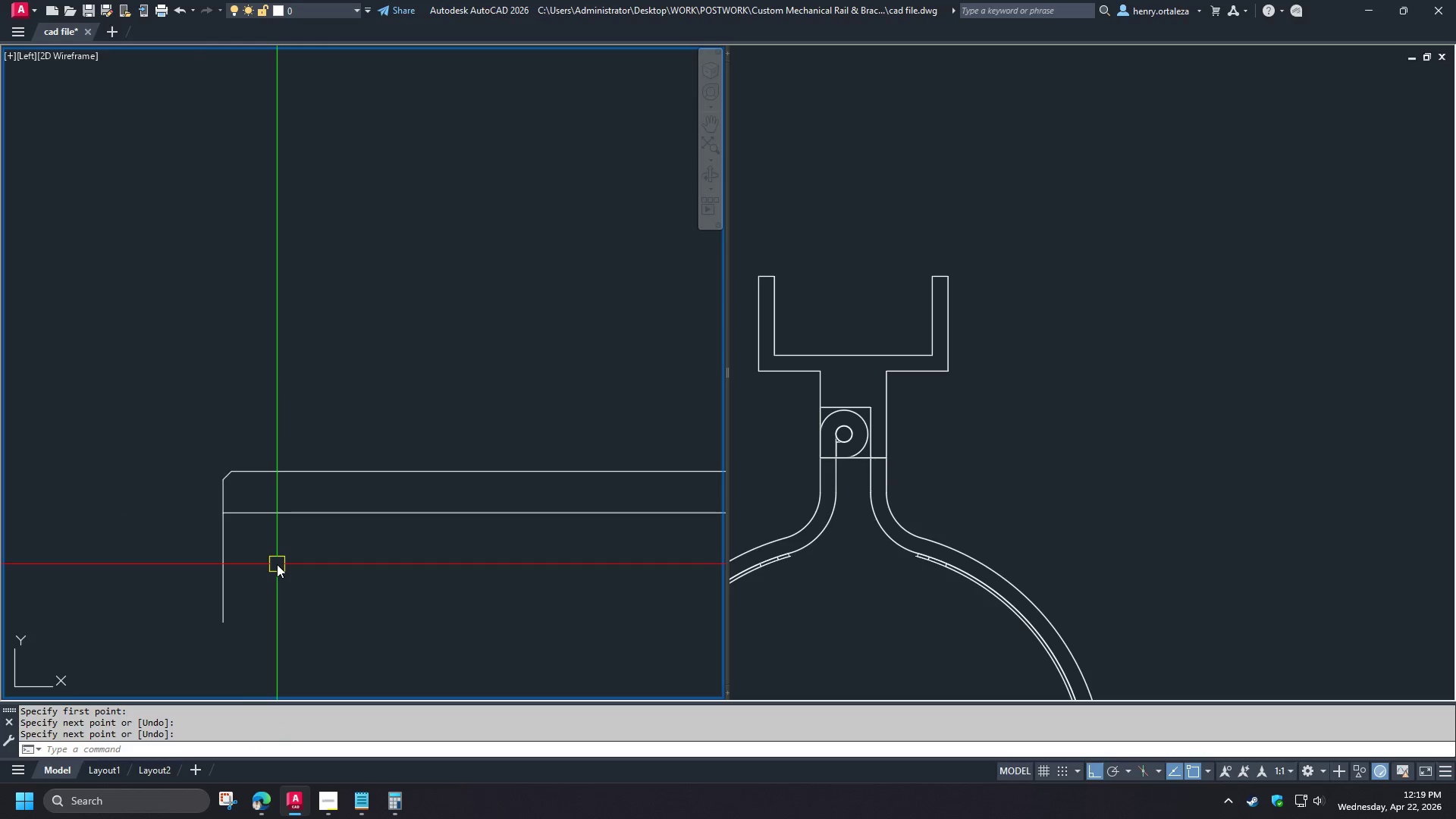 
key(Space)
 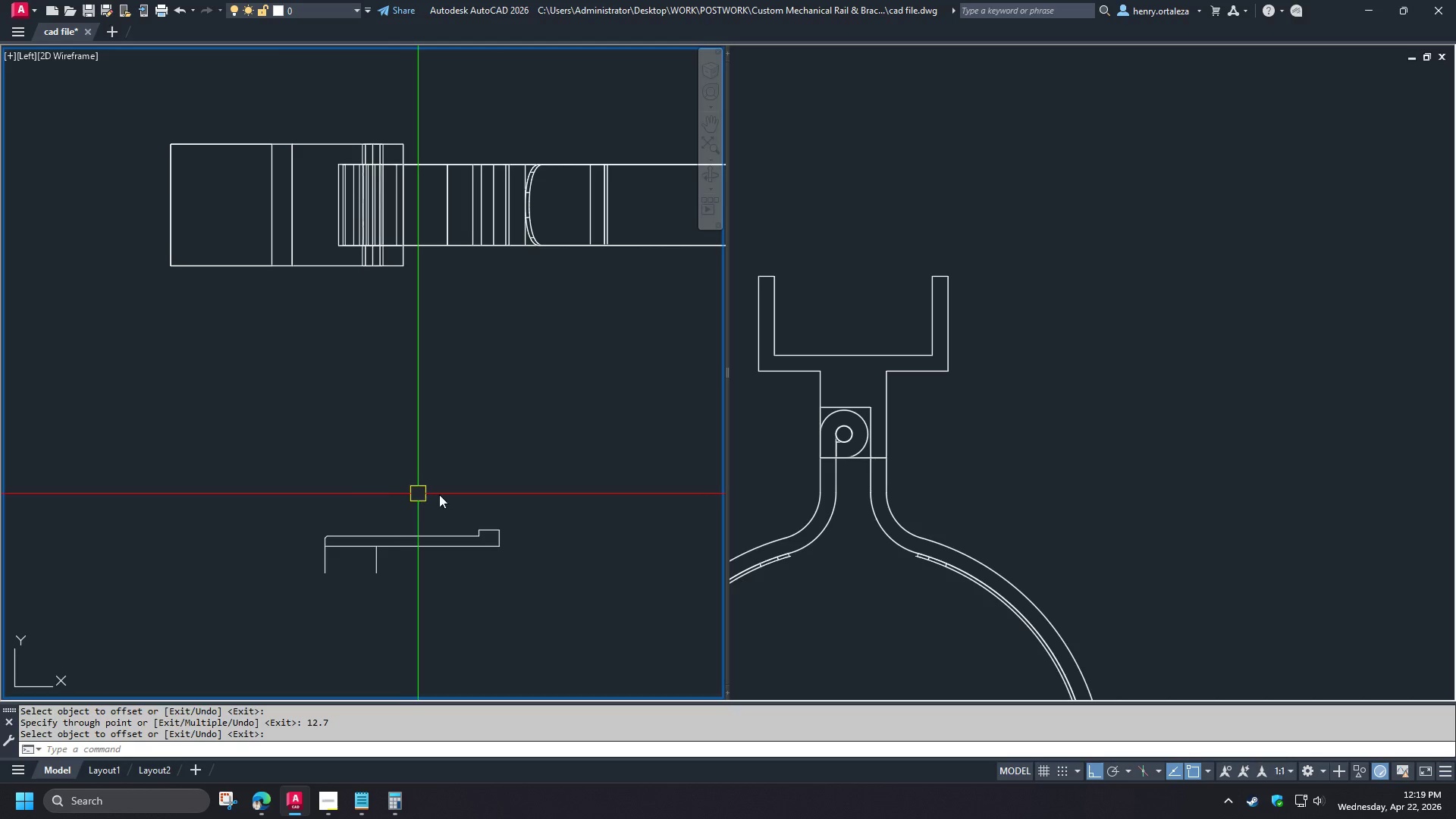 
scroll: coordinate [359, 557], scroll_direction: down, amount: 3.0
 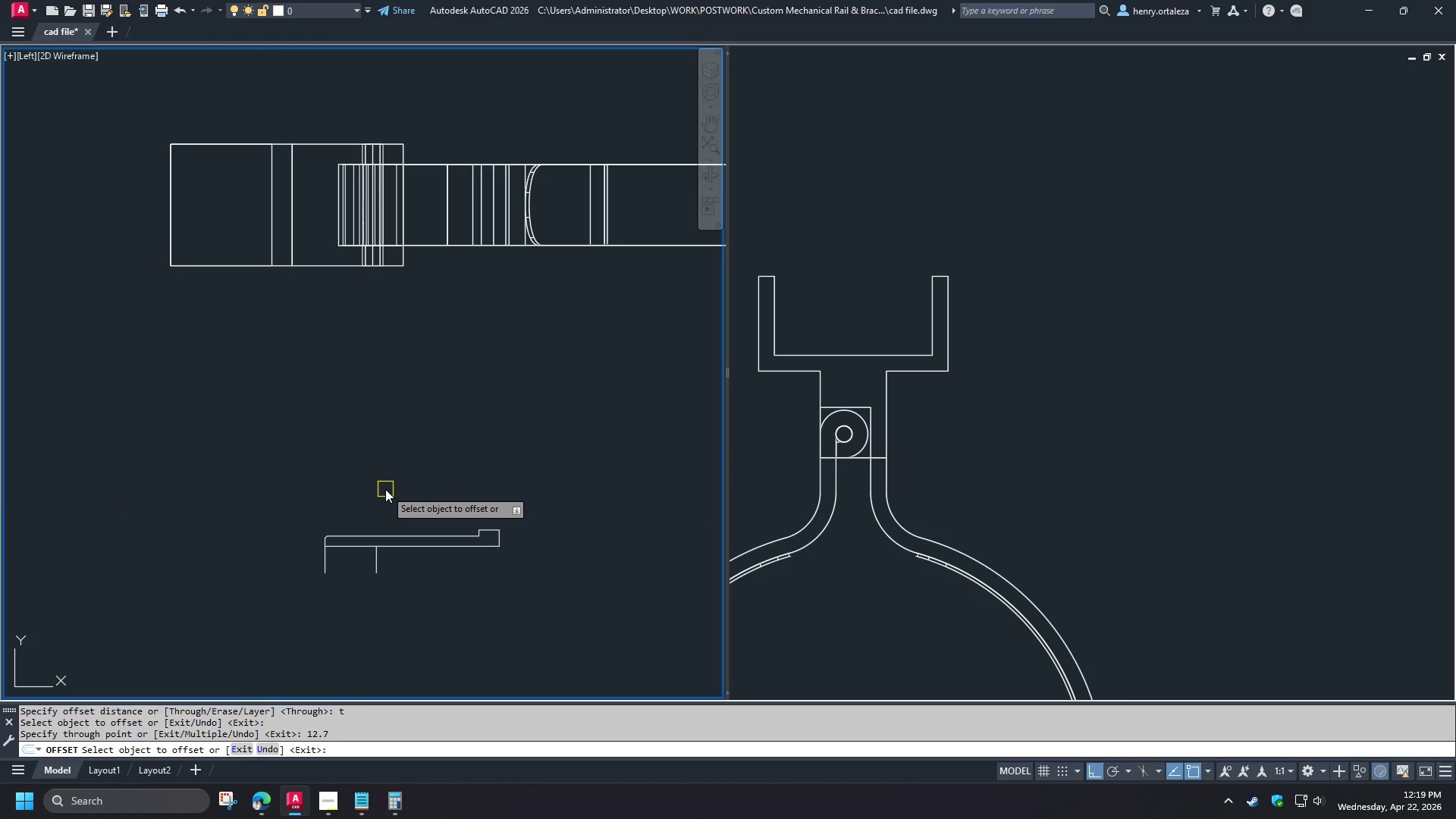 
wait(7.89)
 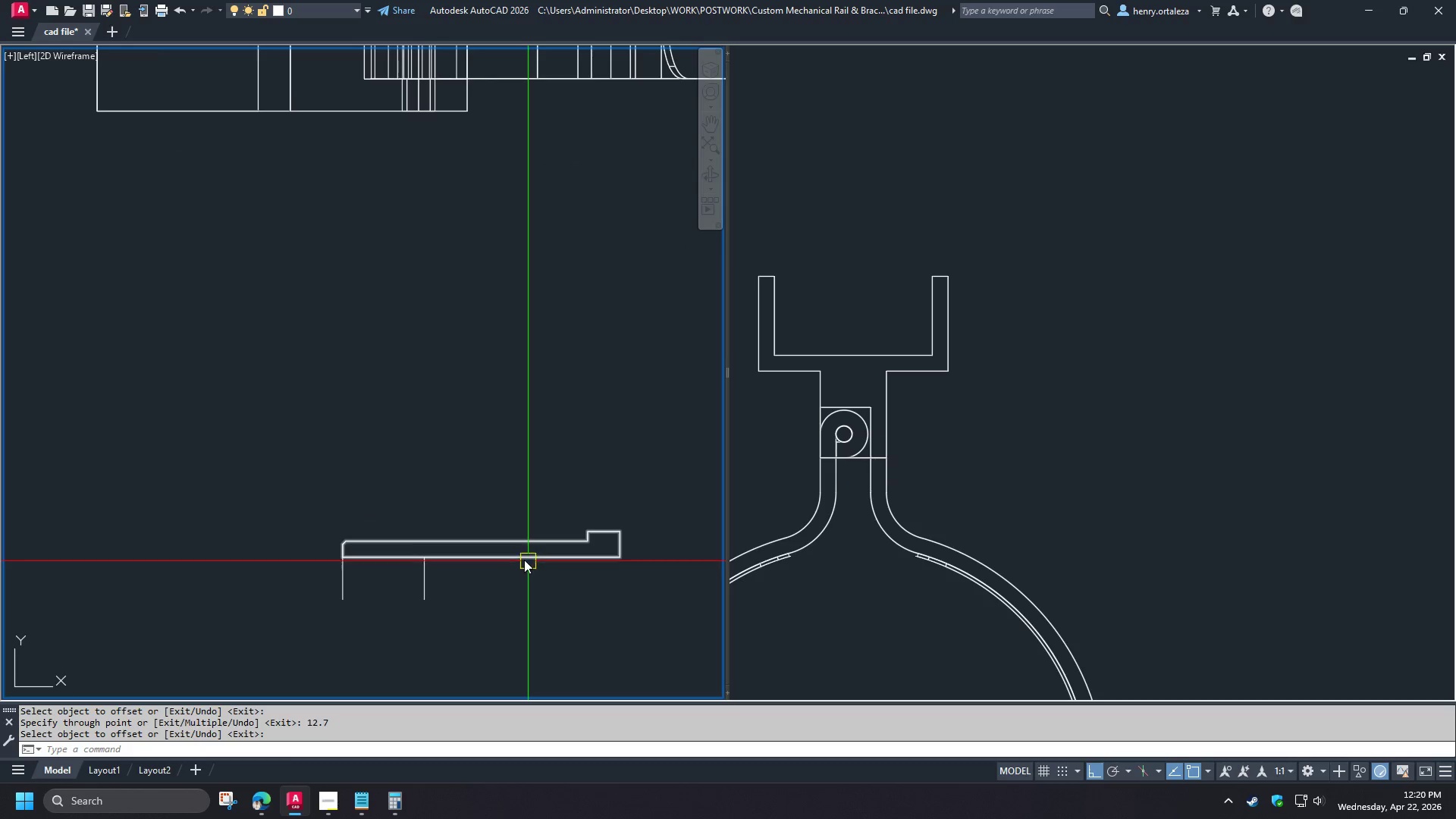 
left_click([996, 494])
 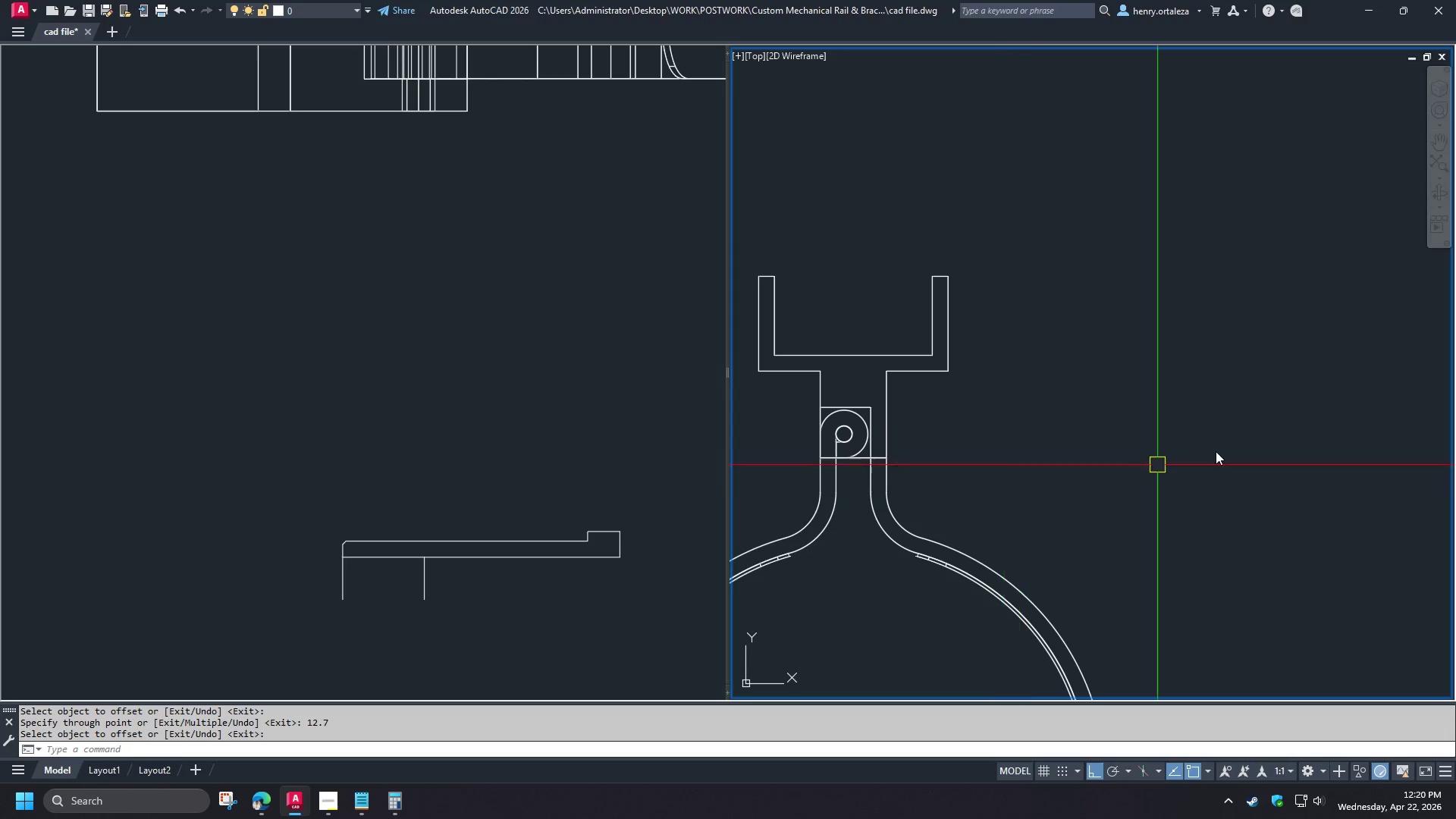 
scroll: coordinate [349, 529], scroll_direction: up, amount: 2.0
 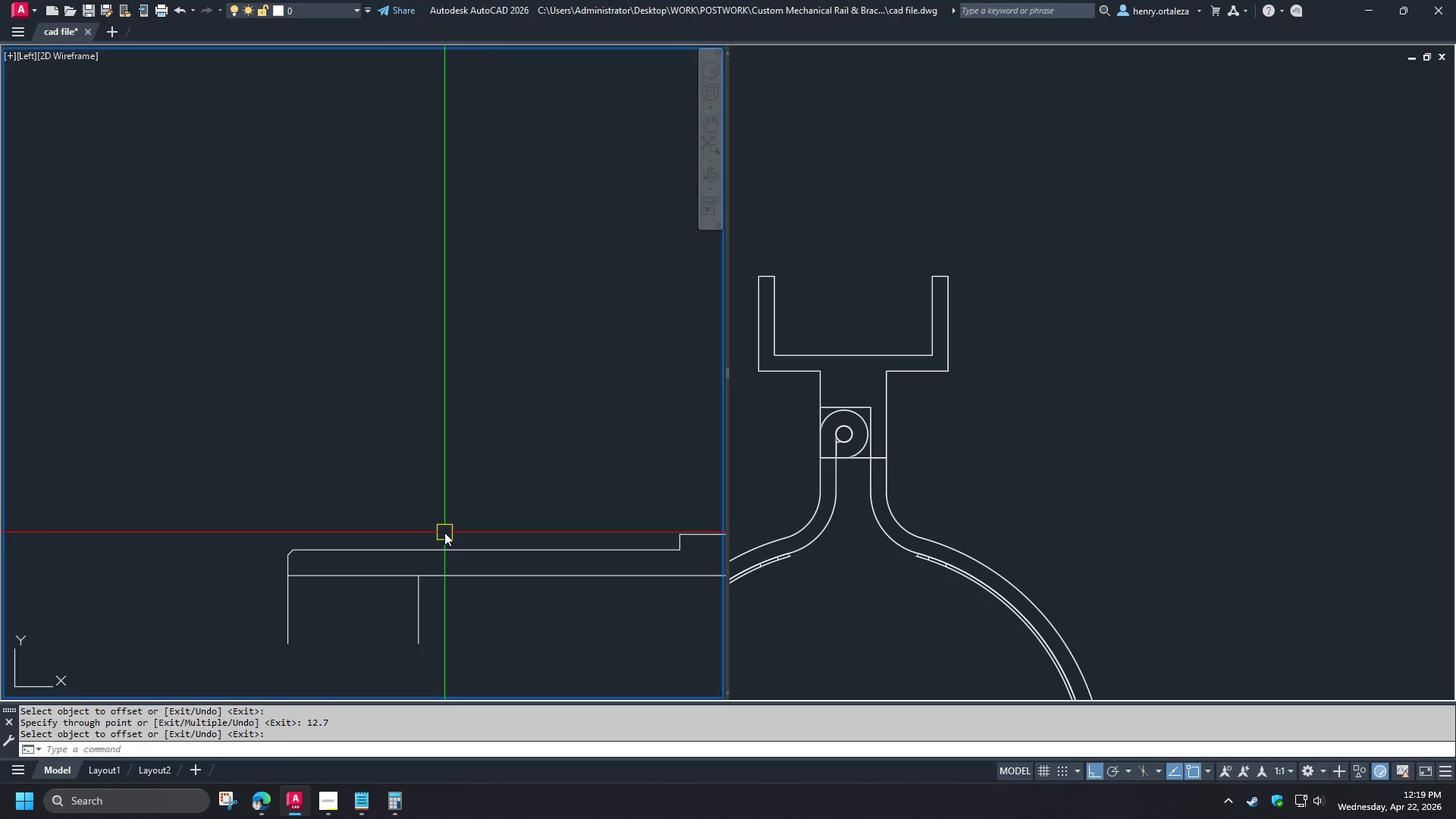 
left_click([593, 623])
 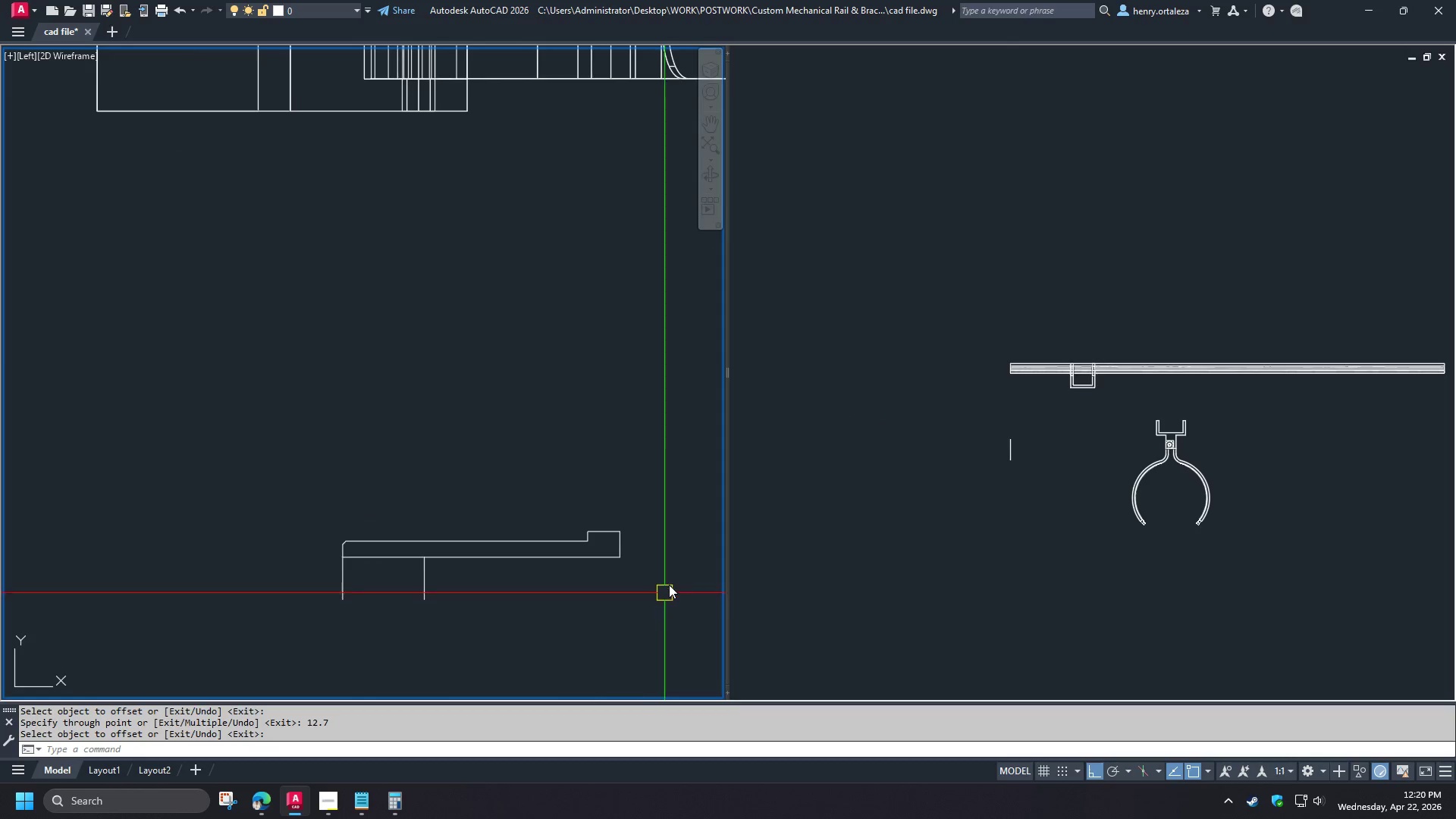 
scroll: coordinate [435, 526], scroll_direction: down, amount: 1.0
 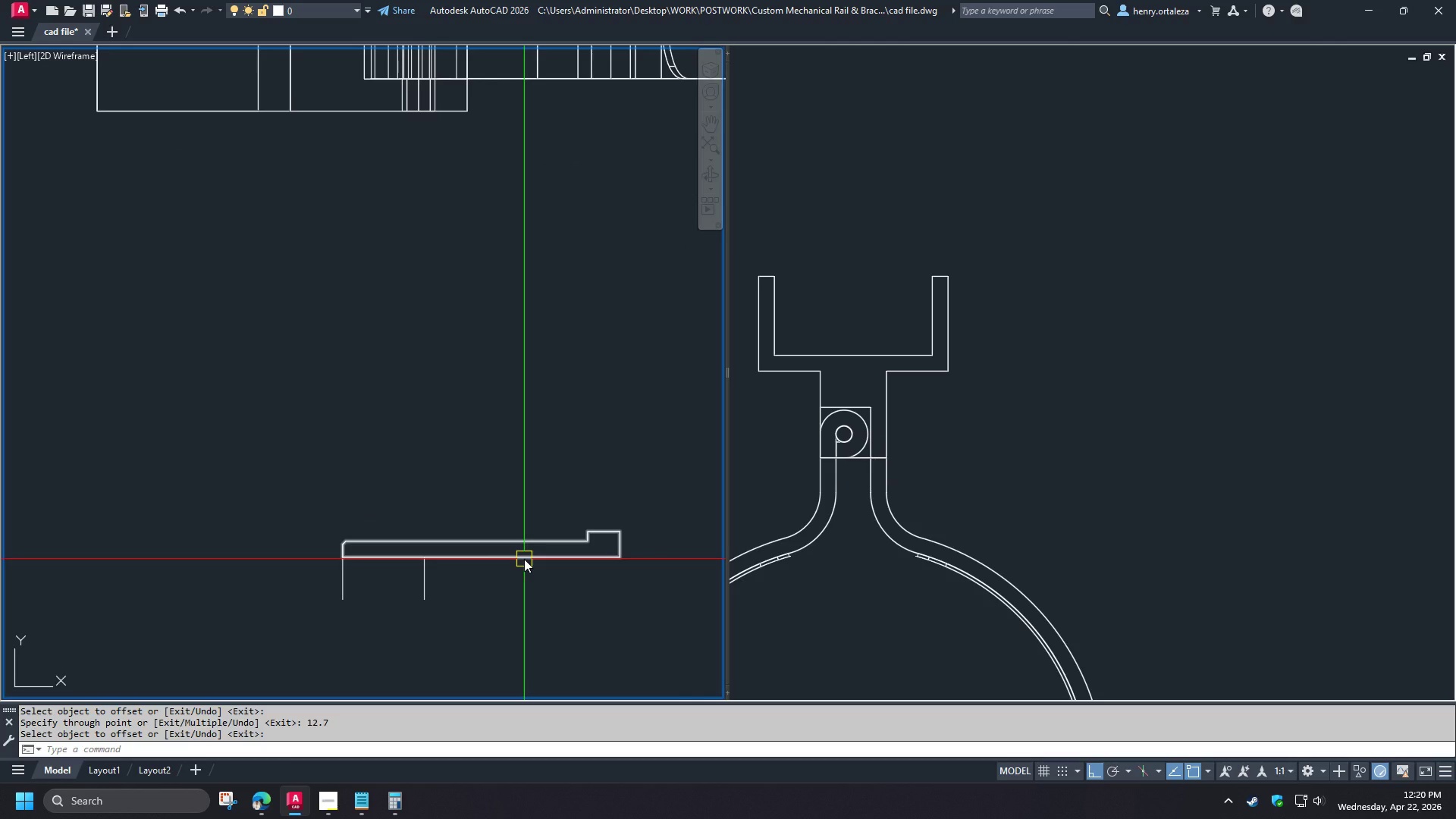 
left_click([1001, 565])
 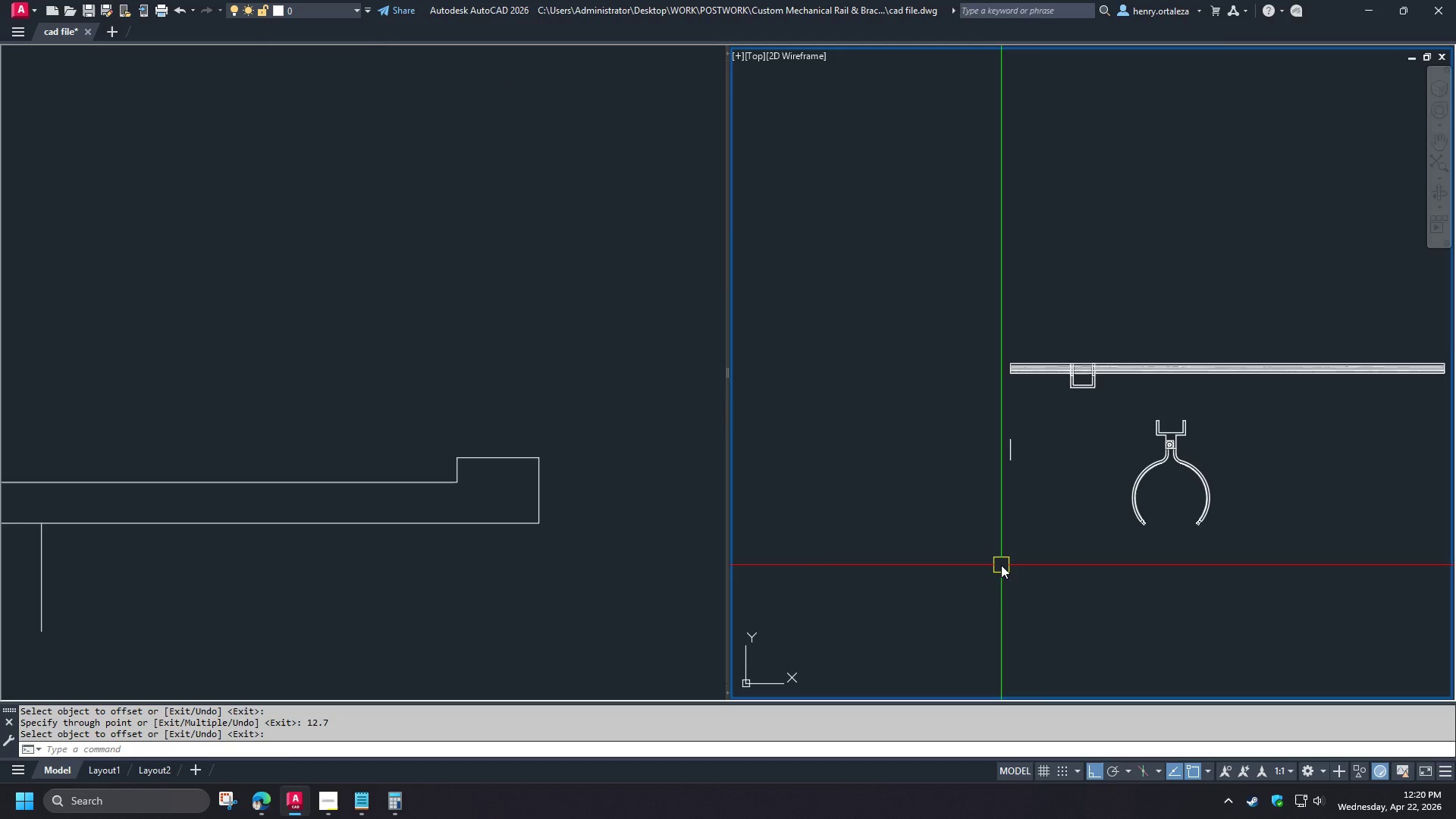 
scroll: coordinate [1228, 447], scroll_direction: down, amount: 4.0
 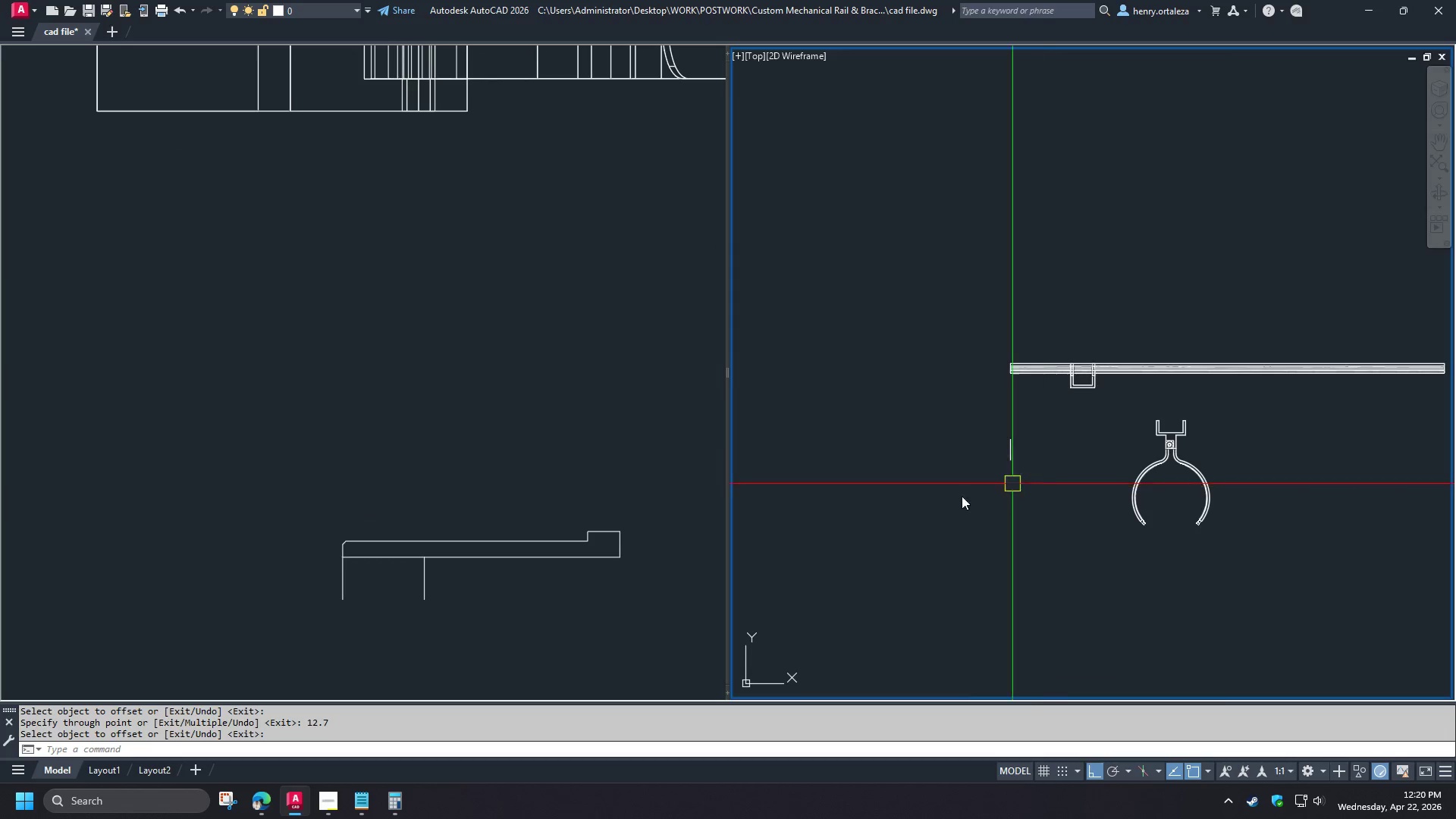 
scroll: coordinate [671, 579], scroll_direction: up, amount: 2.0
 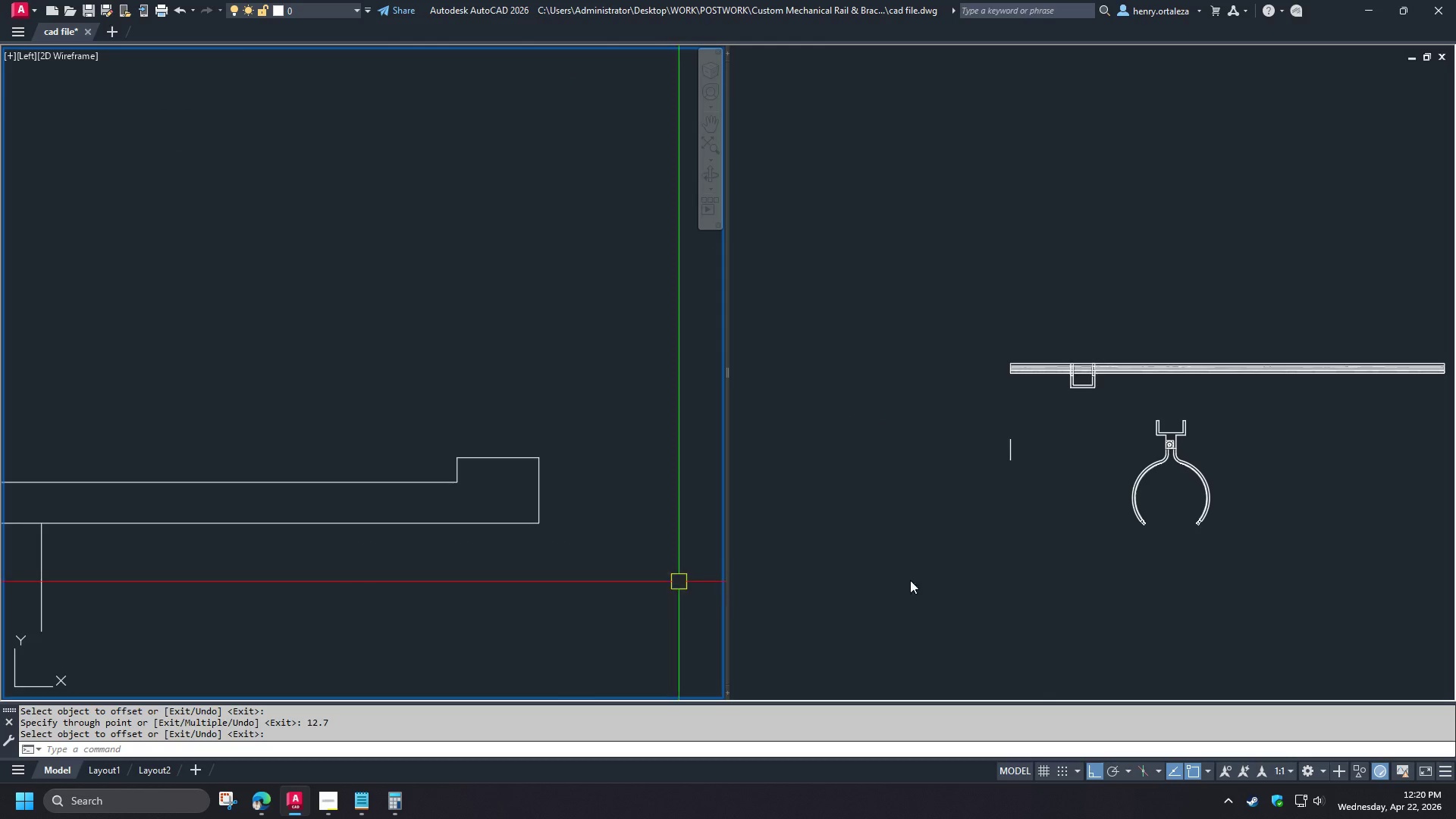 
left_click([413, 564])
 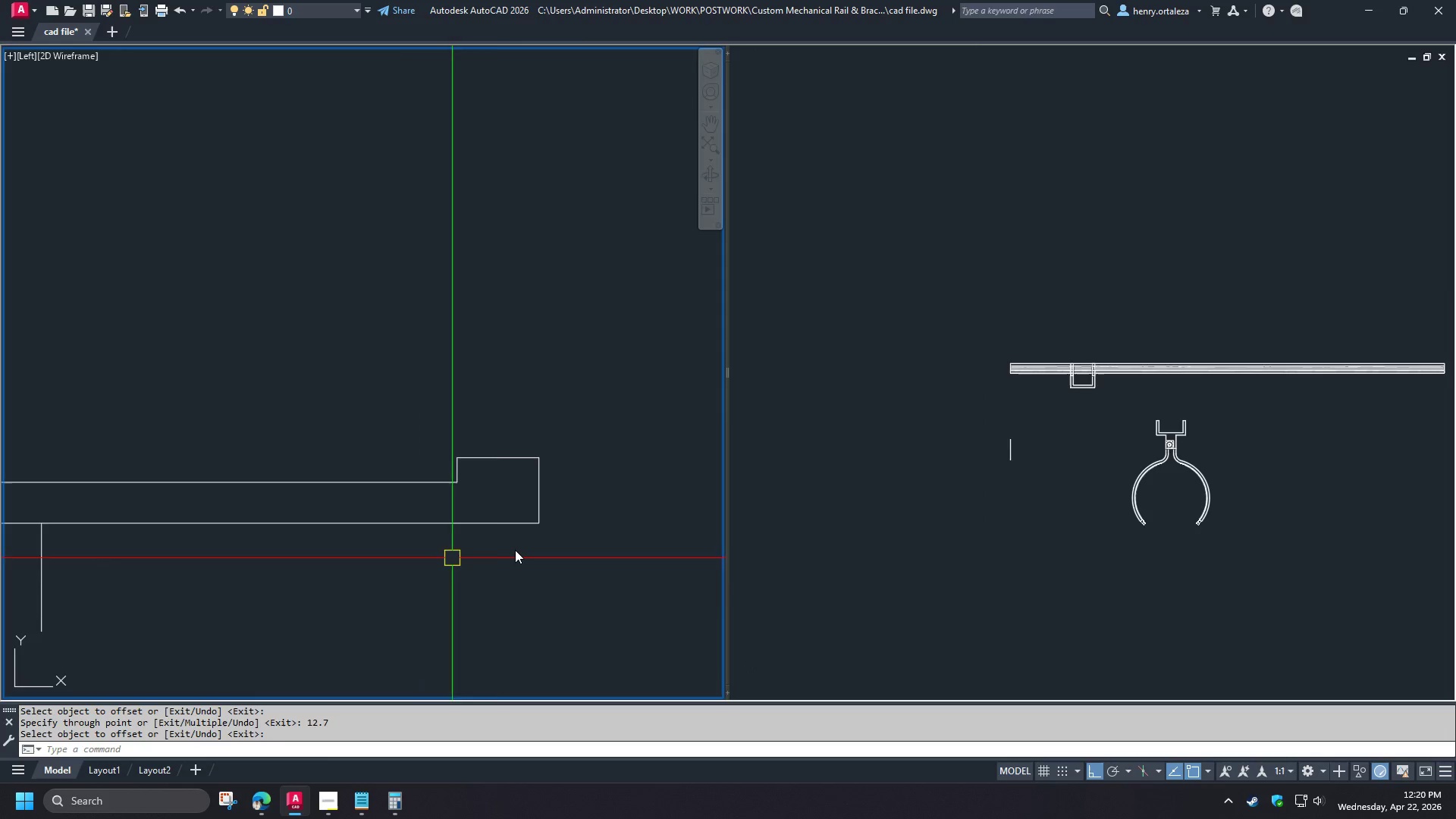 
left_click([402, 531])
 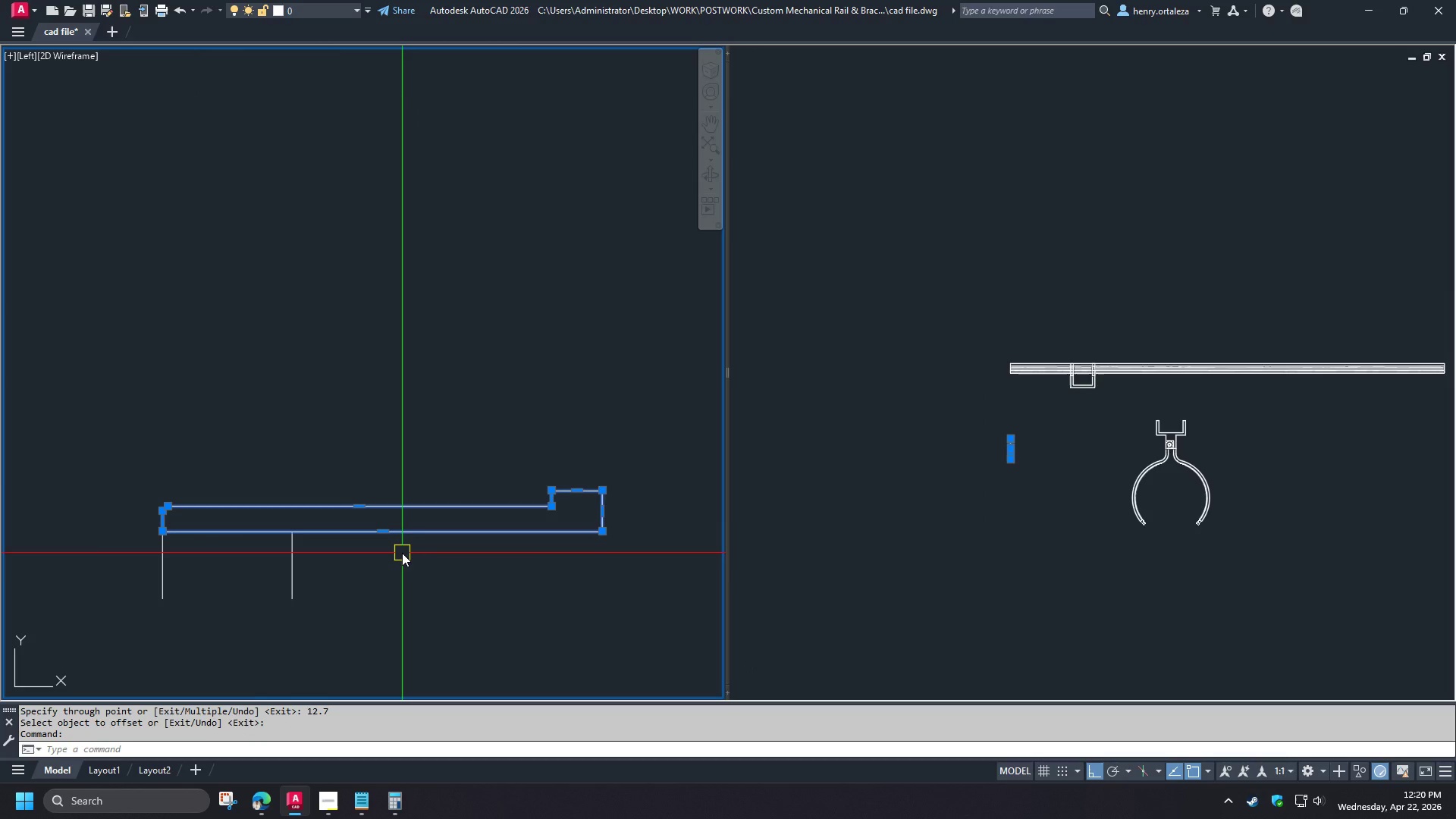 
type(rev )
 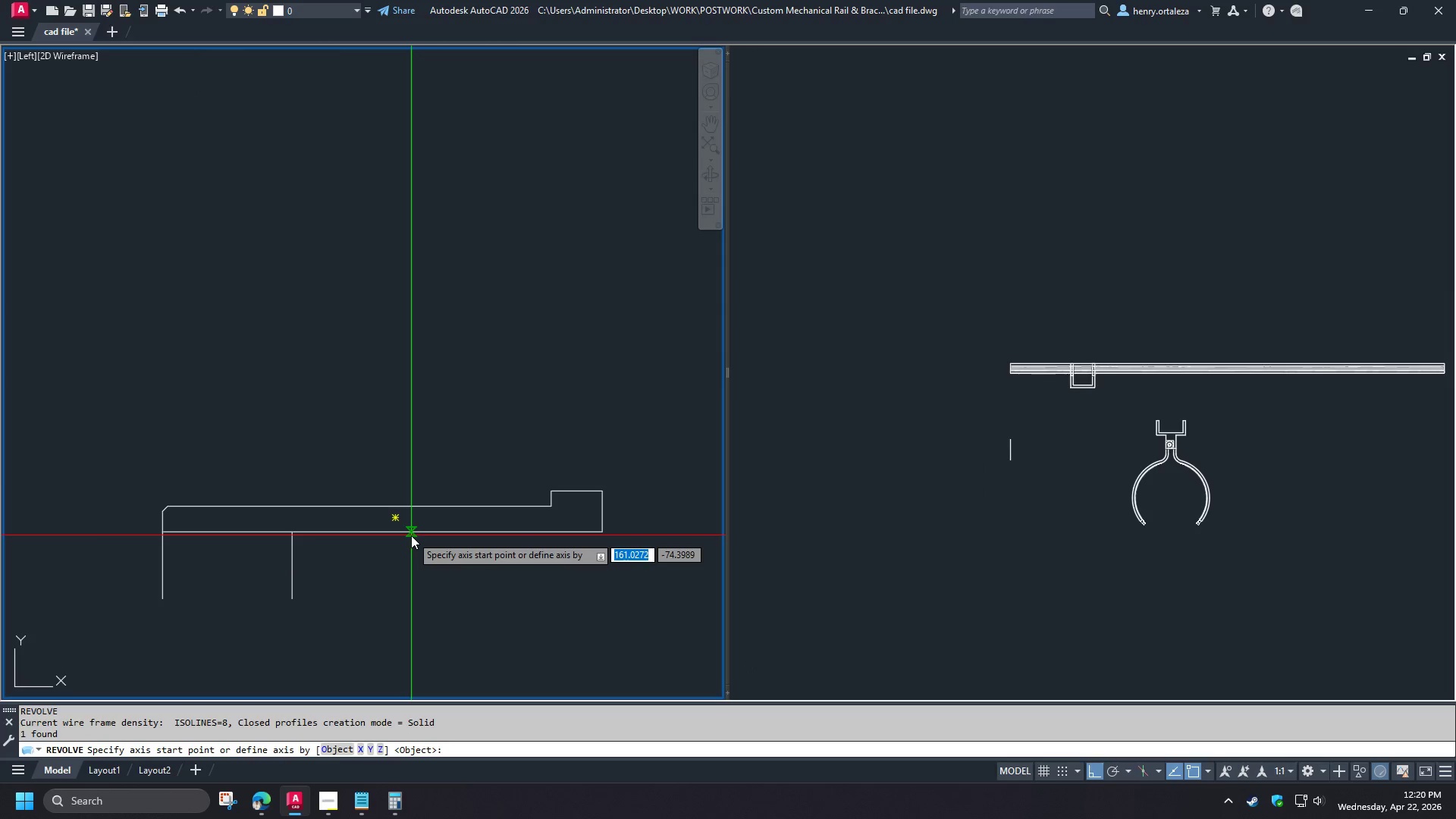 
left_click([411, 535])
 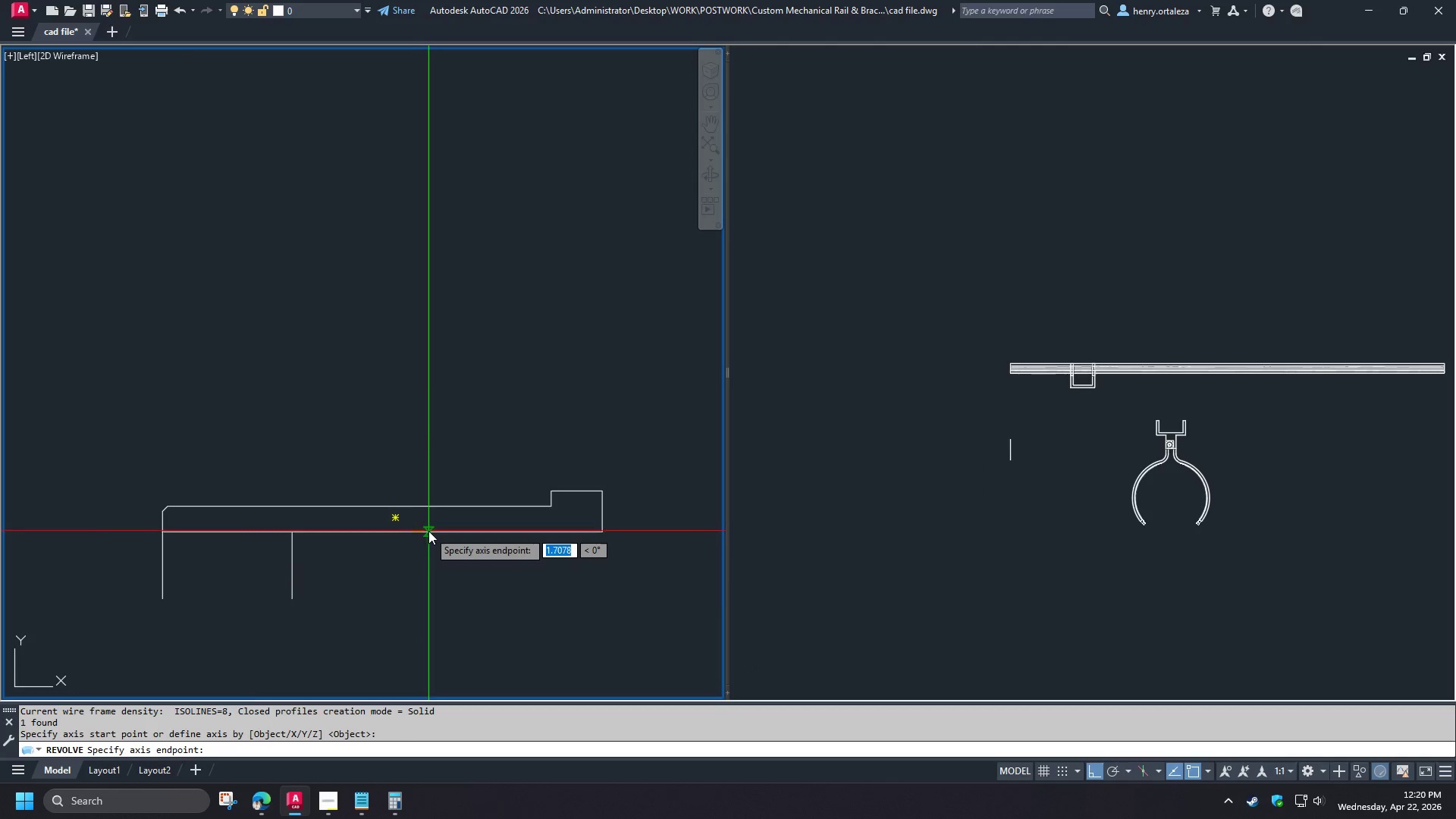 
double_click([429, 531])
 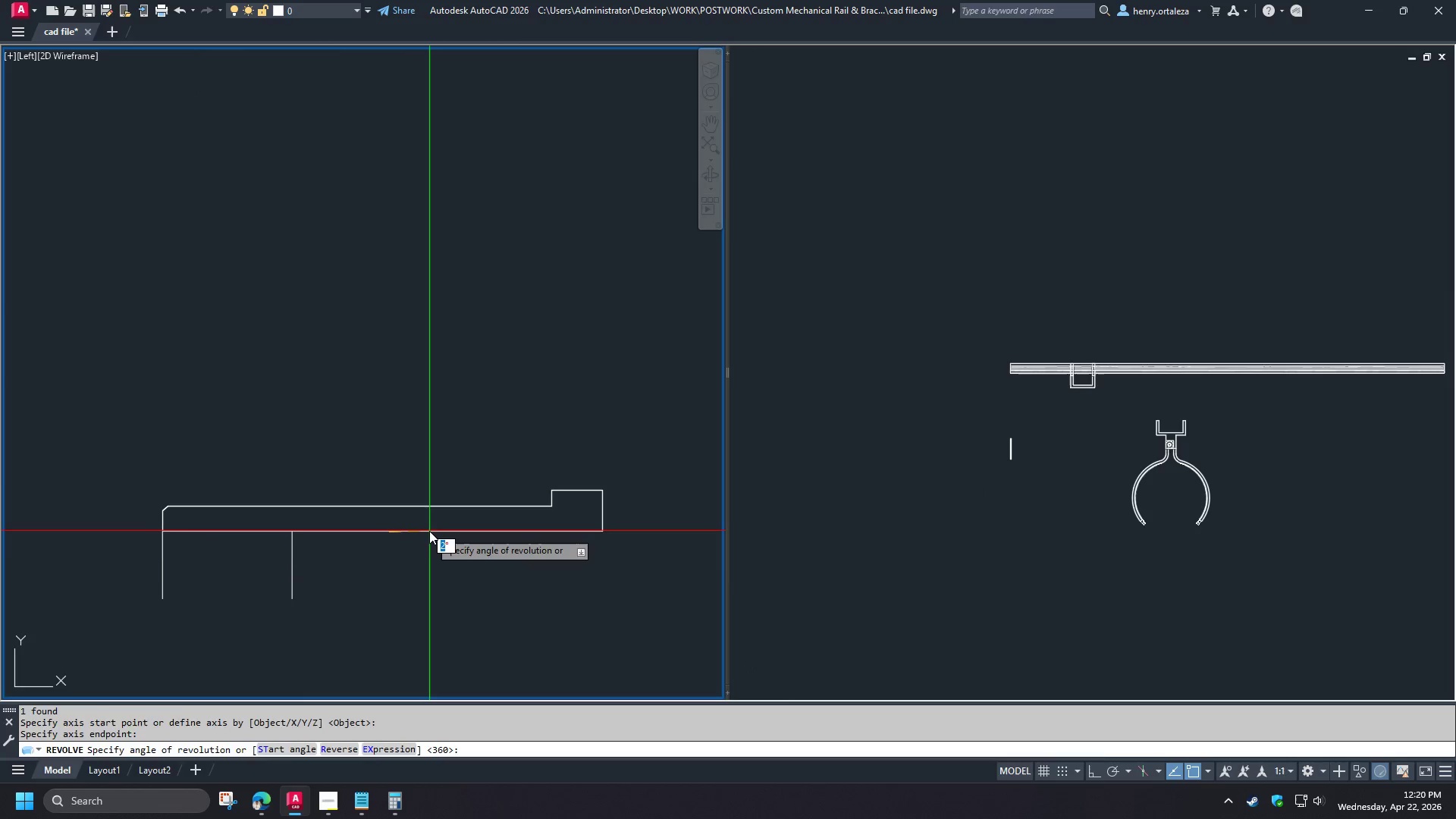 
key(Space)
 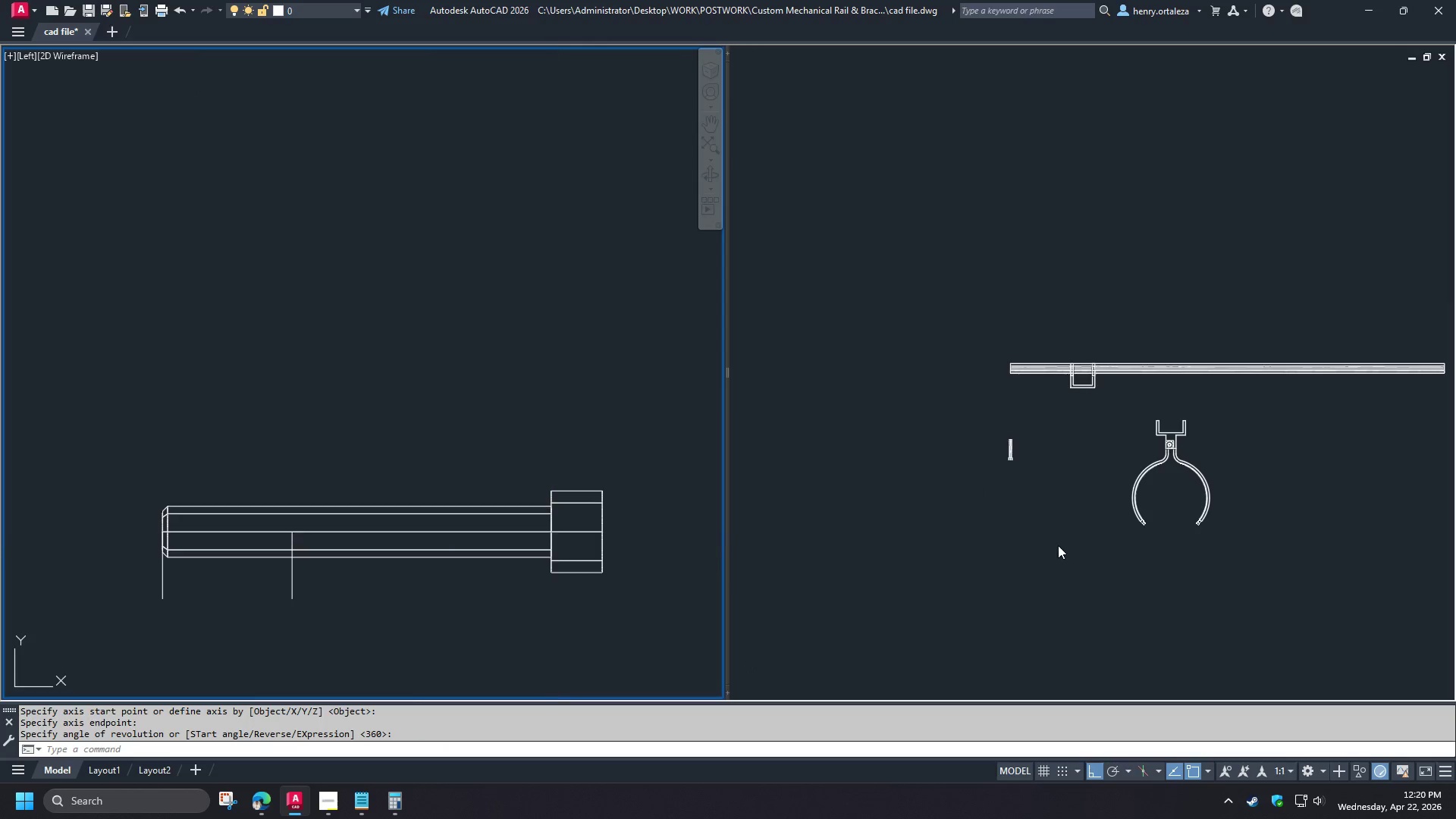 
scroll: coordinate [403, 551], scroll_direction: down, amount: 1.0
 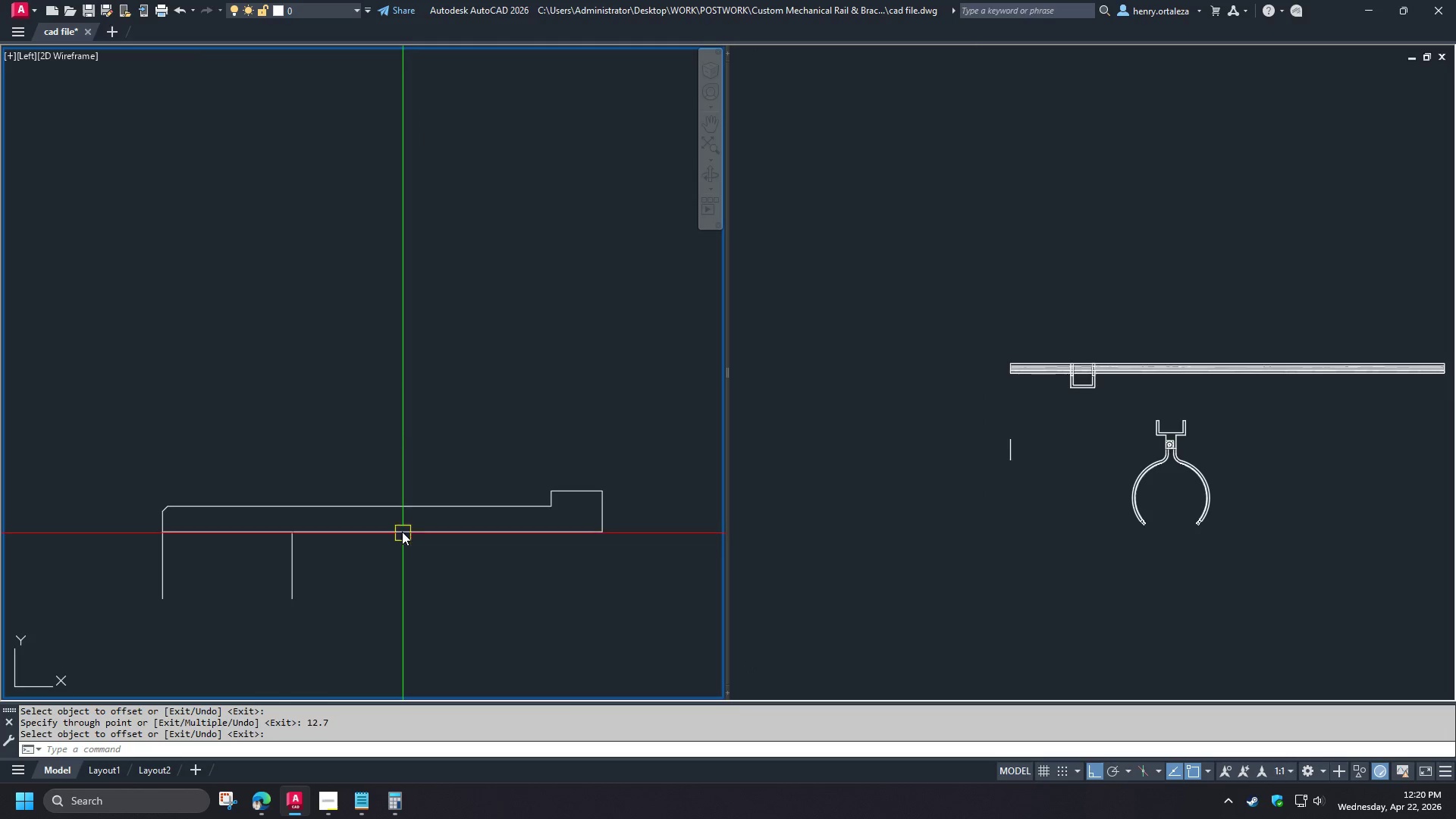 
left_click([1028, 519])
 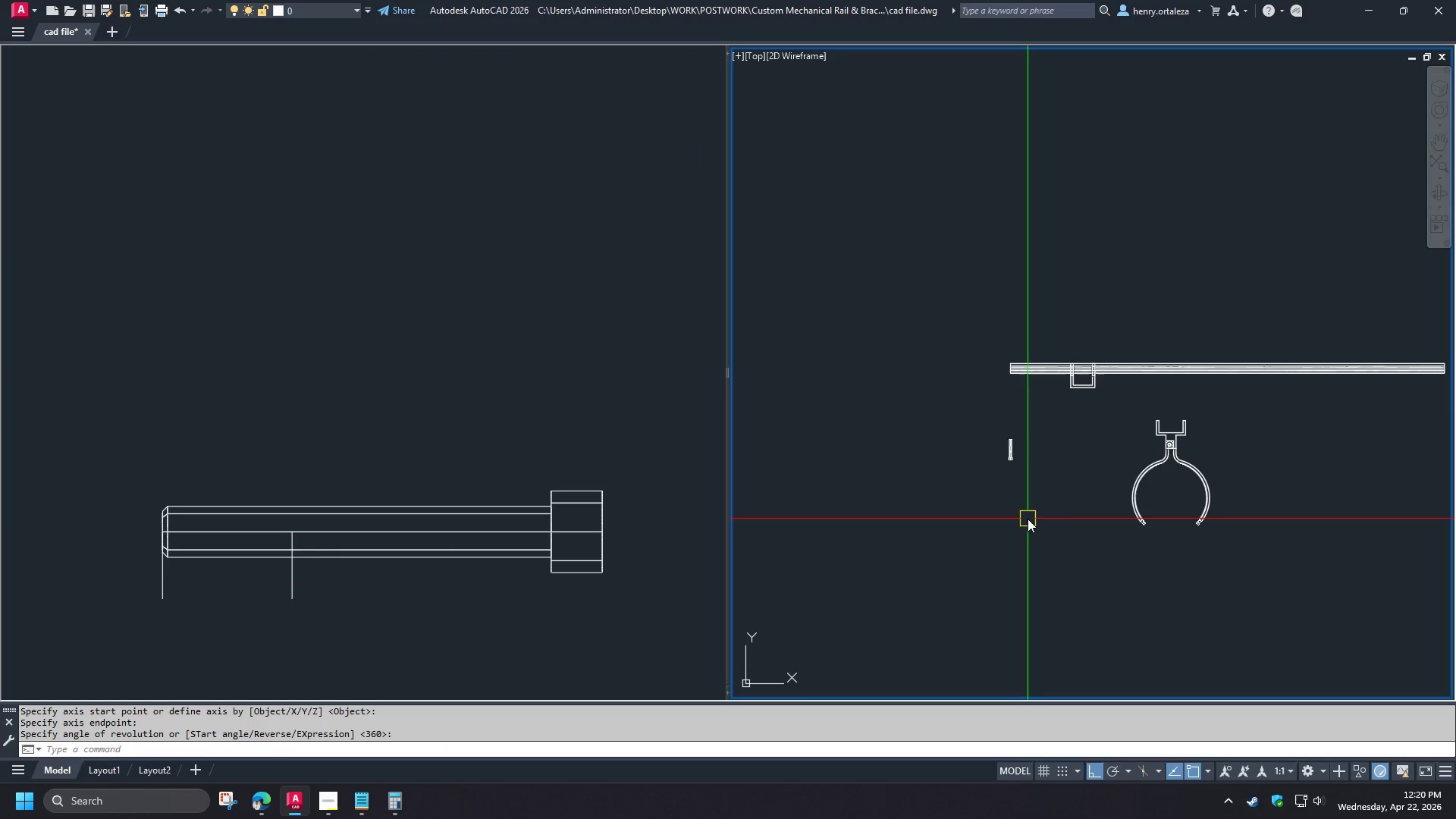 
type(-v sw )
 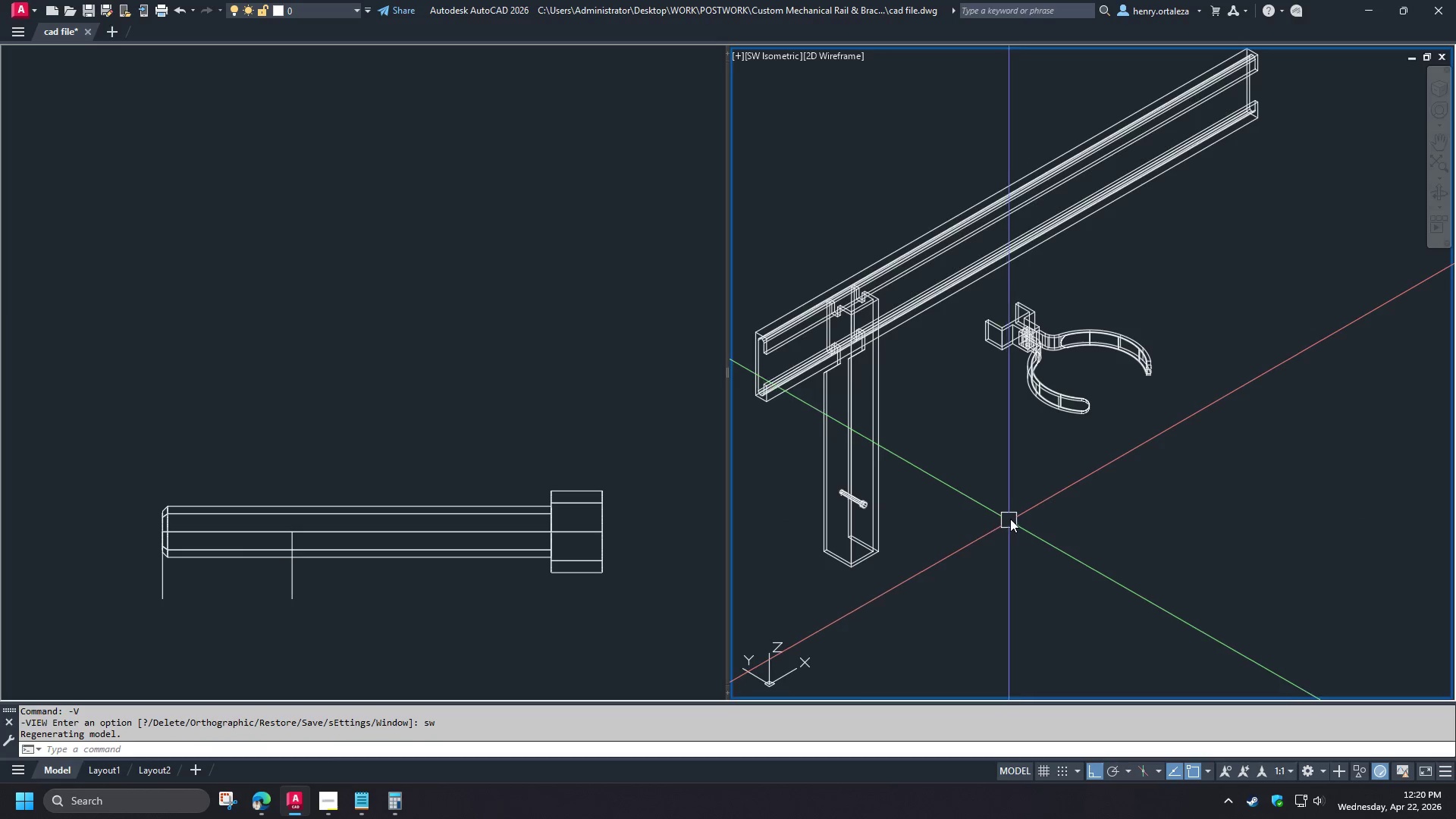 
left_click([265, 808])
 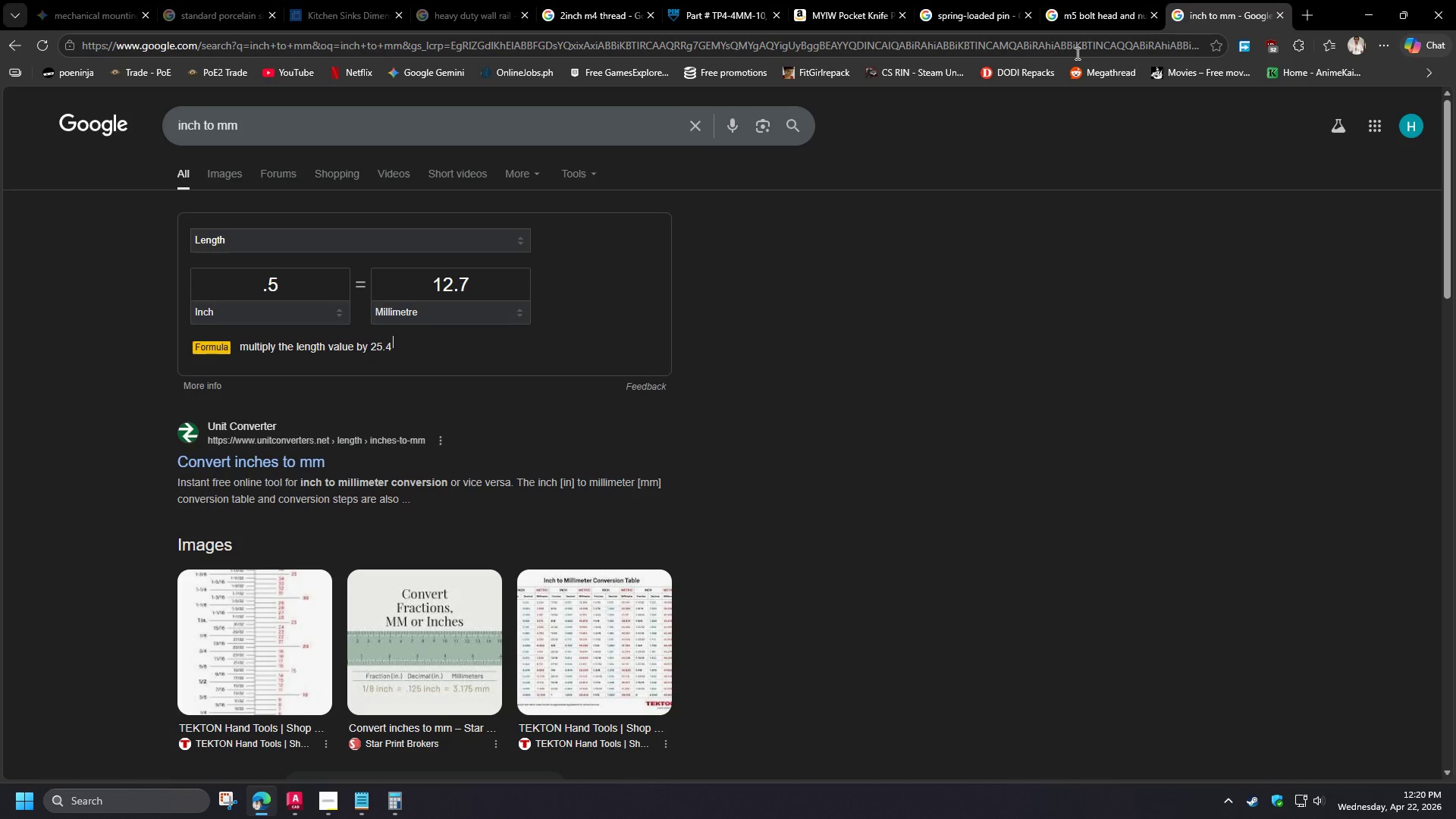 
left_click([1084, 0])
 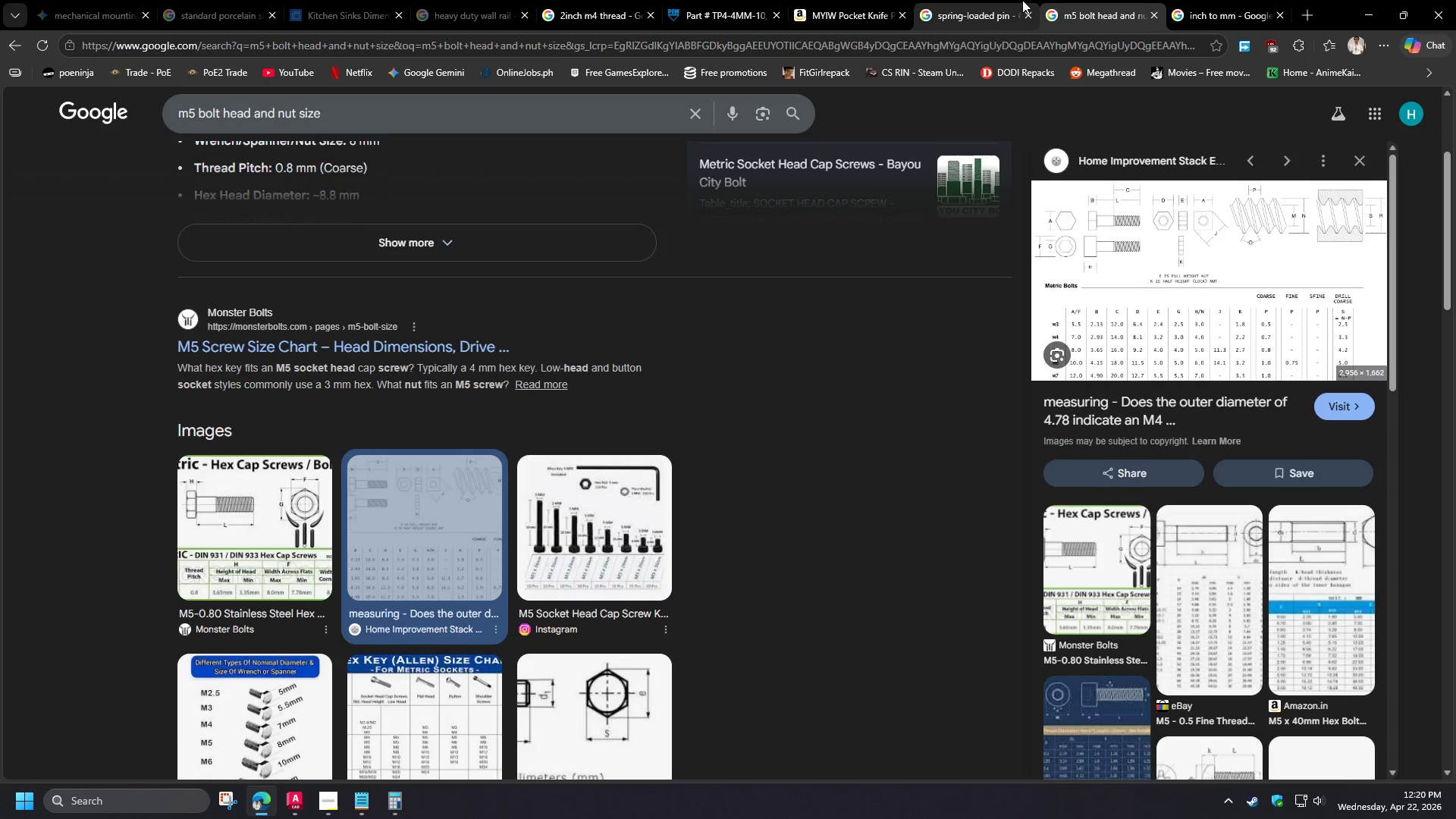 
left_click([1022, 0])
 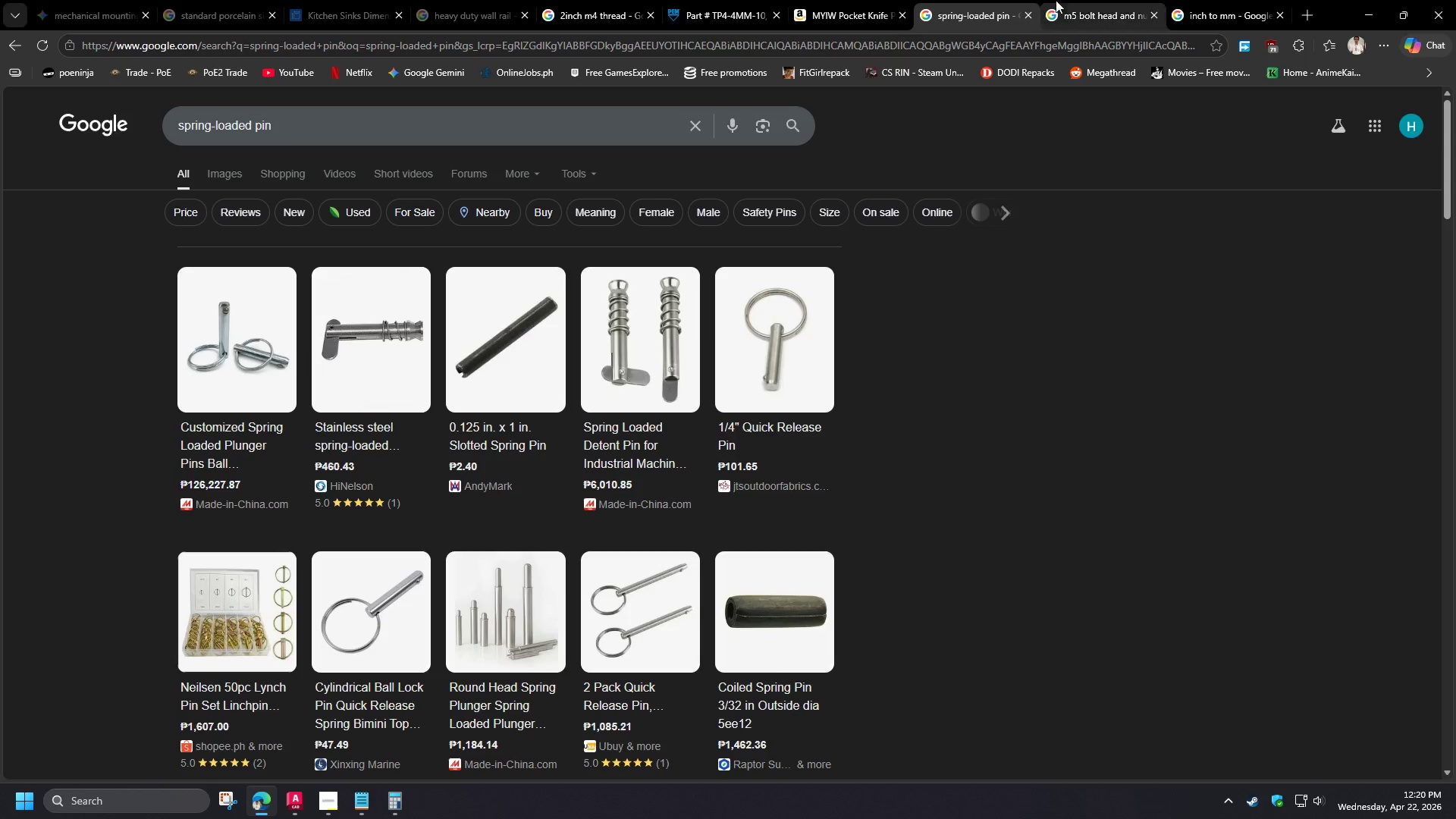 
left_click([1093, 0])
 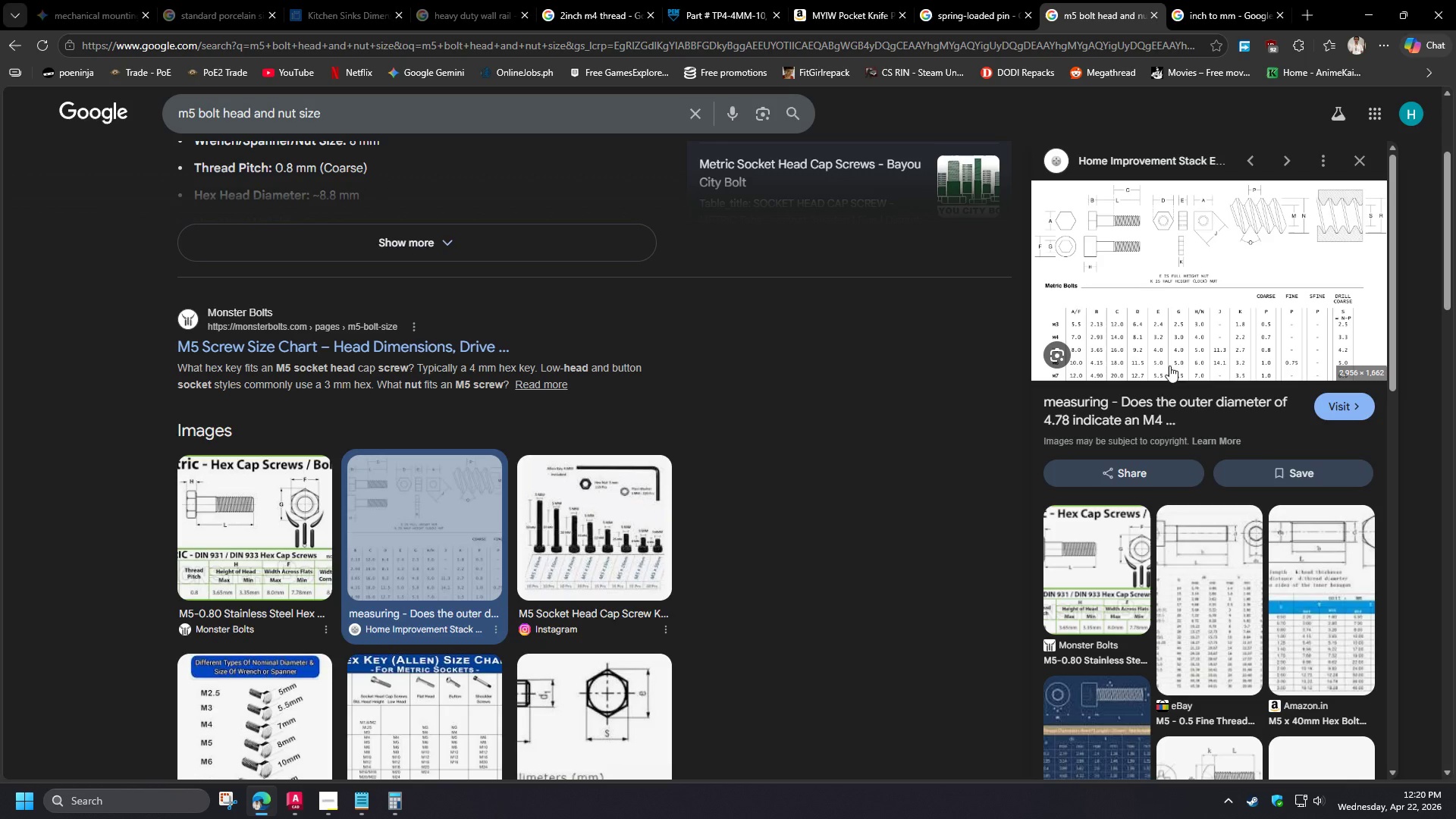 
scroll: coordinate [904, 290], scroll_direction: up, amount: 8.0
 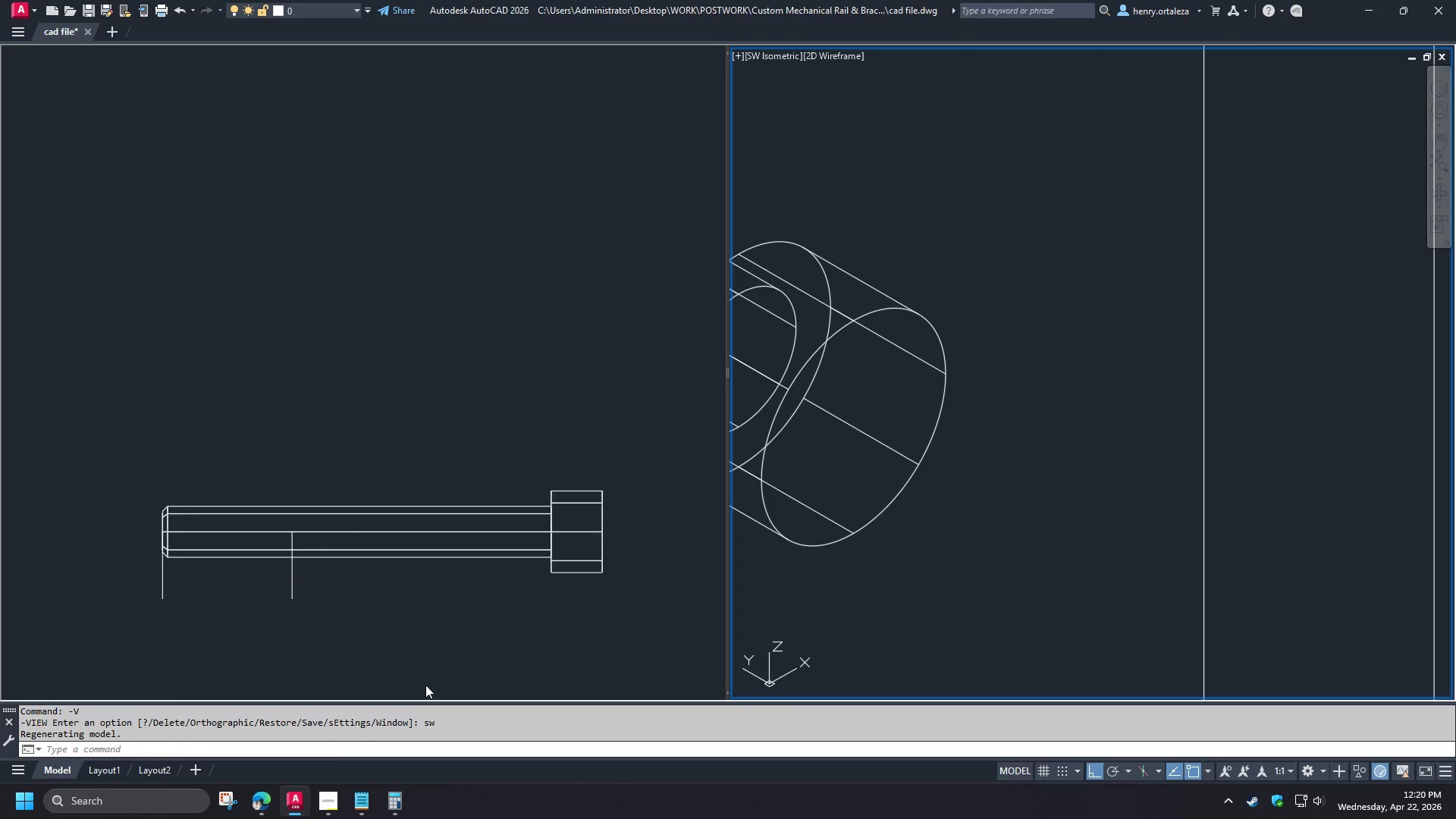 
key(Control+ControlLeft)
 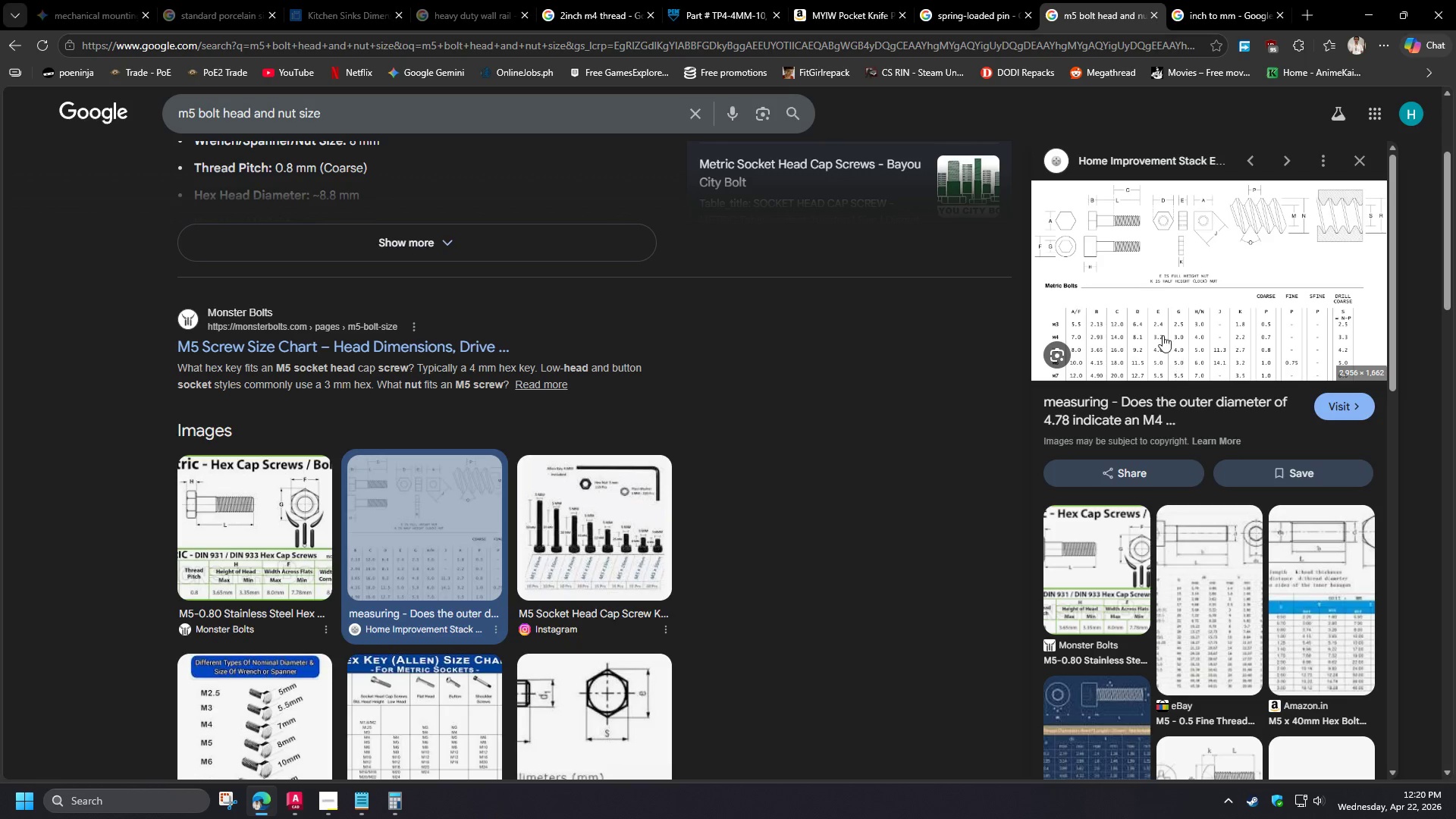 
key(Control+ControlLeft)
 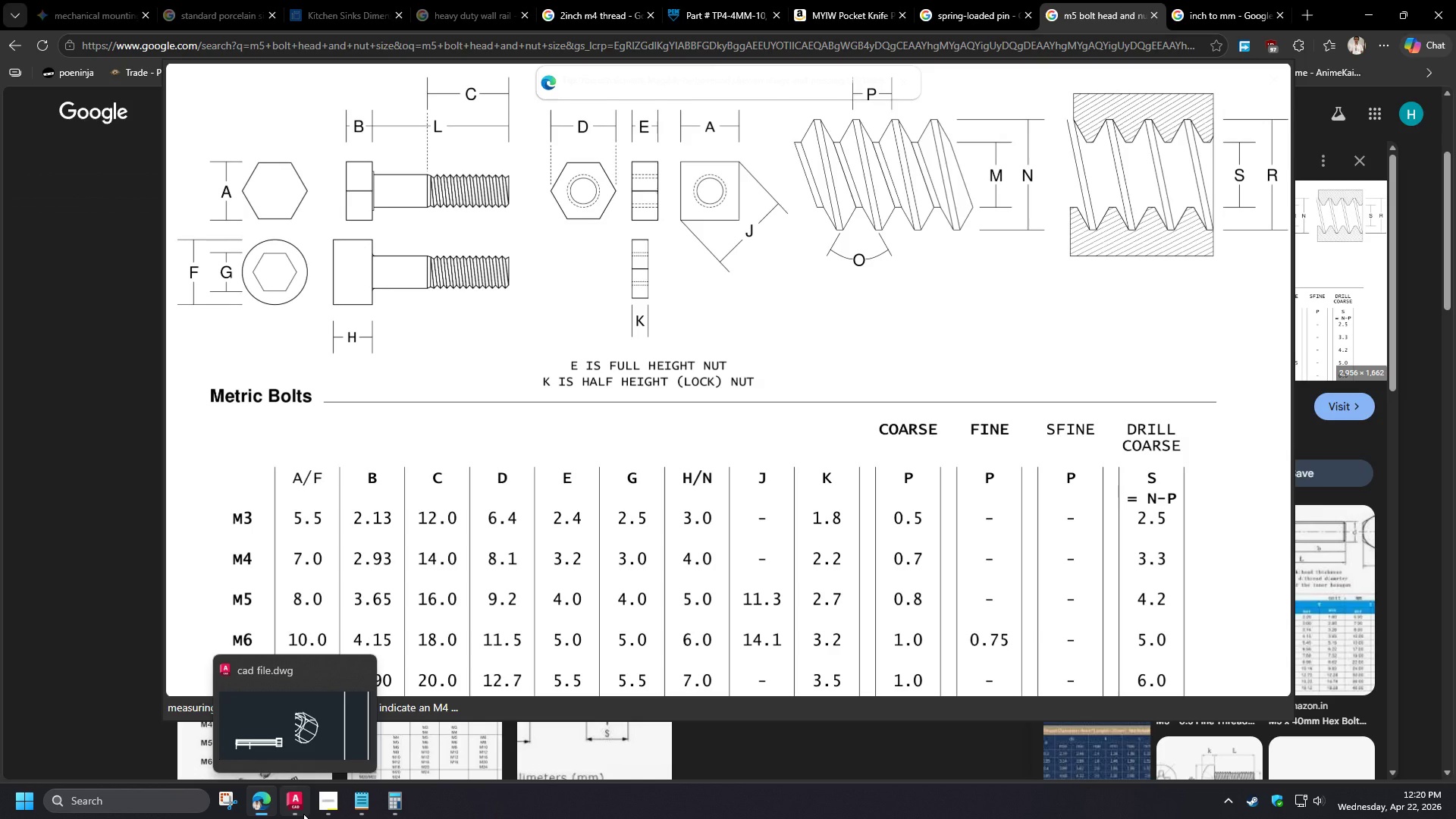 
wait(9.66)
 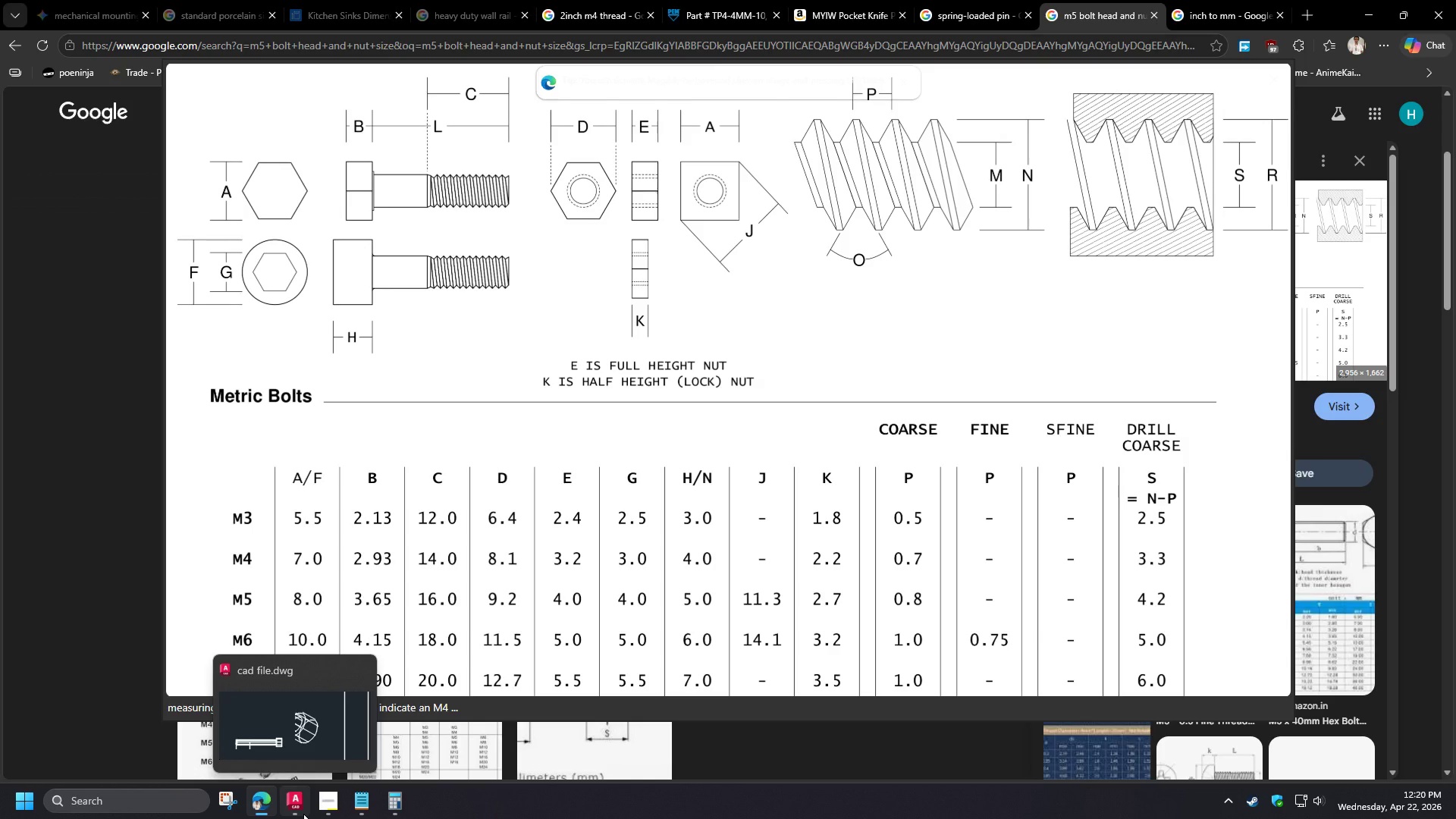 
left_click([303, 814])
 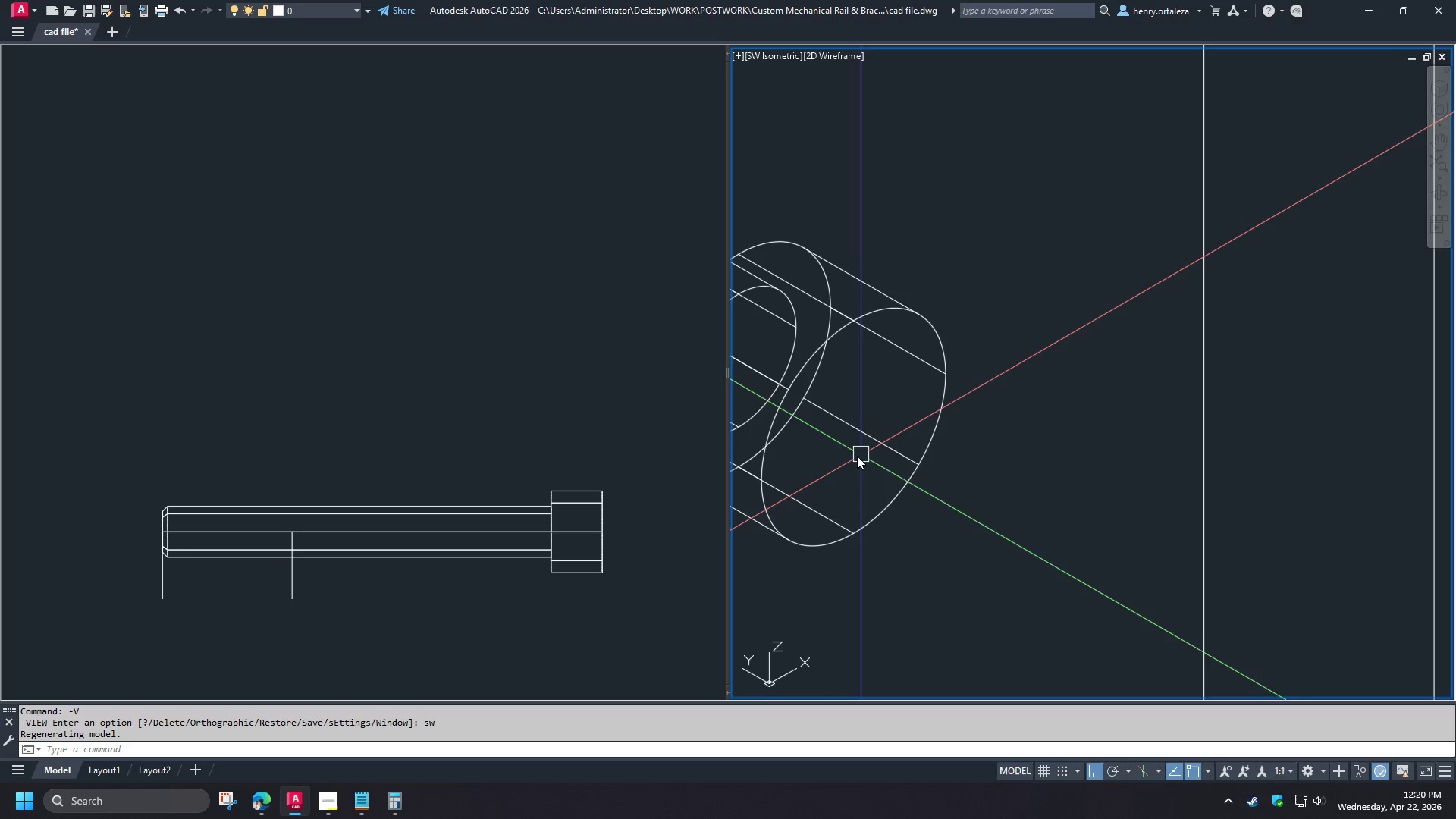 
type(pol )
 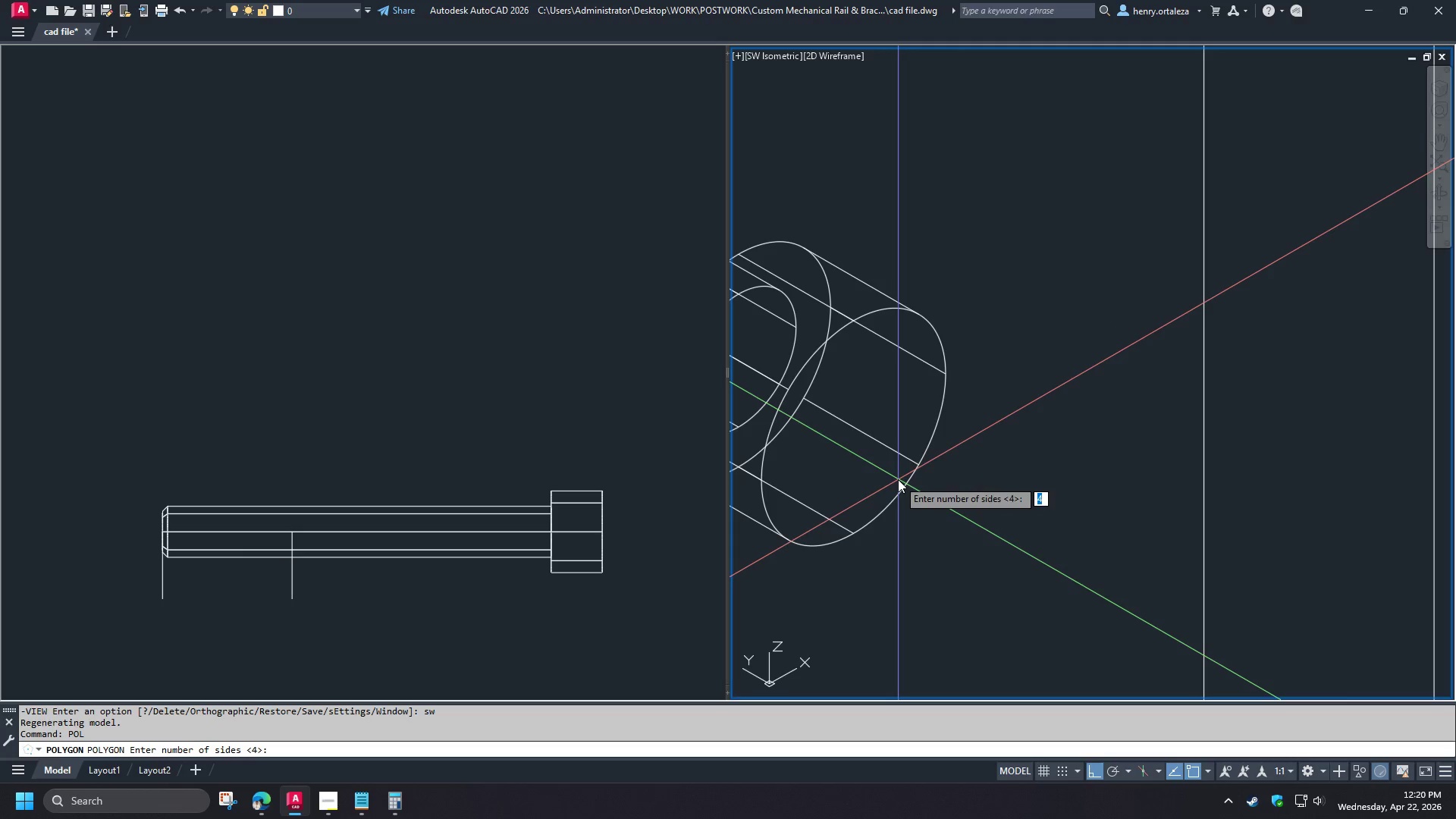 
type(6)
key(NumpadEnter)
type(cen)
 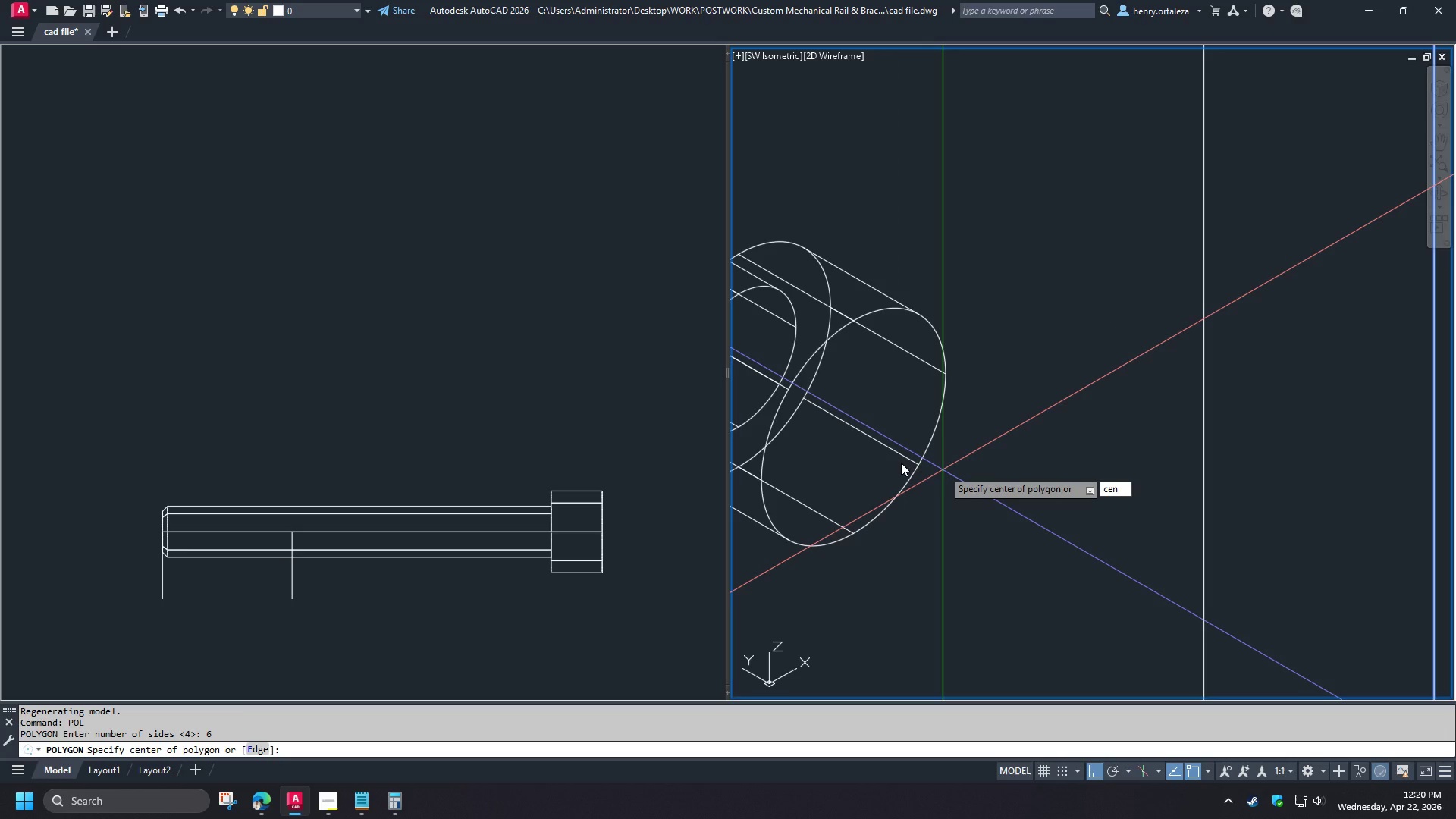 
key(Space)
 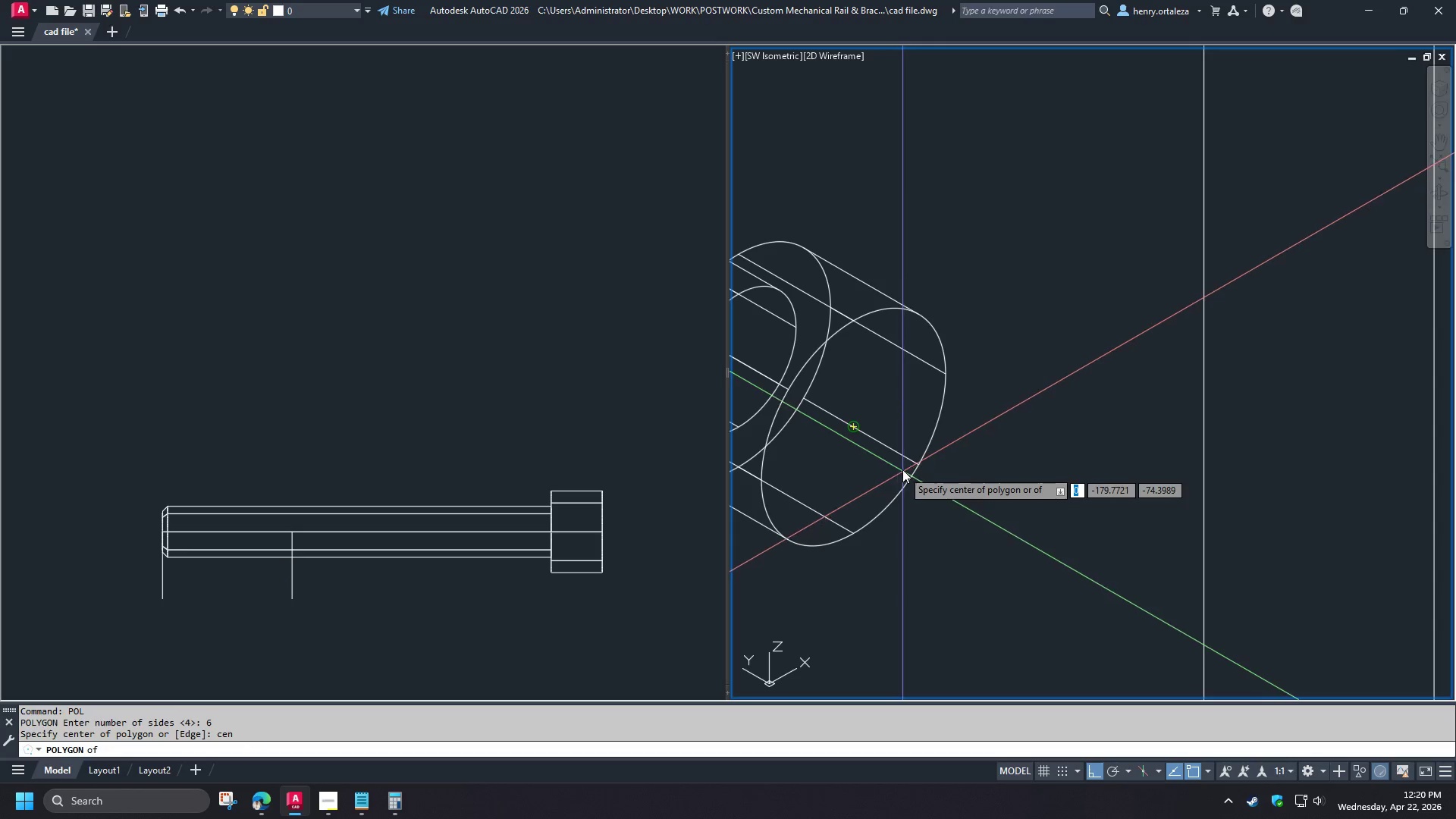 
wait(8.09)
 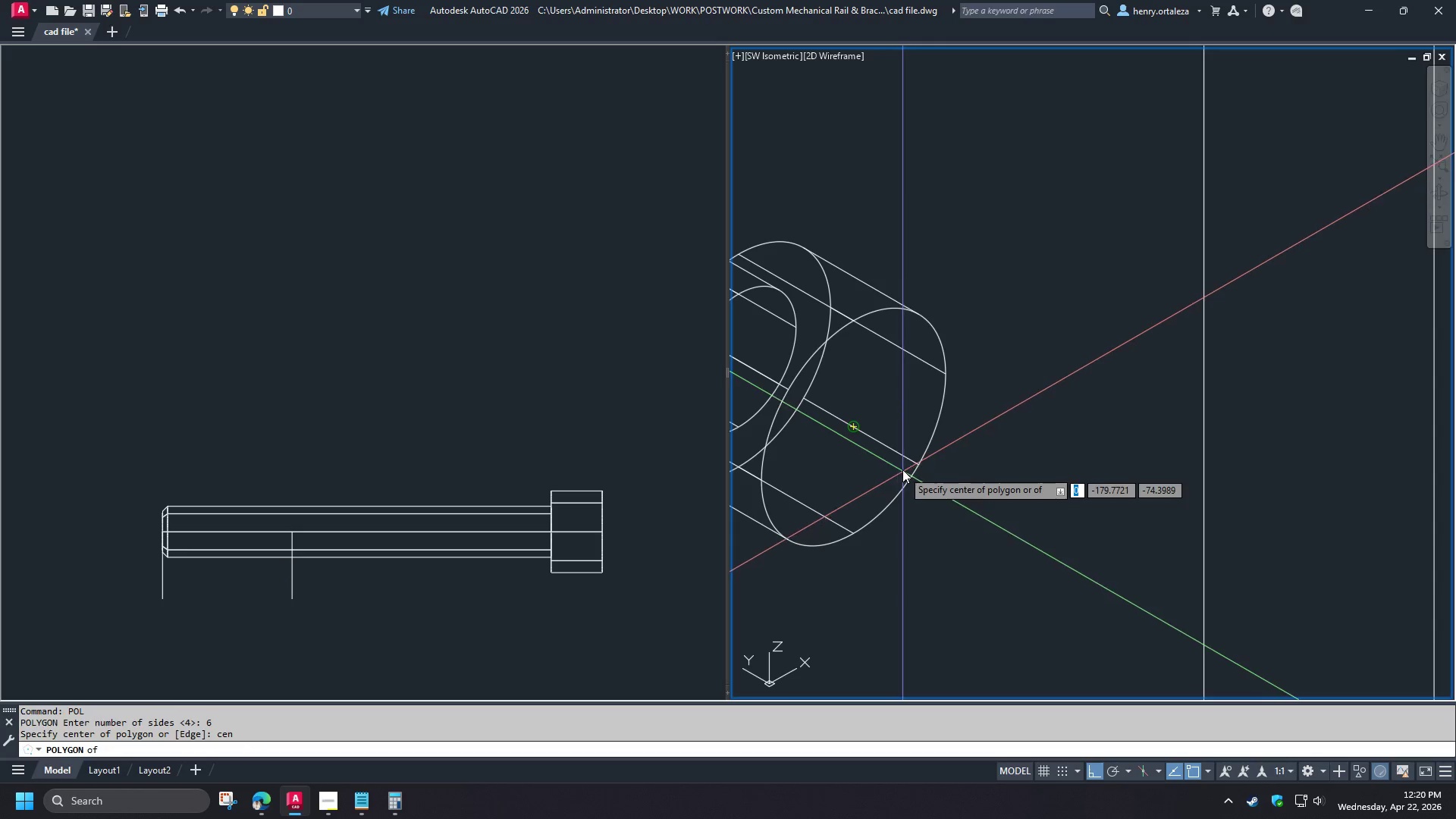 
left_click([903, 473])
 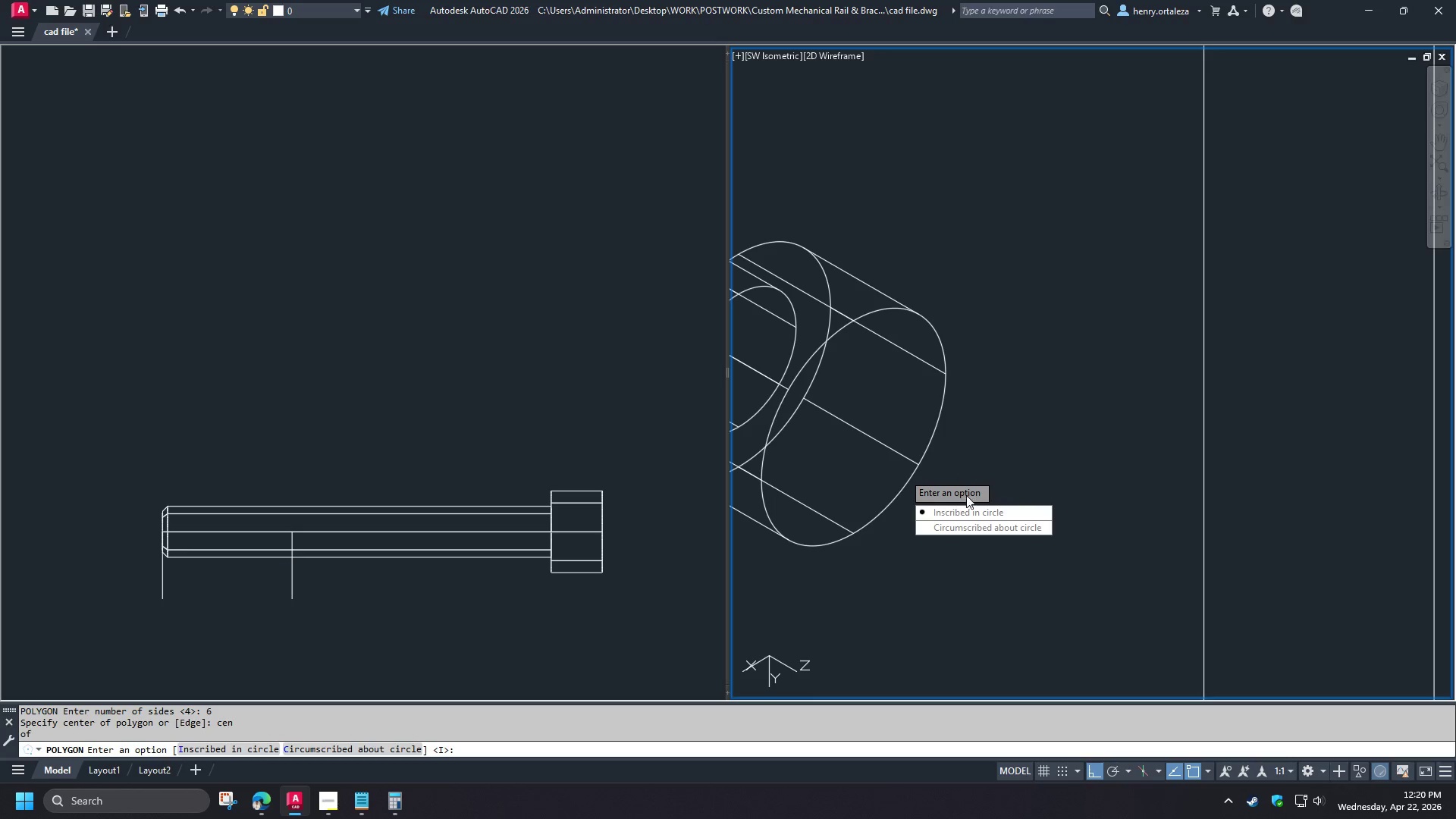 
left_click_drag(start_coordinate=[962, 527], to_coordinate=[903, 473])
 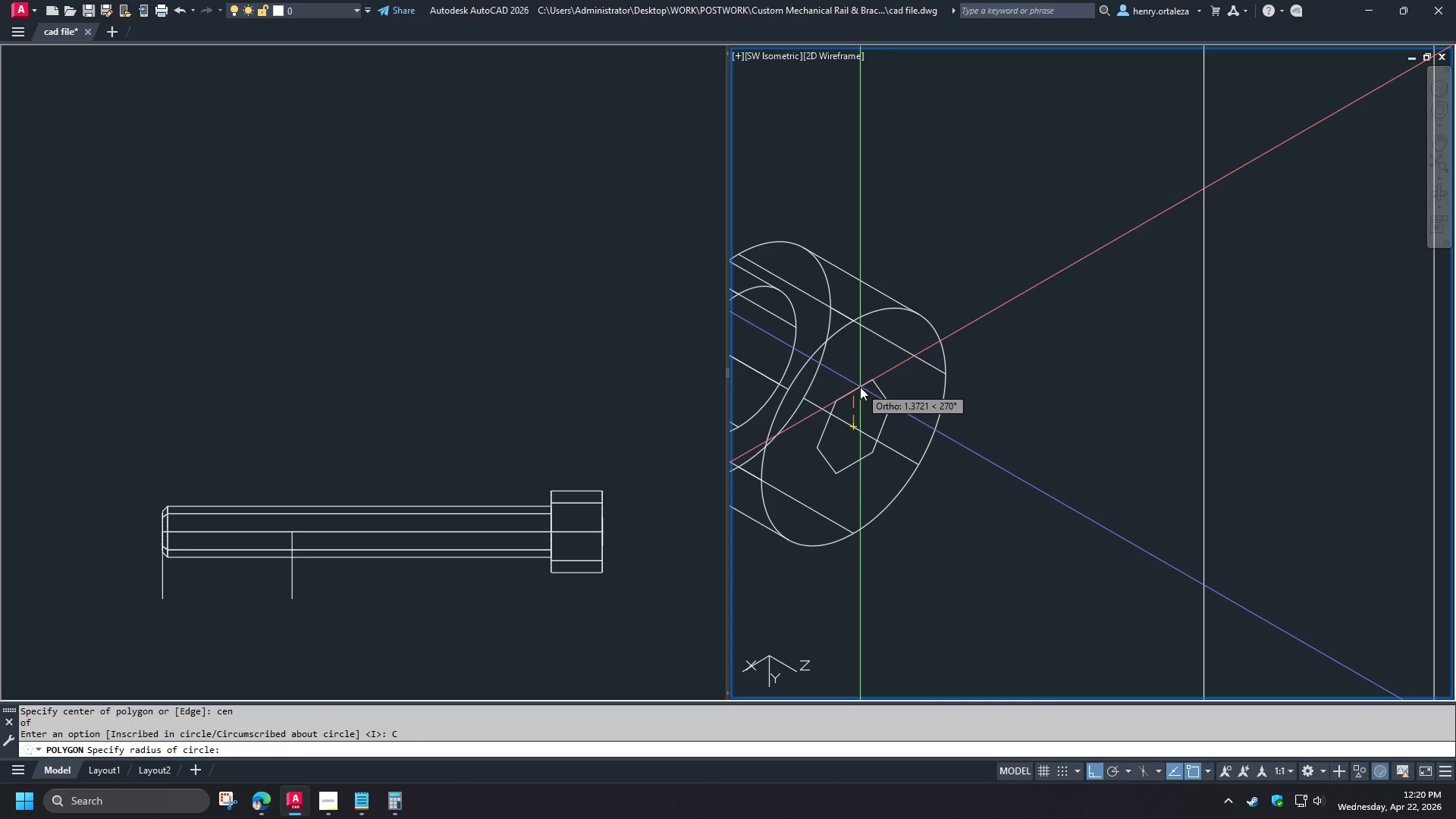 
key(2)
 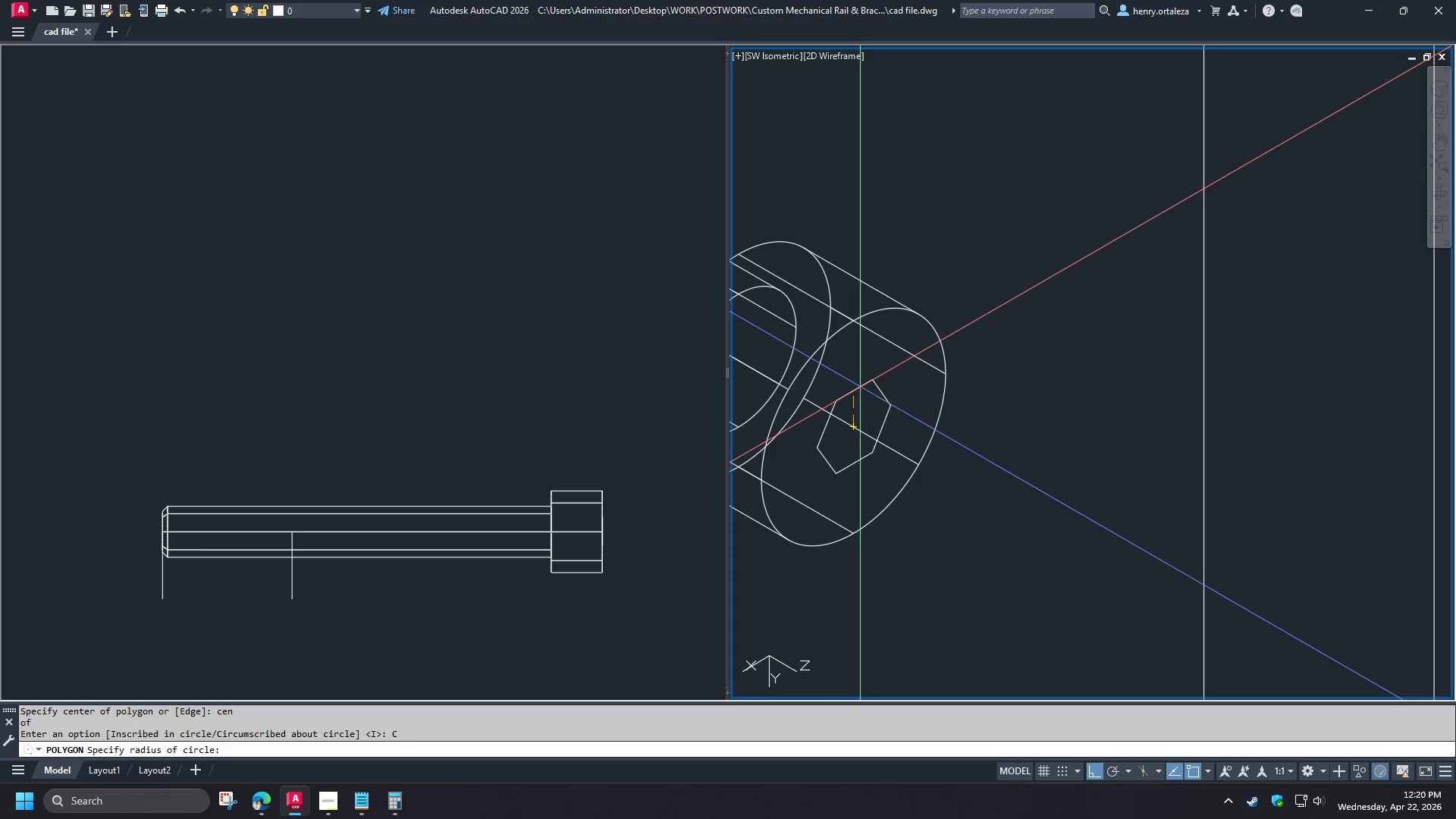 
key(Space)
 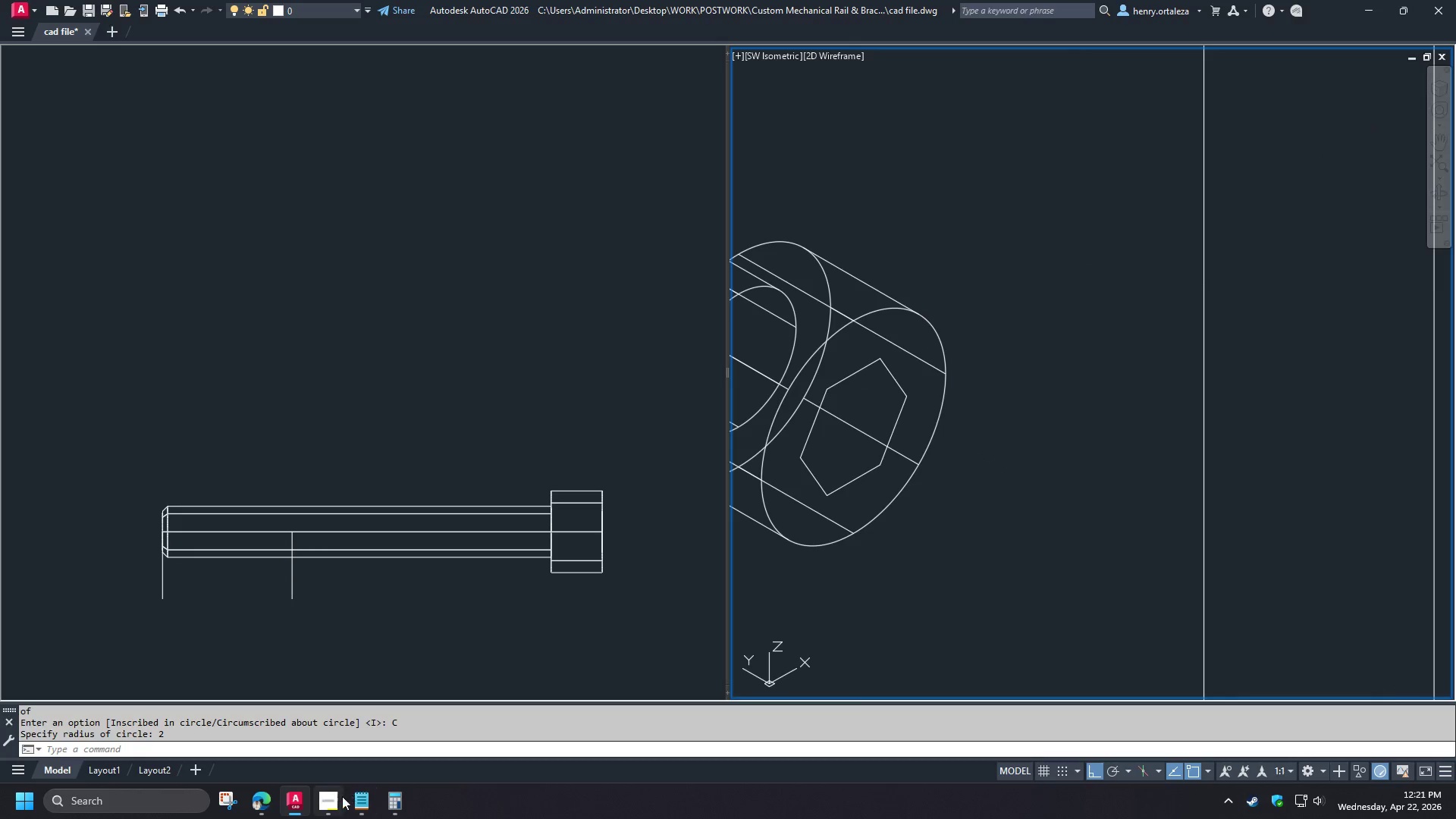 
left_click([265, 807])
 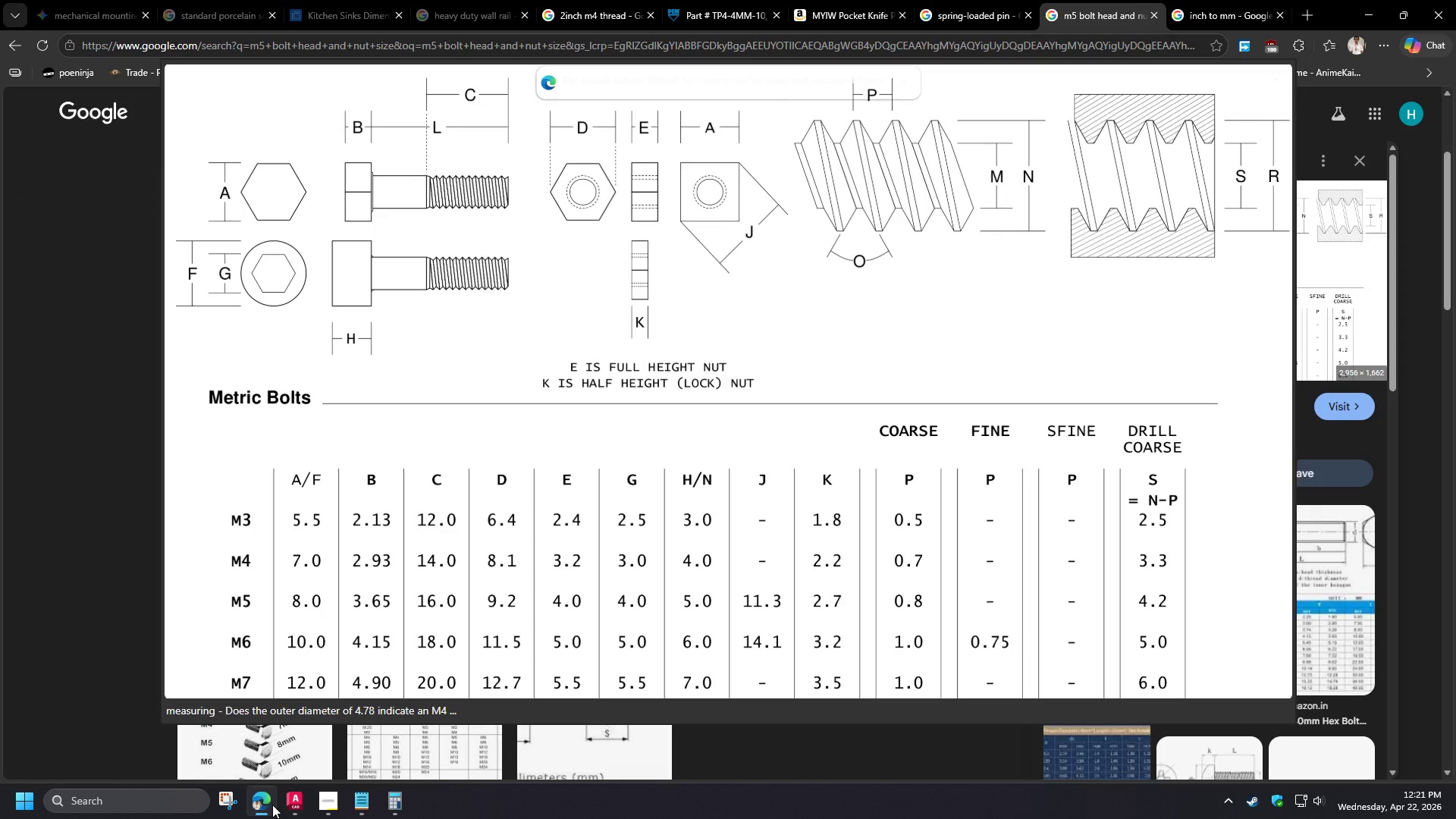 
left_click([272, 805])
 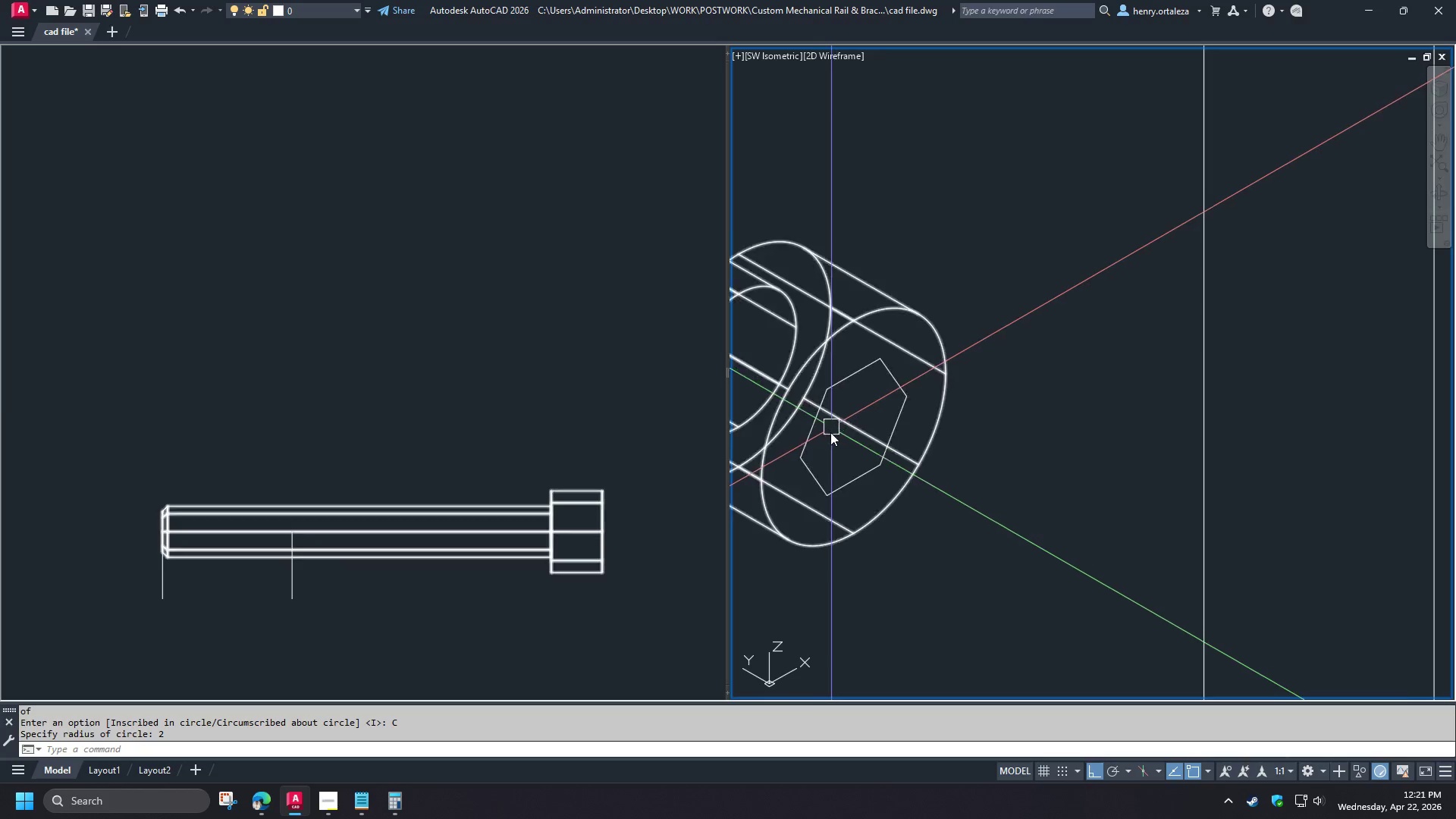 
type(ext )
 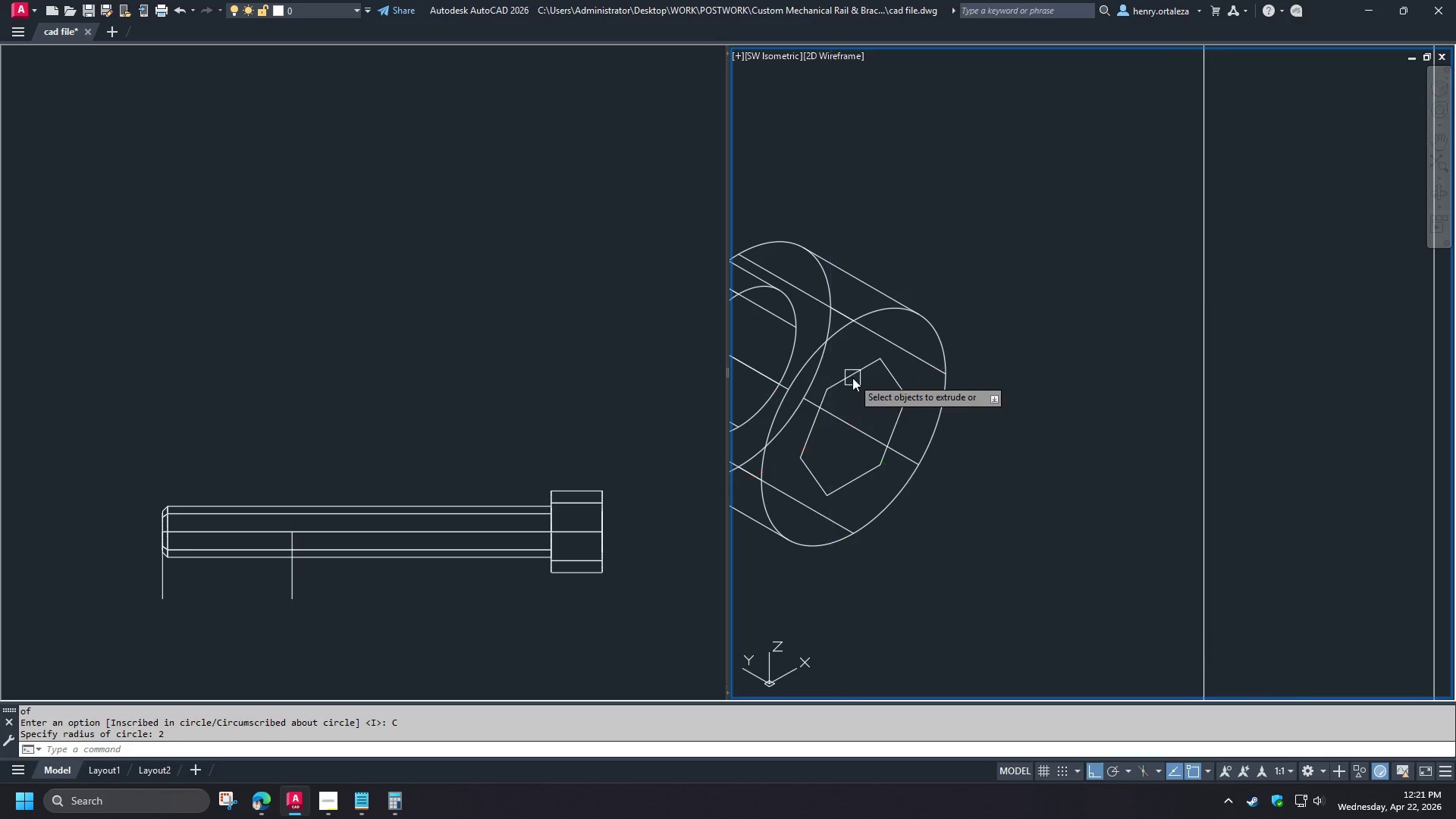 
left_click([852, 378])
 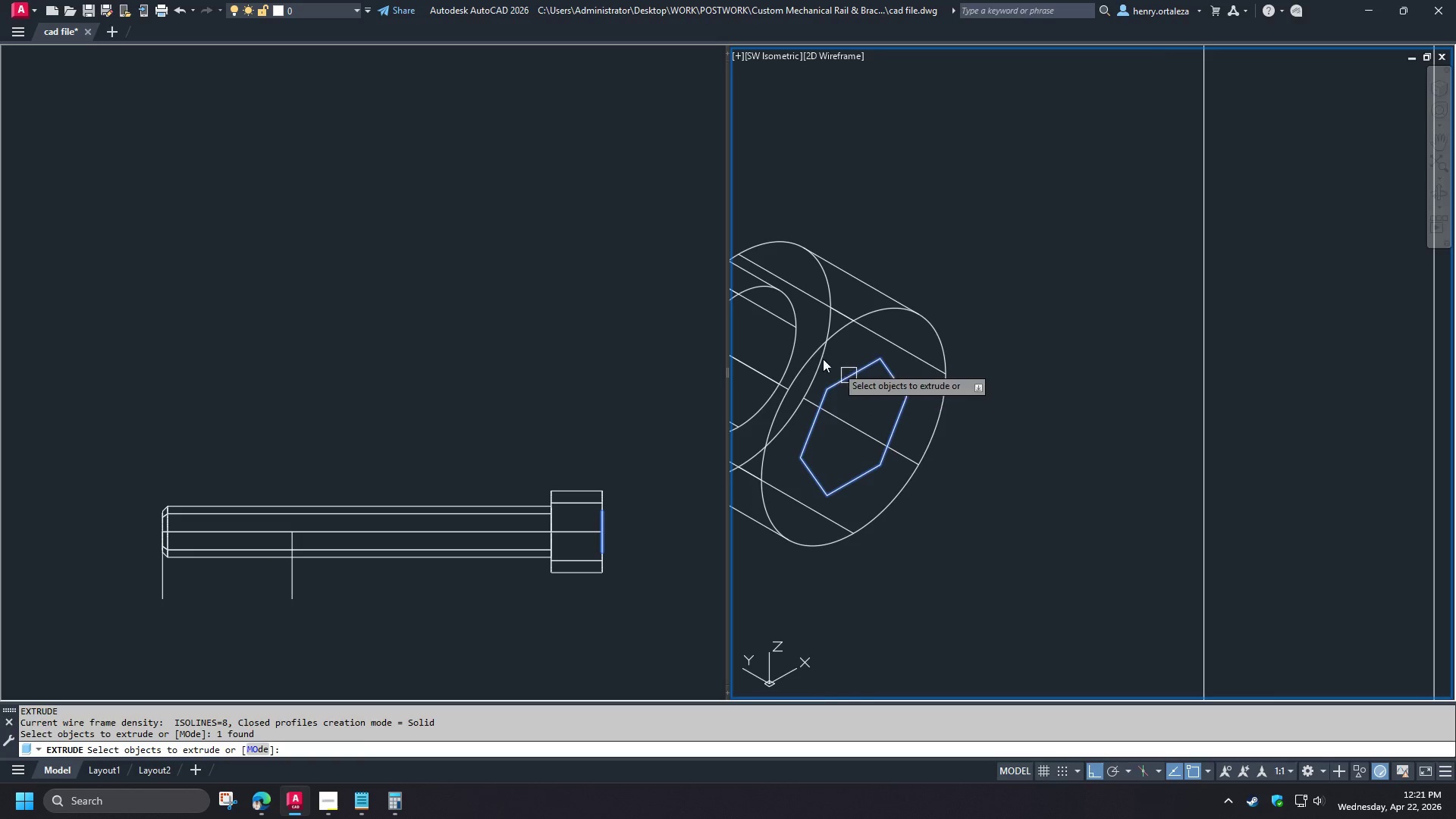 
key(Space)
 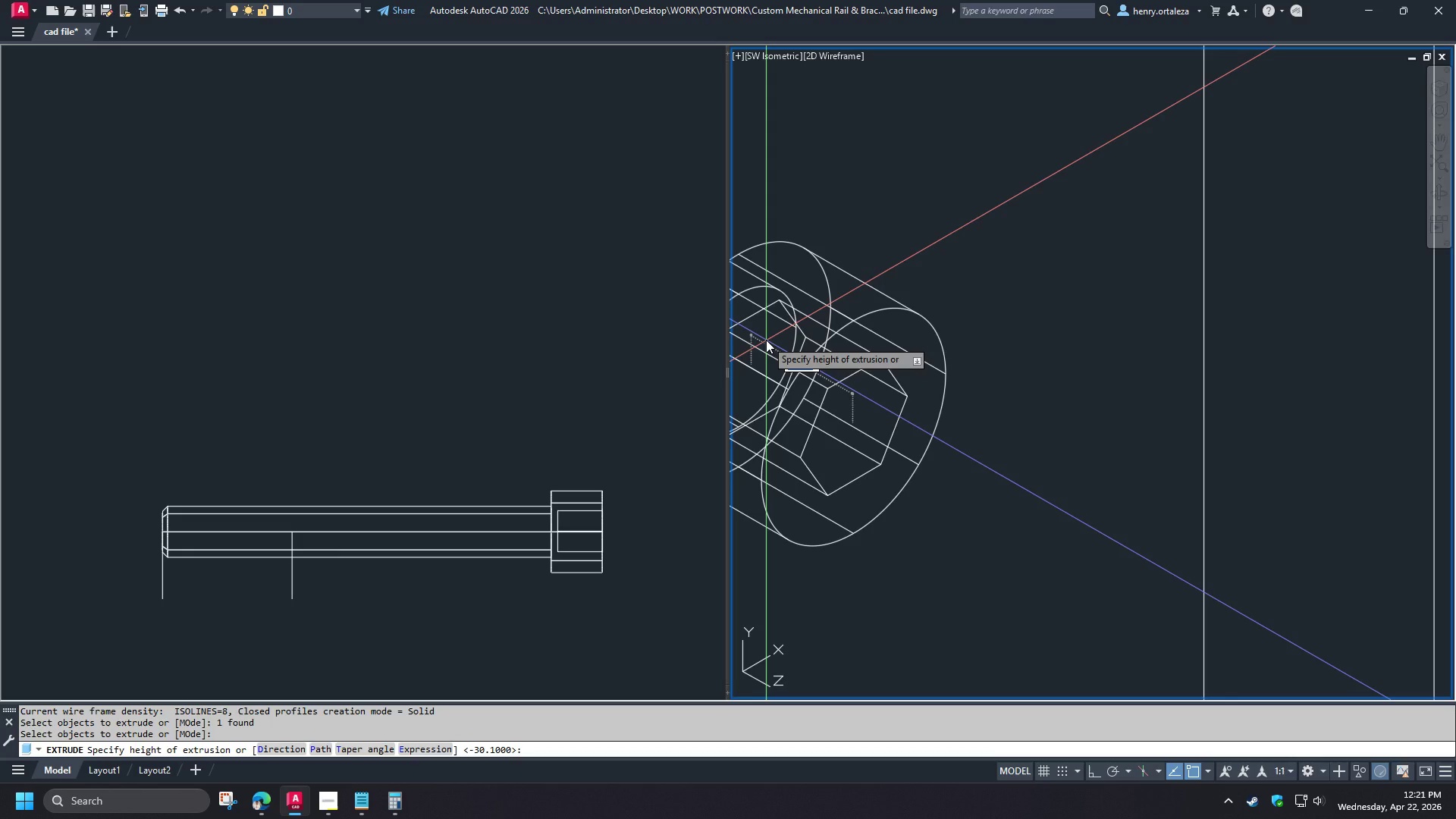 
key(3)
 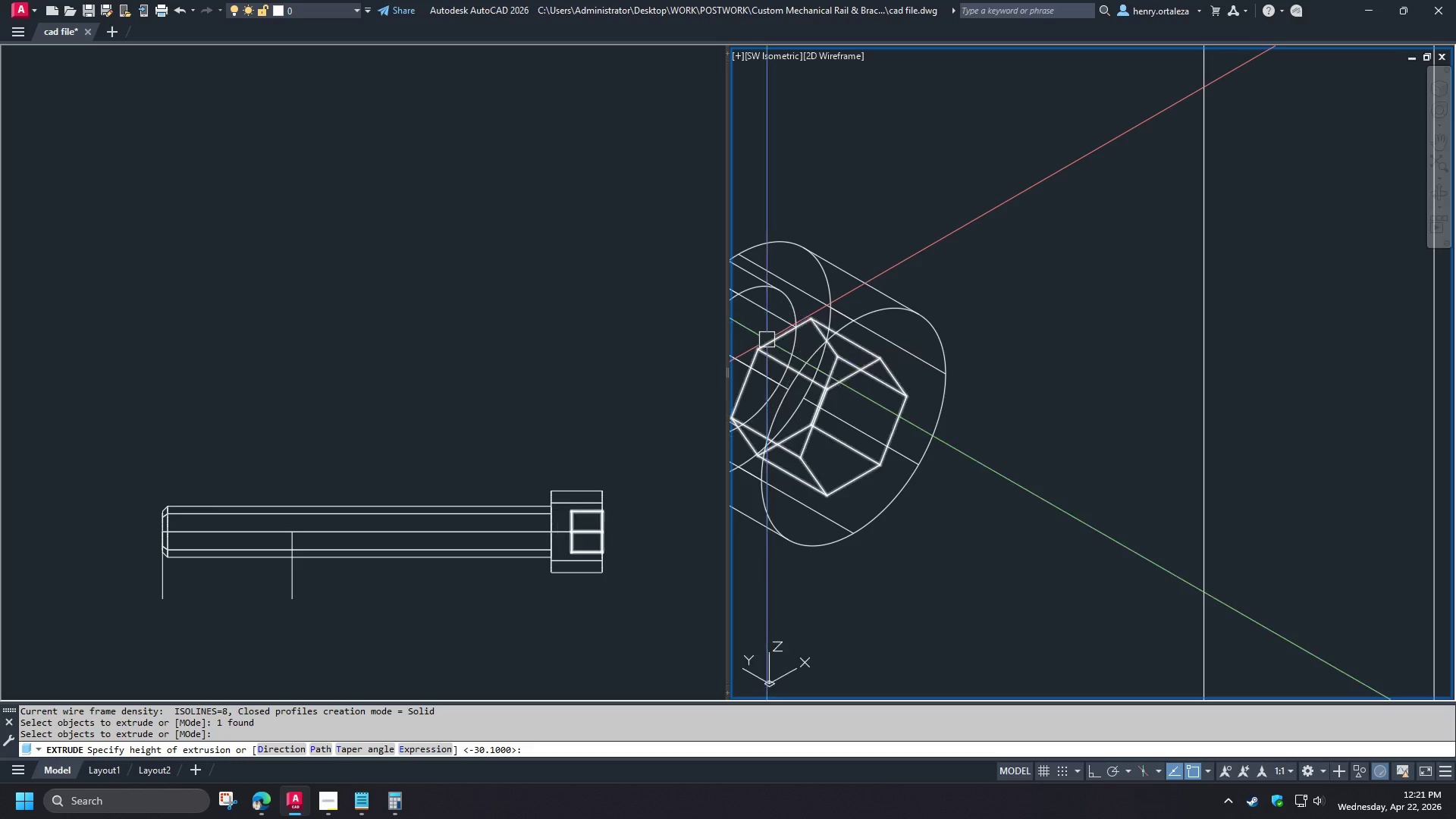 
key(Space)
 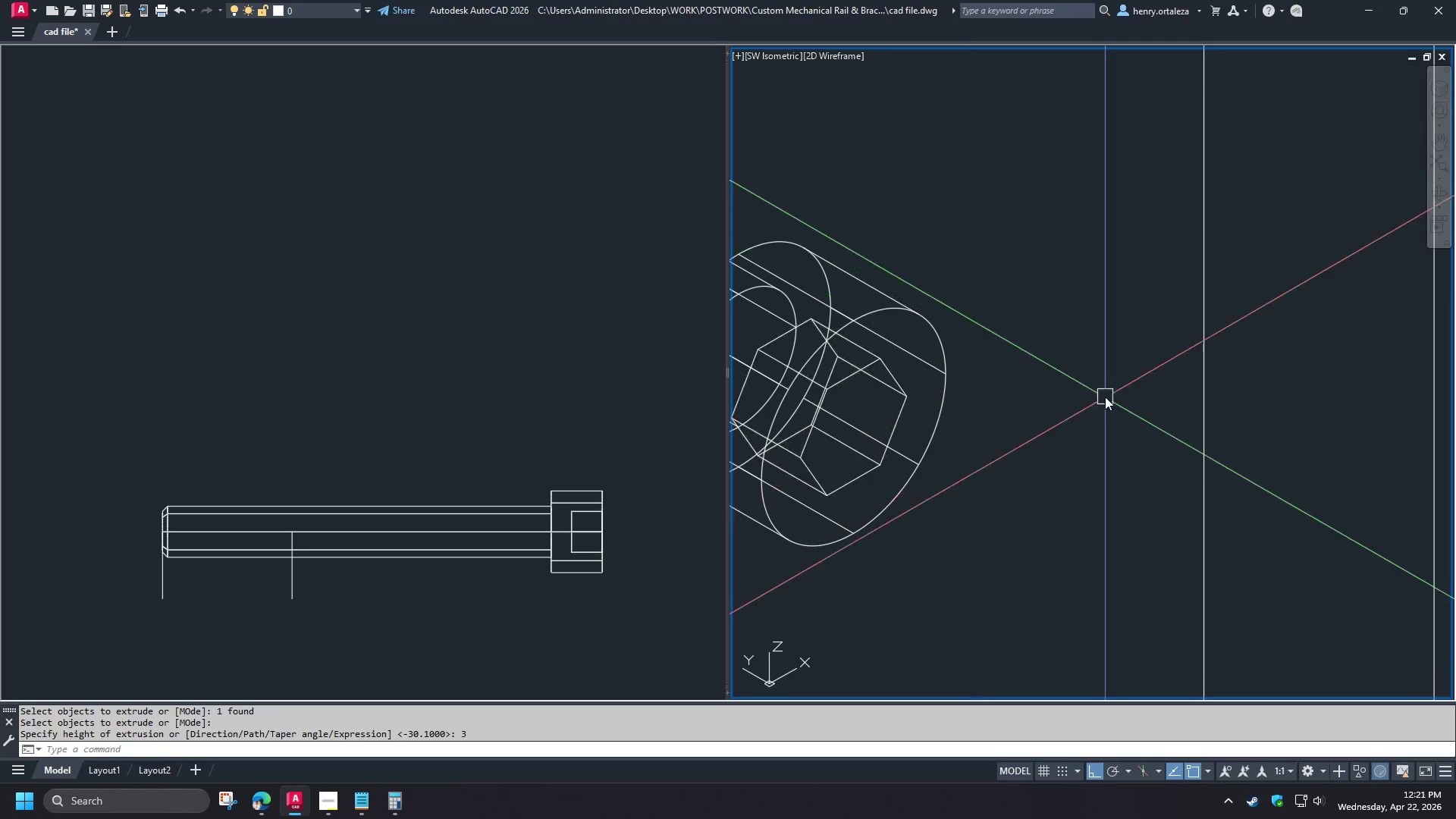 
type(sy )
key(Escape)
 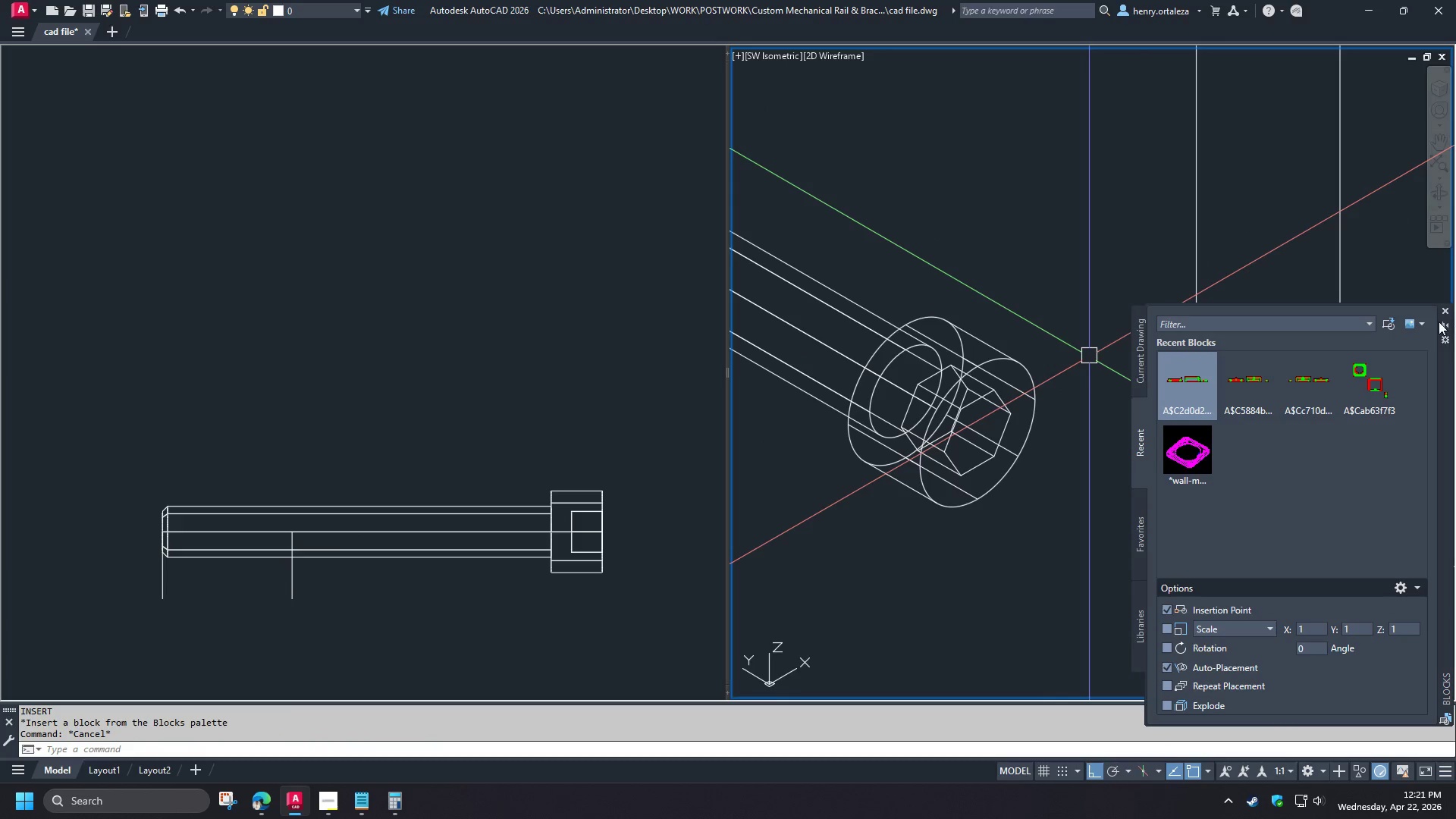 
scroll: coordinate [1105, 397], scroll_direction: down, amount: 2.0
 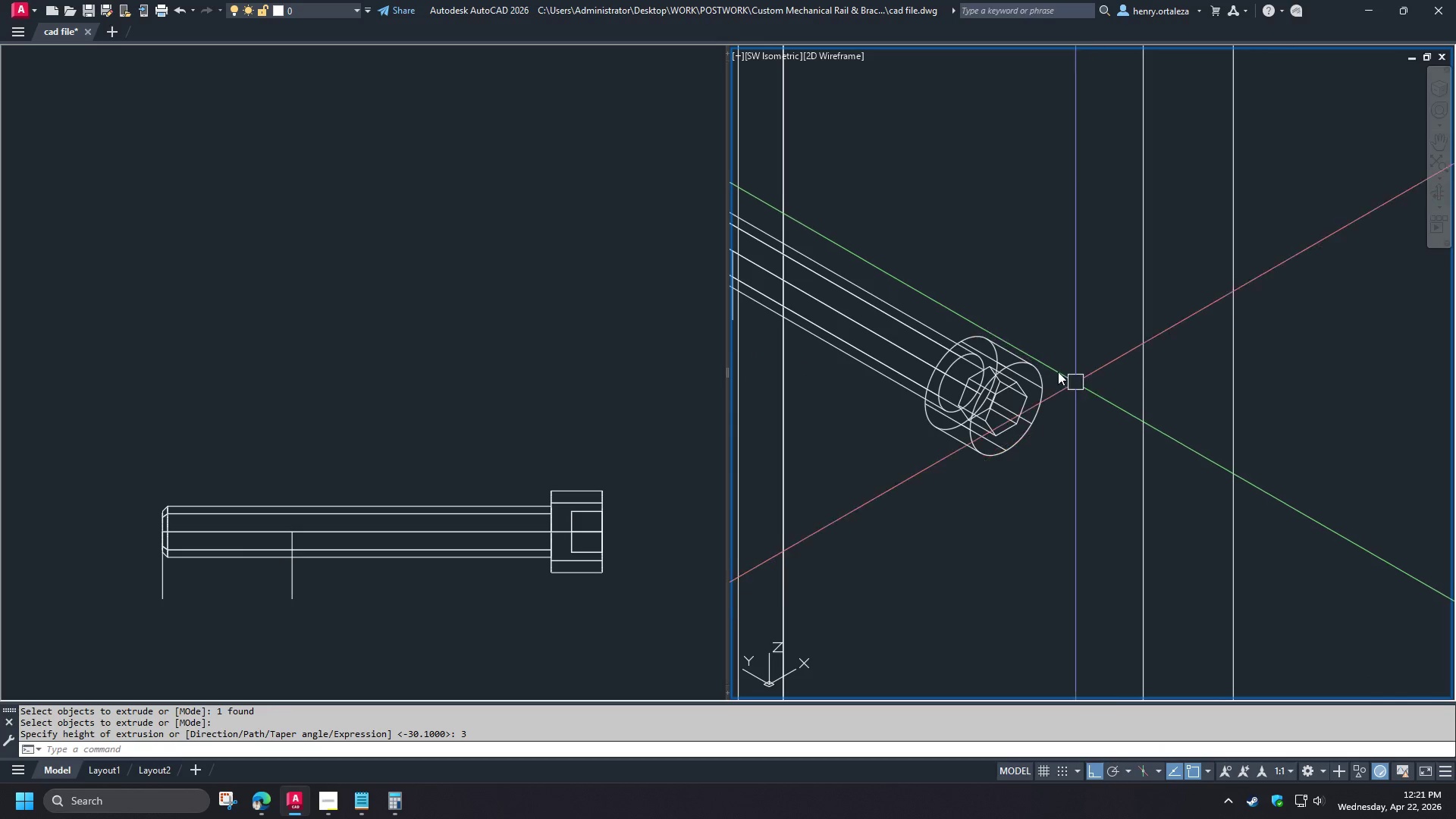 
left_click([1445, 312])
 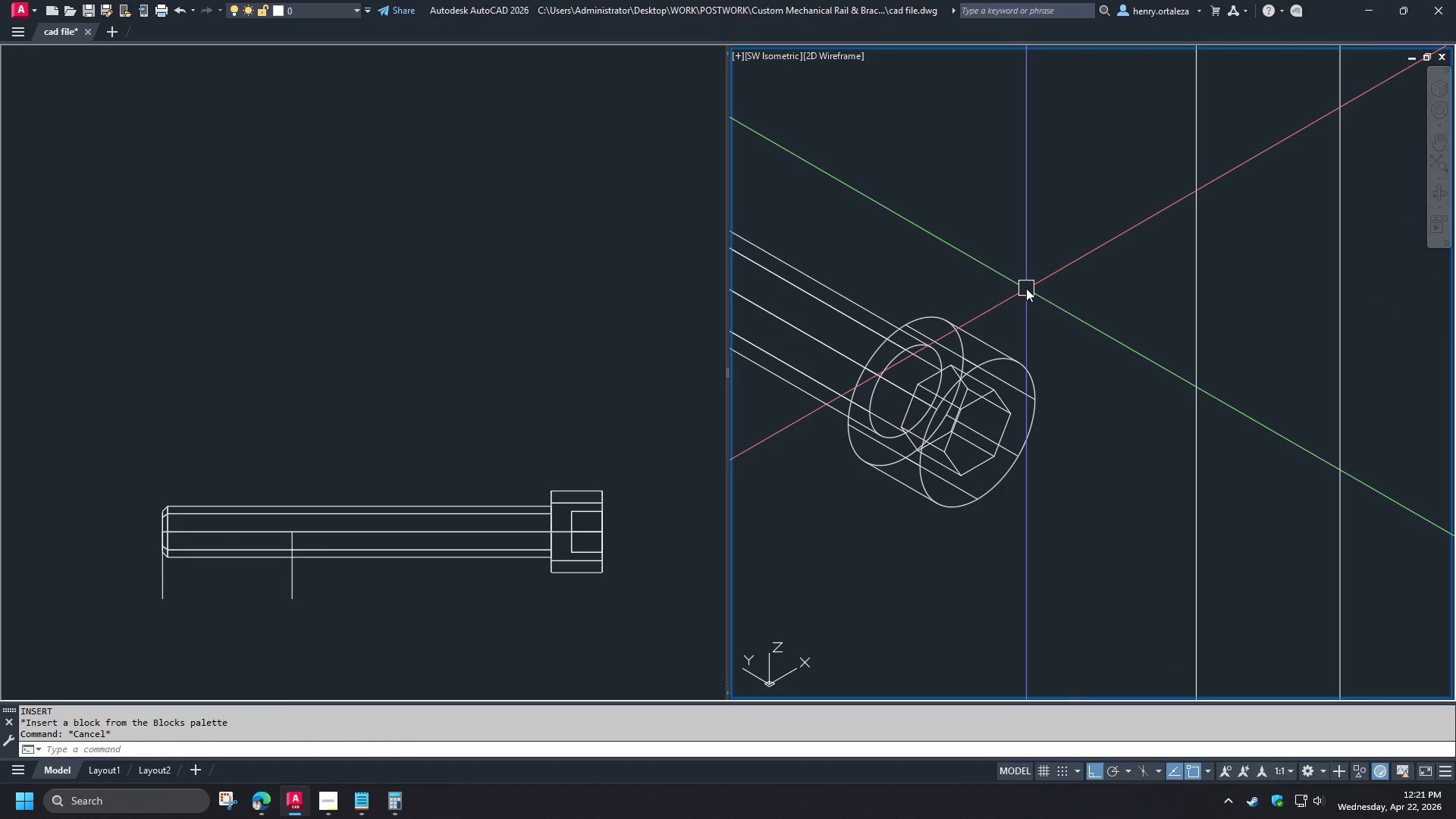 
scroll: coordinate [1052, 368], scroll_direction: up, amount: 1.0
 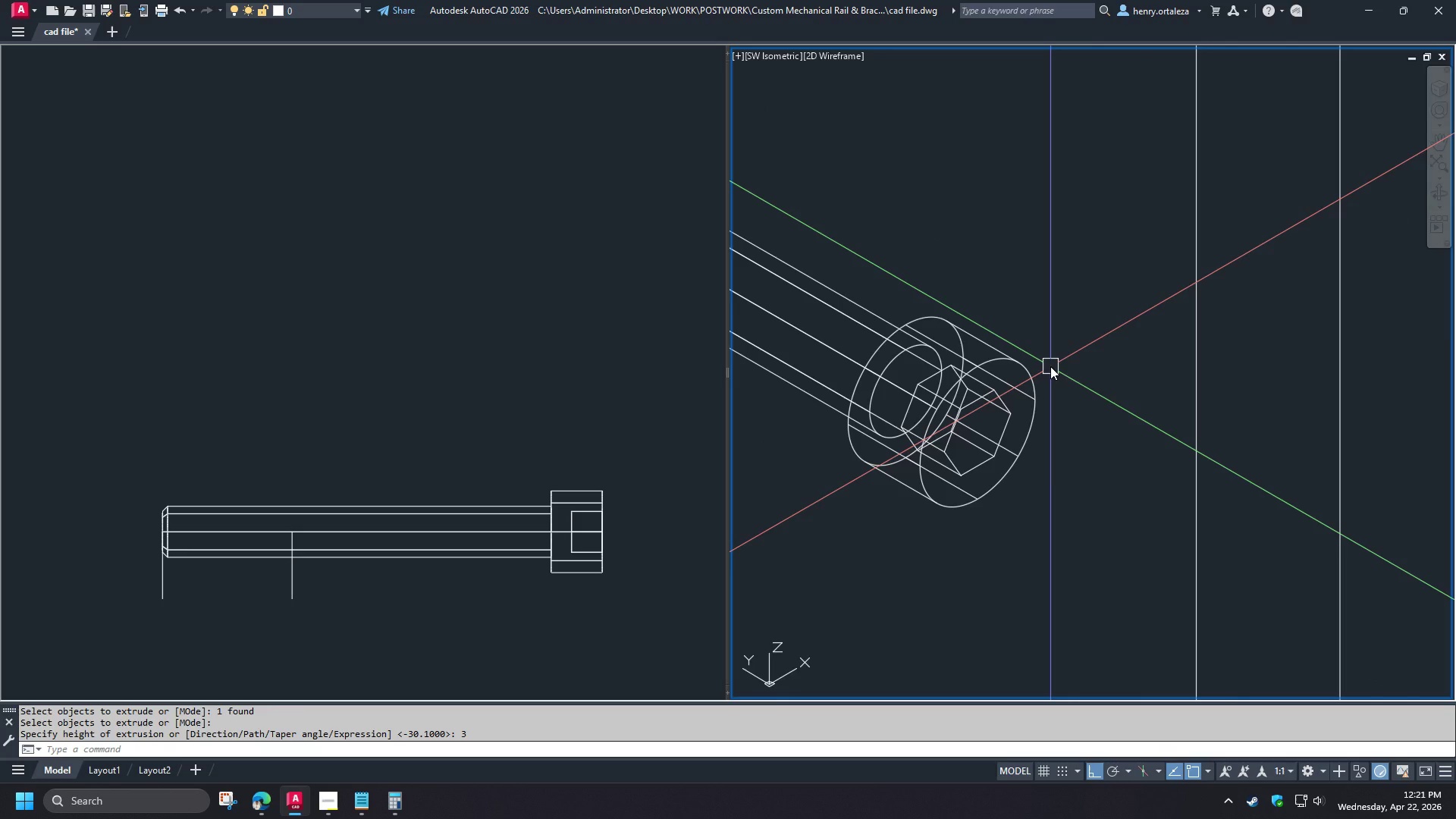 
type(su )
 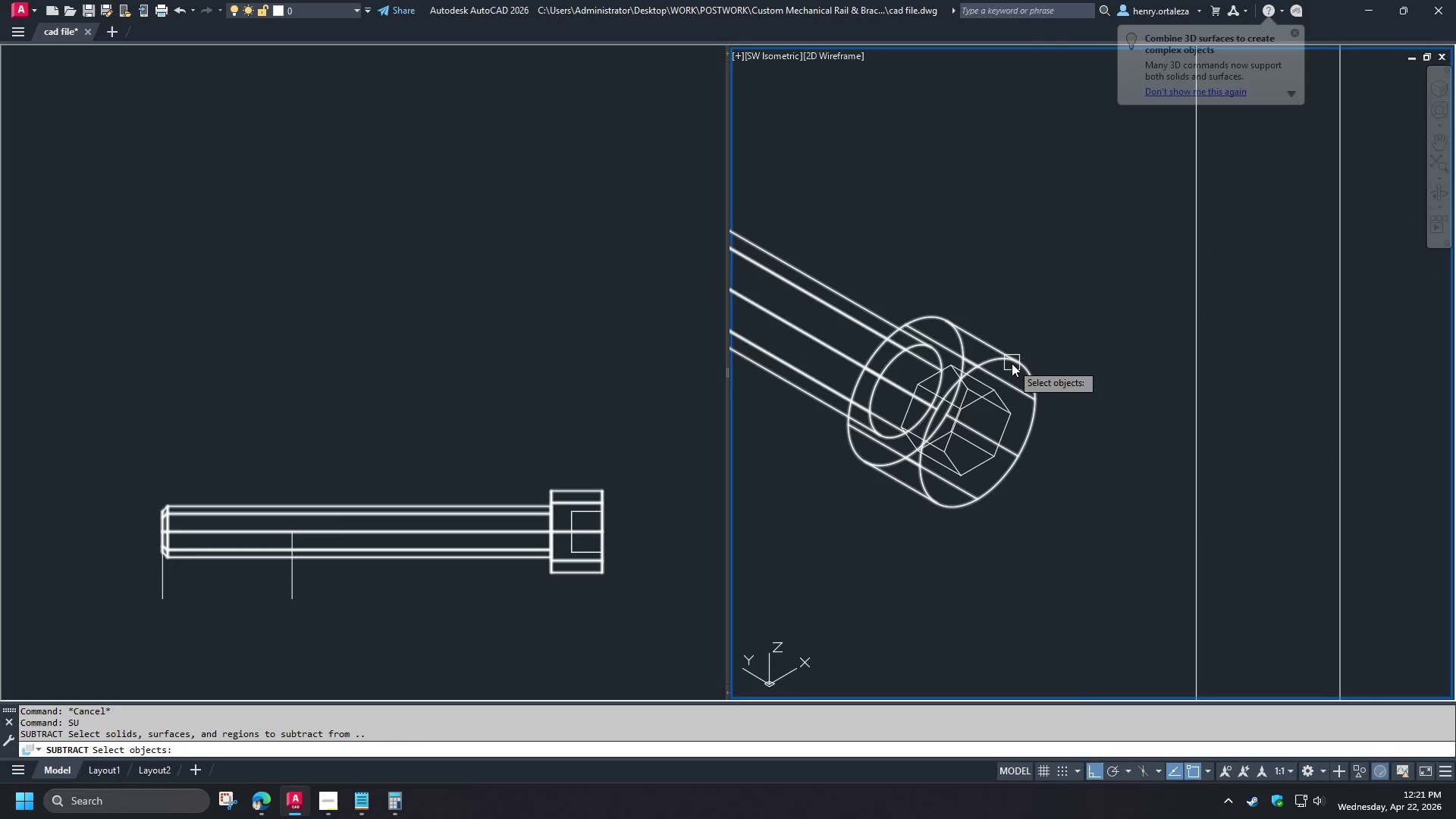 
left_click([1012, 363])
 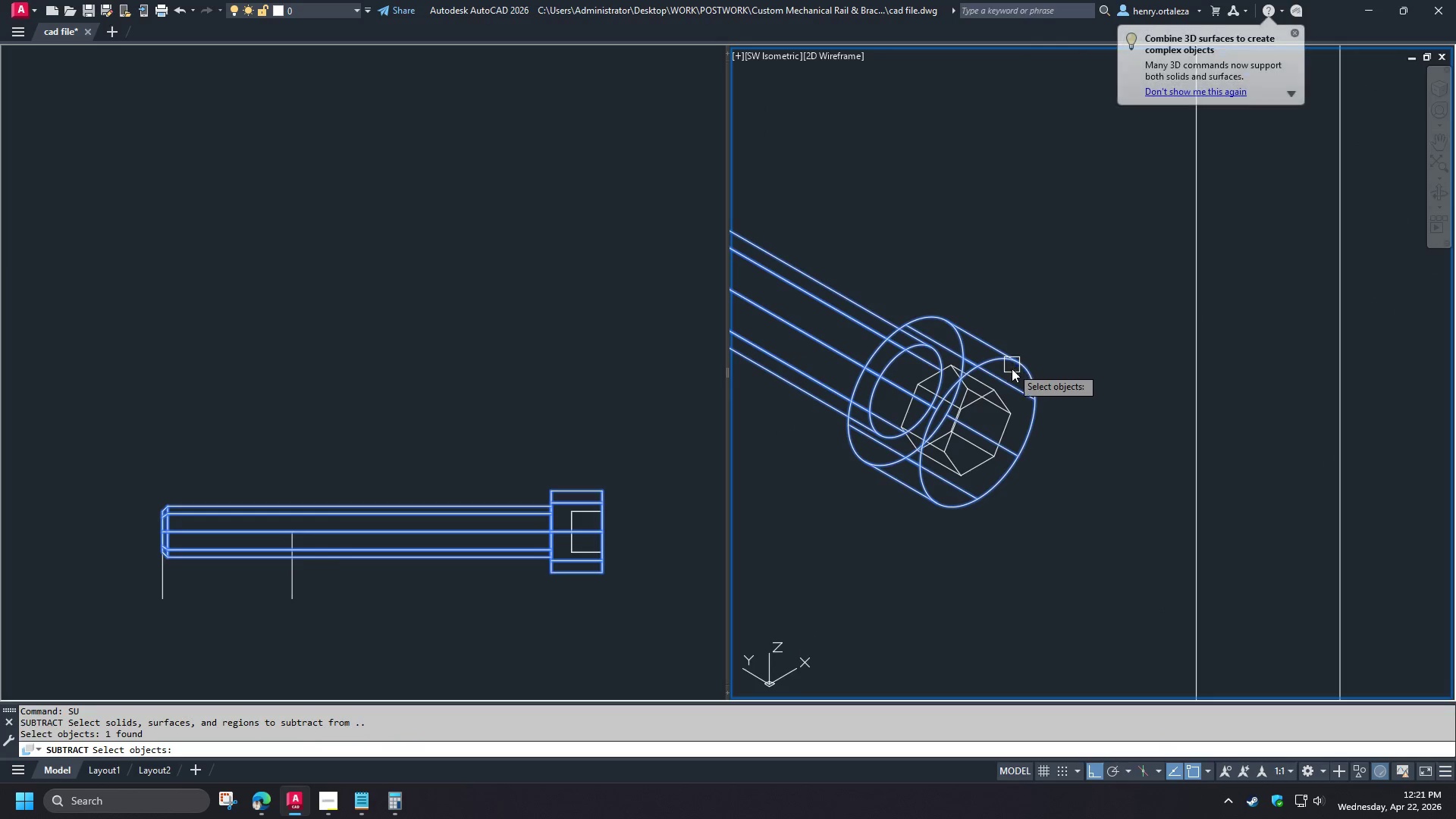 
key(Space)
 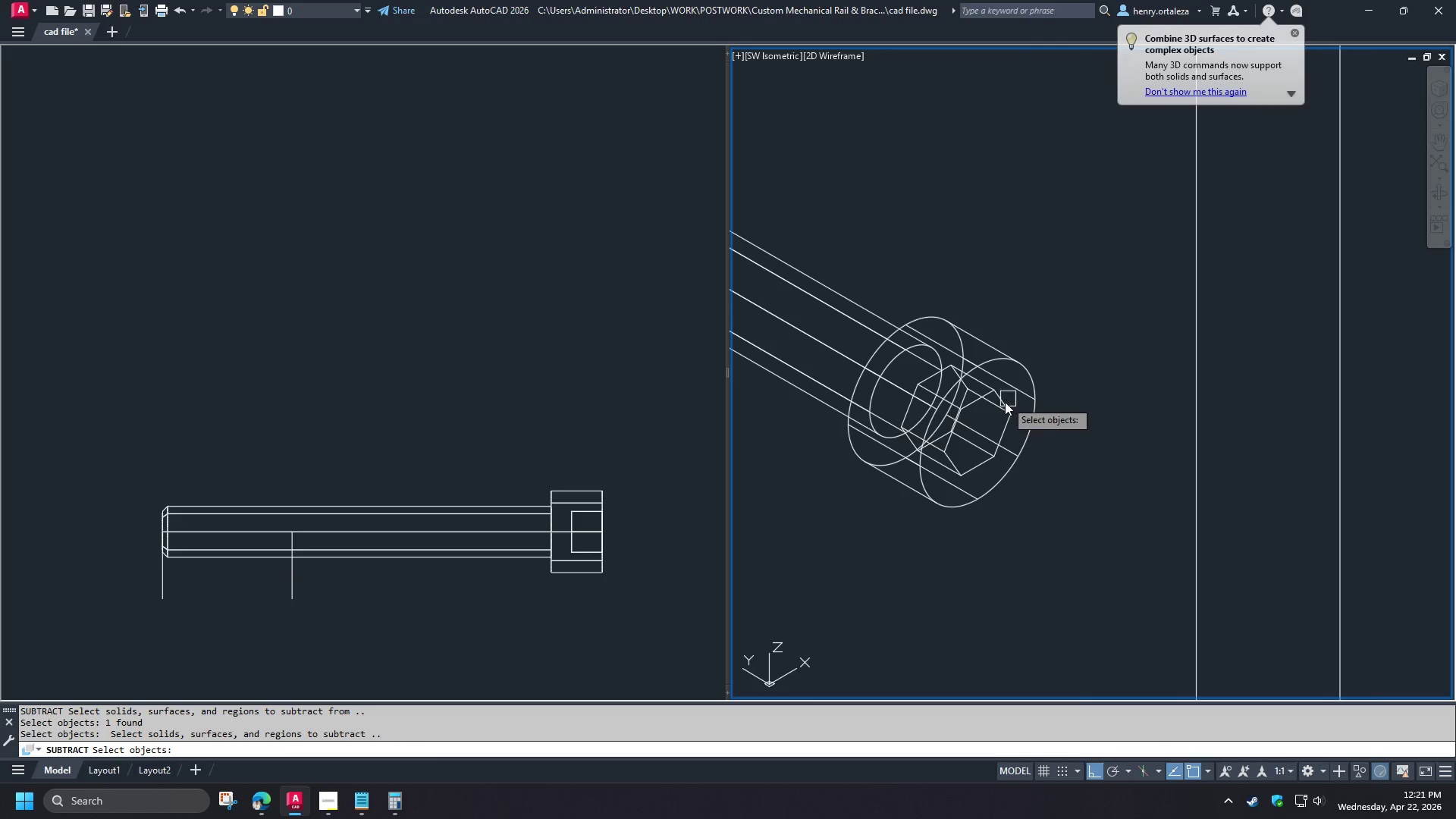 
left_click([1004, 403])
 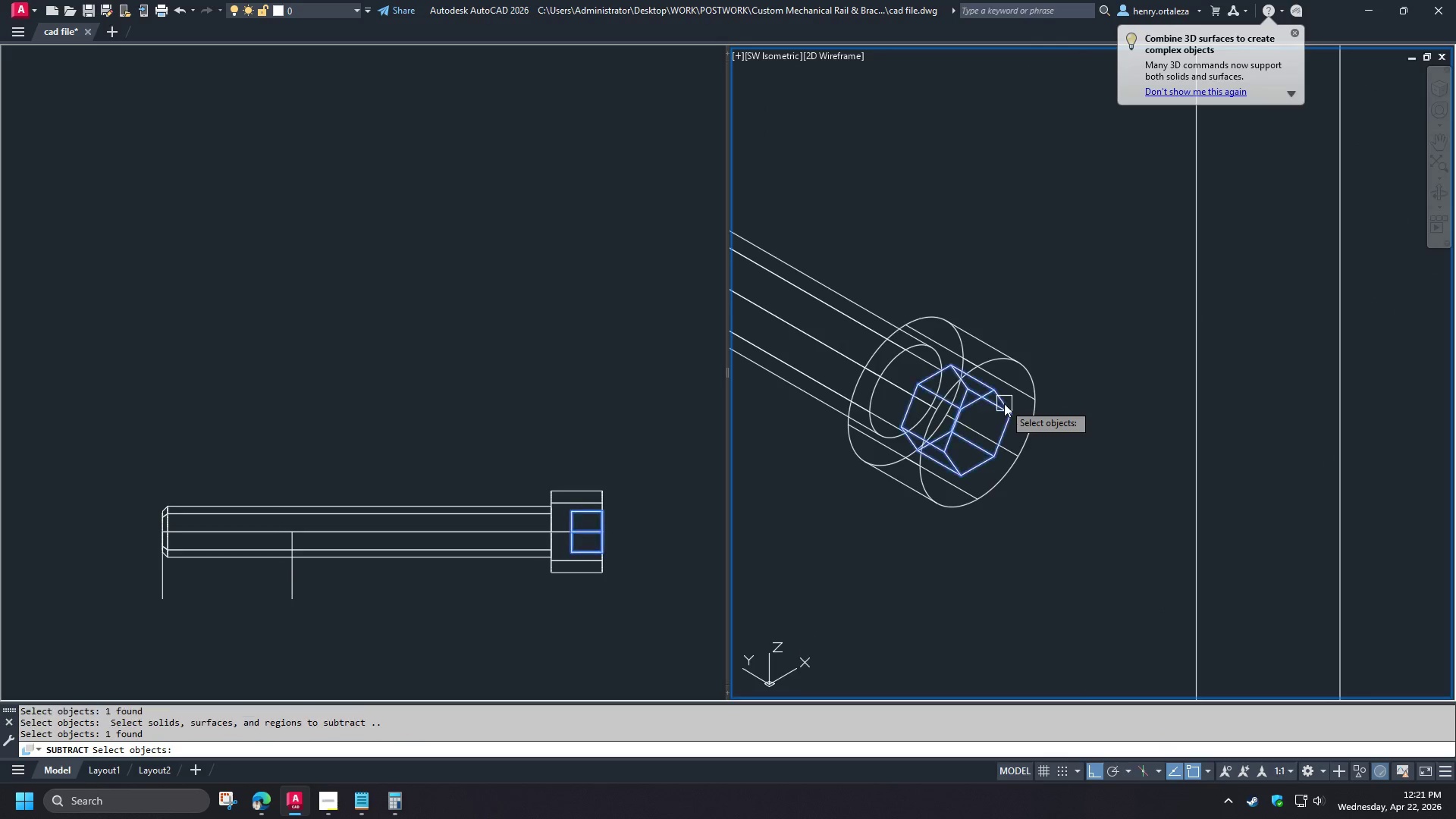 
key(Space)
 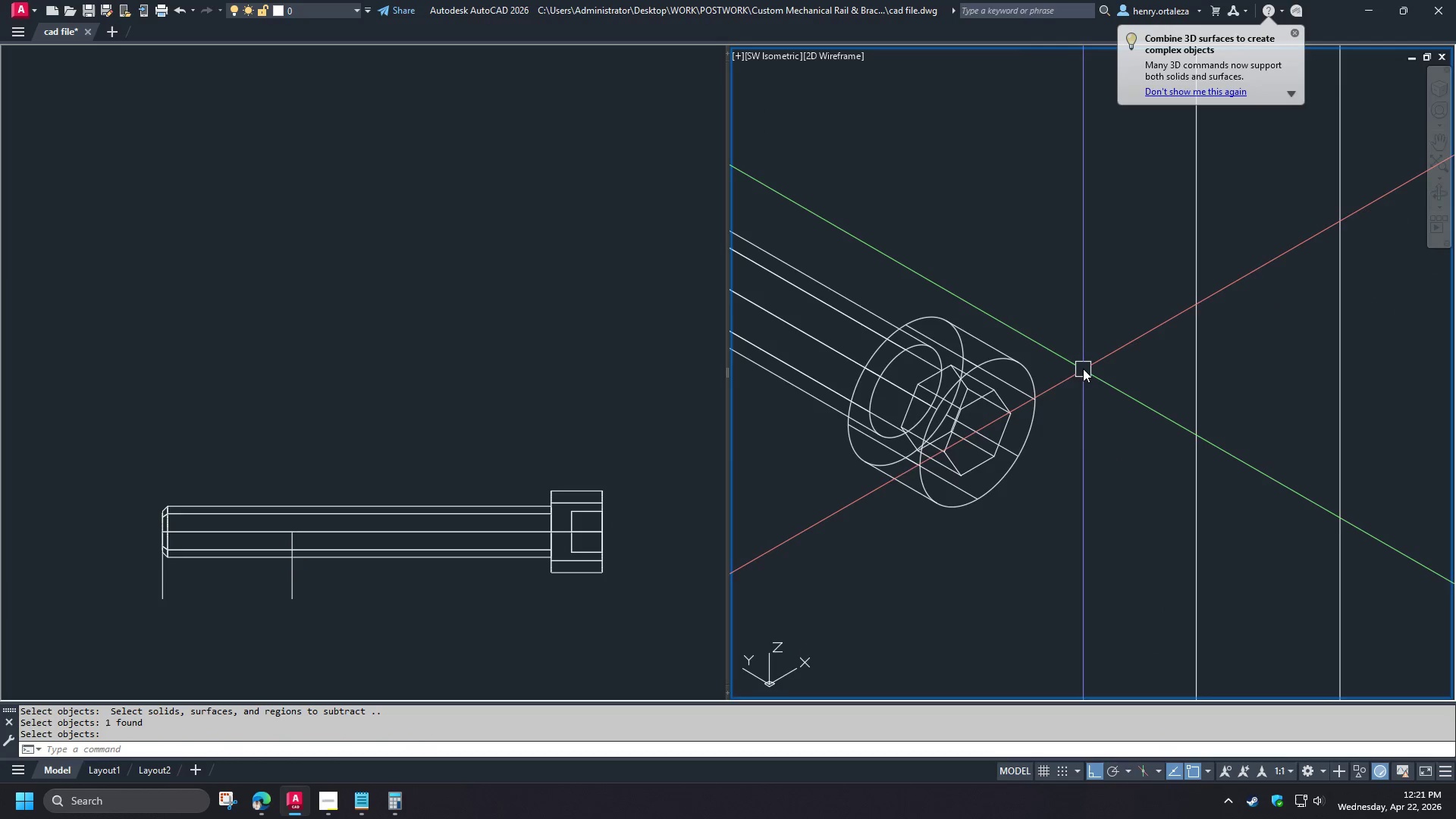 
left_click([369, 587])
 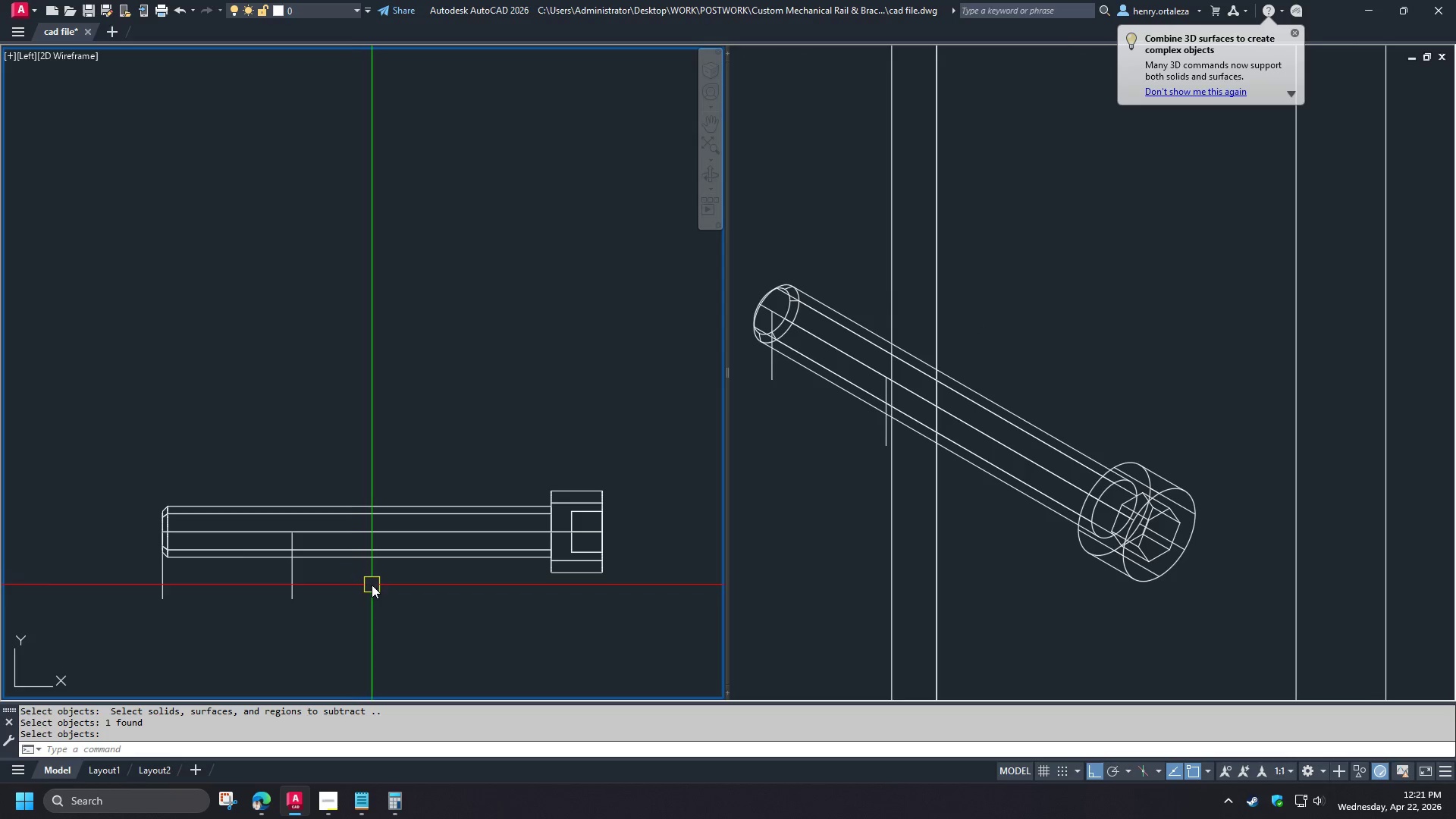 
key(R)
 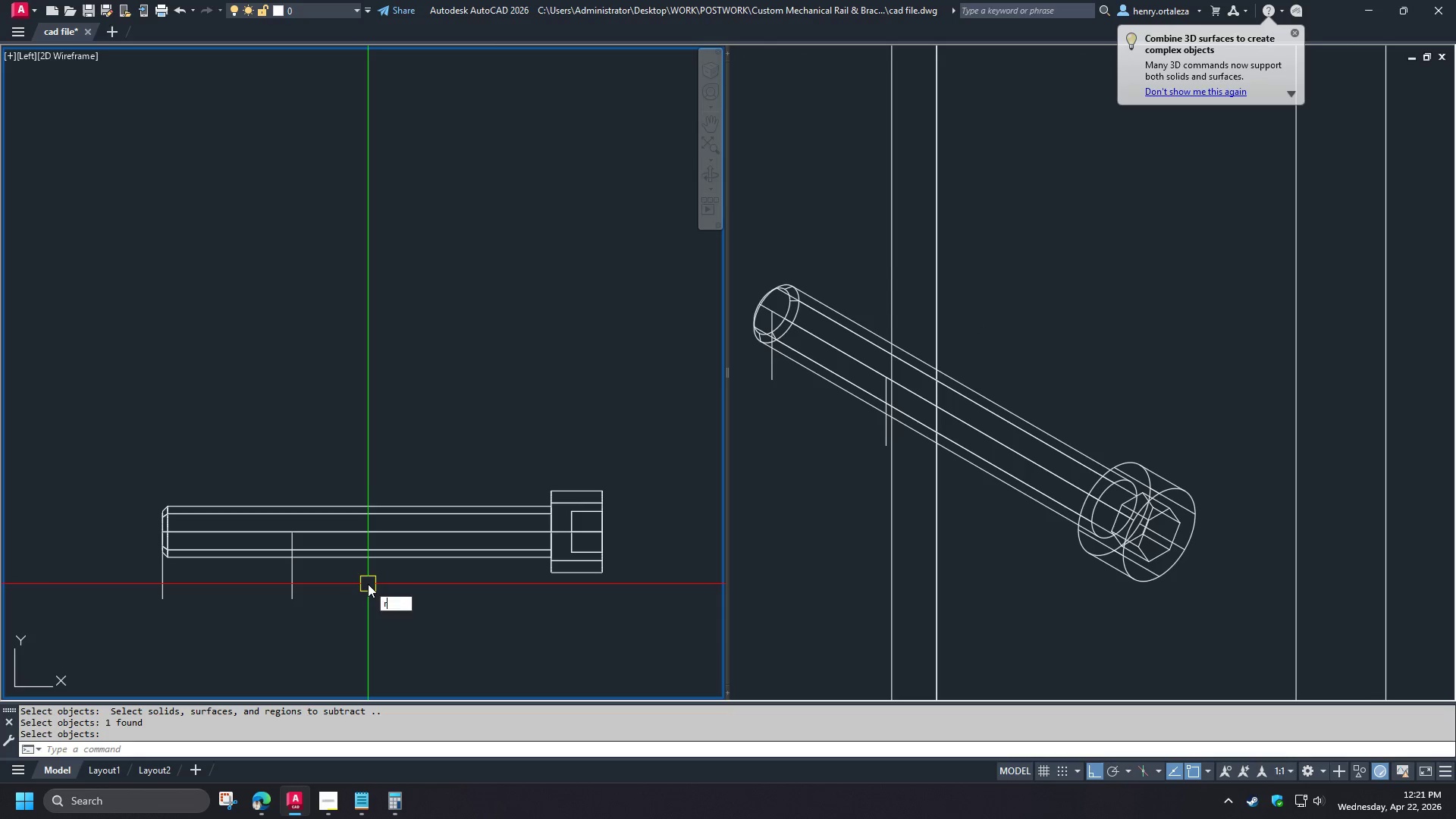 
type(ev )
 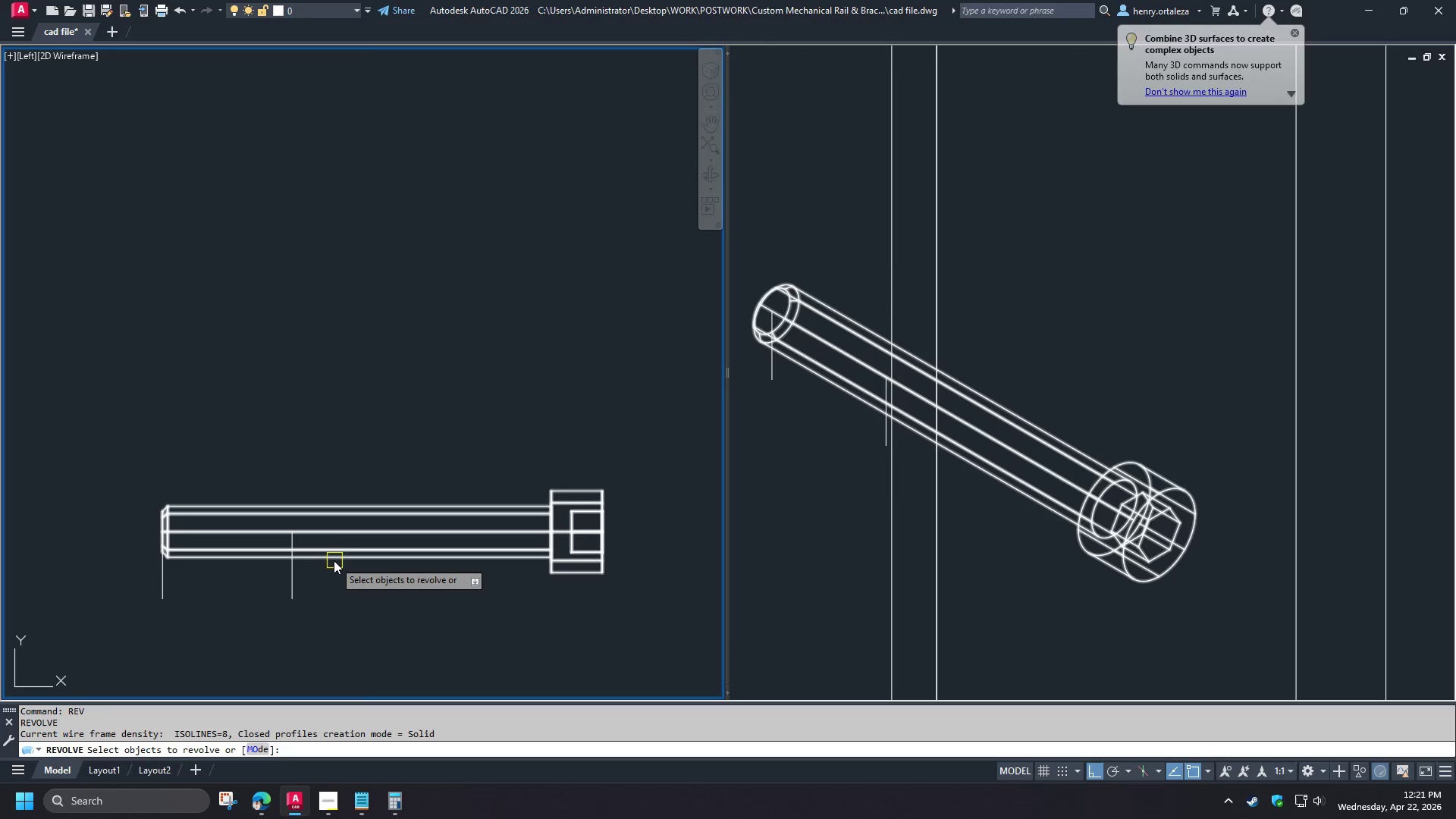 
left_click([334, 560])
 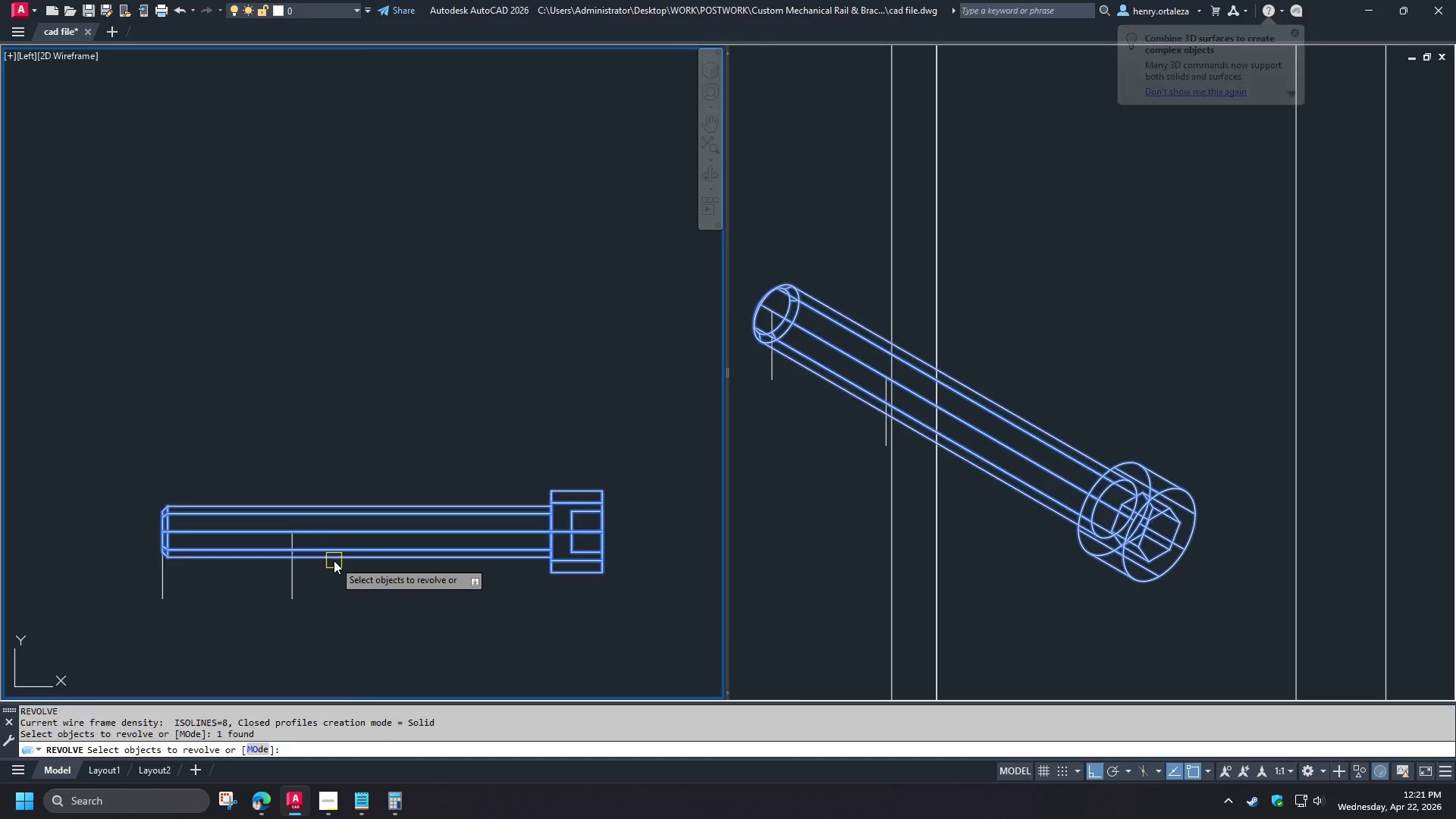 
key(Space)
 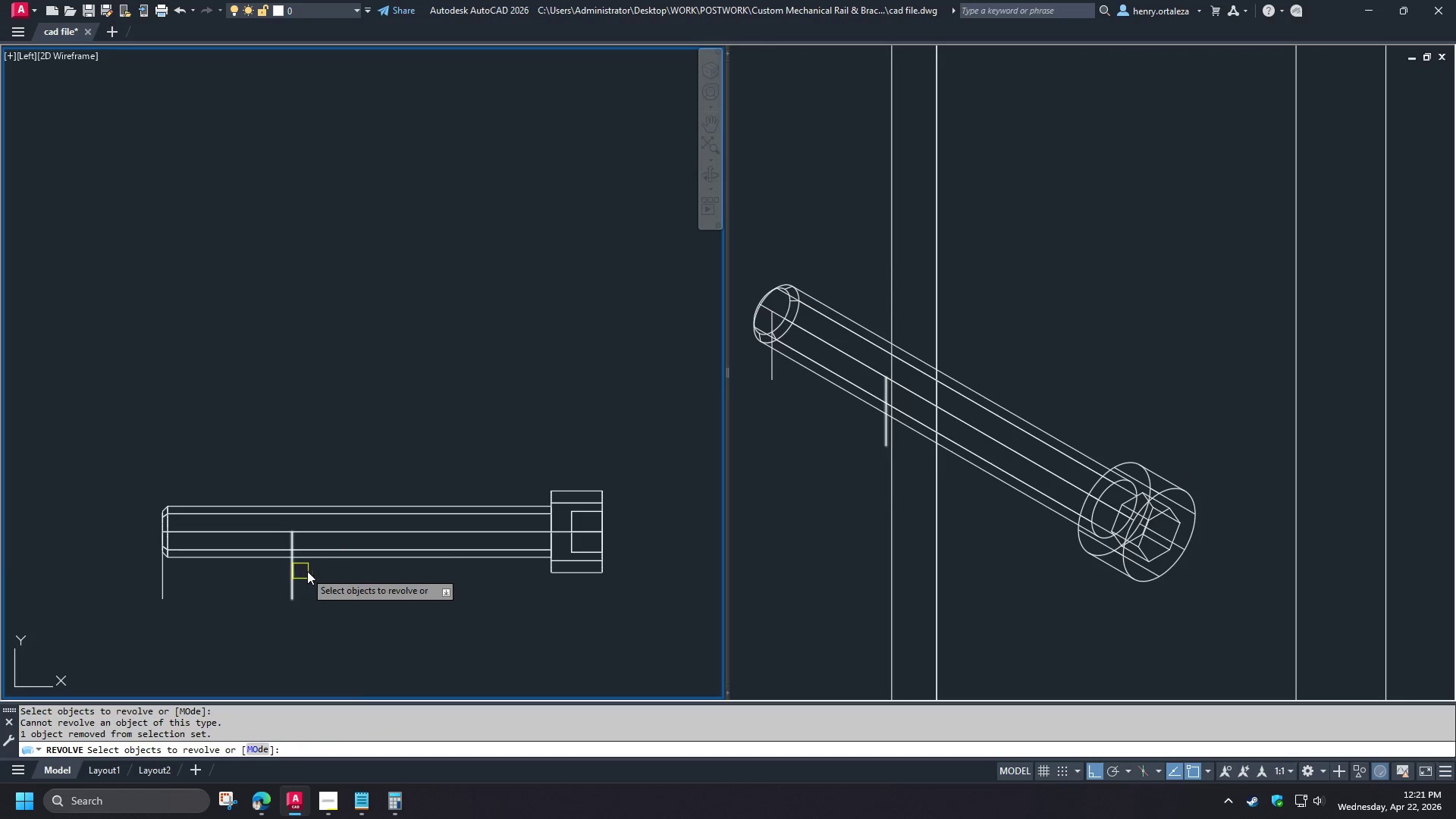 
scroll: coordinate [1083, 369], scroll_direction: down, amount: 1.0
 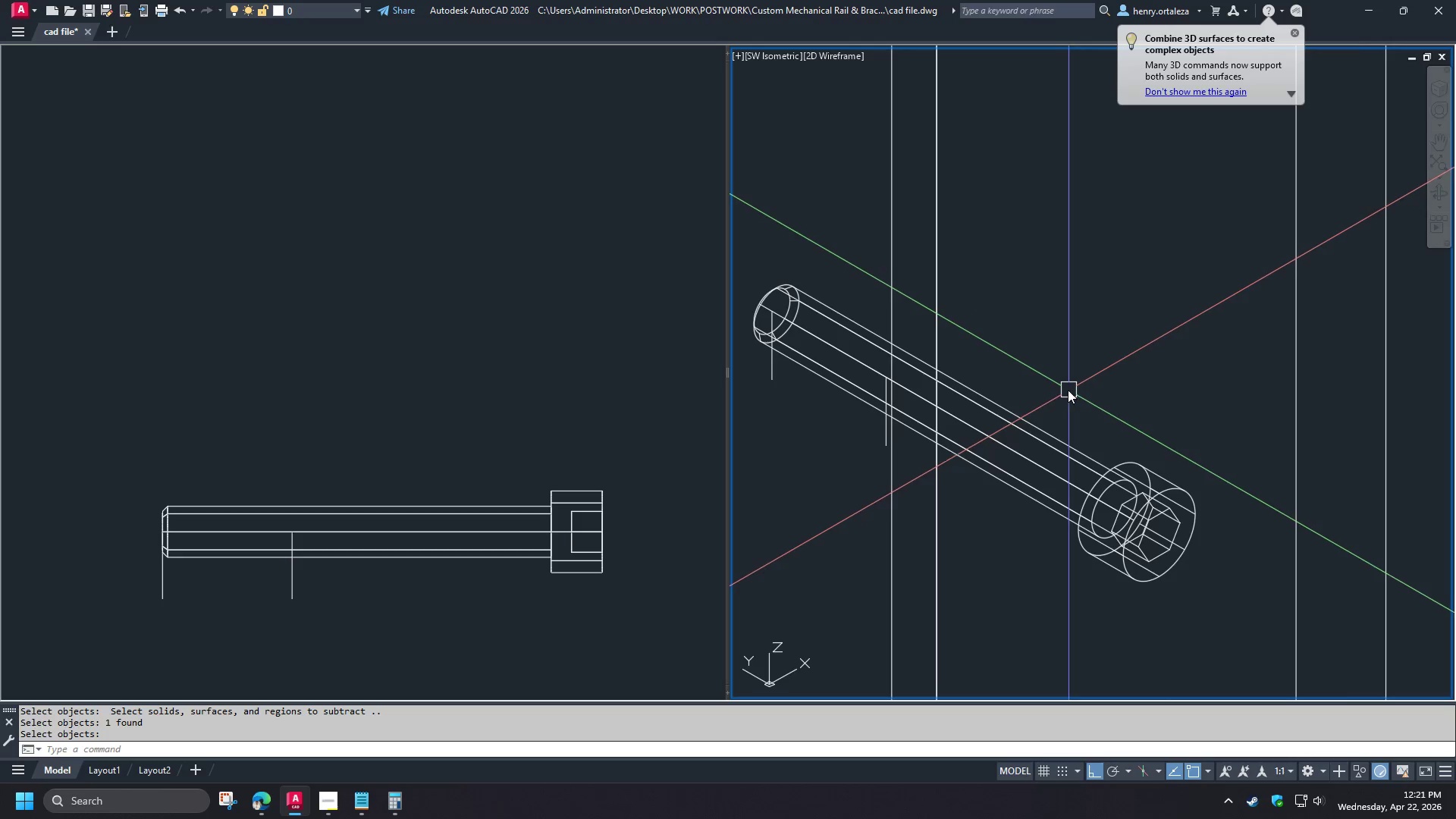 
key(Escape)
type(sli )
 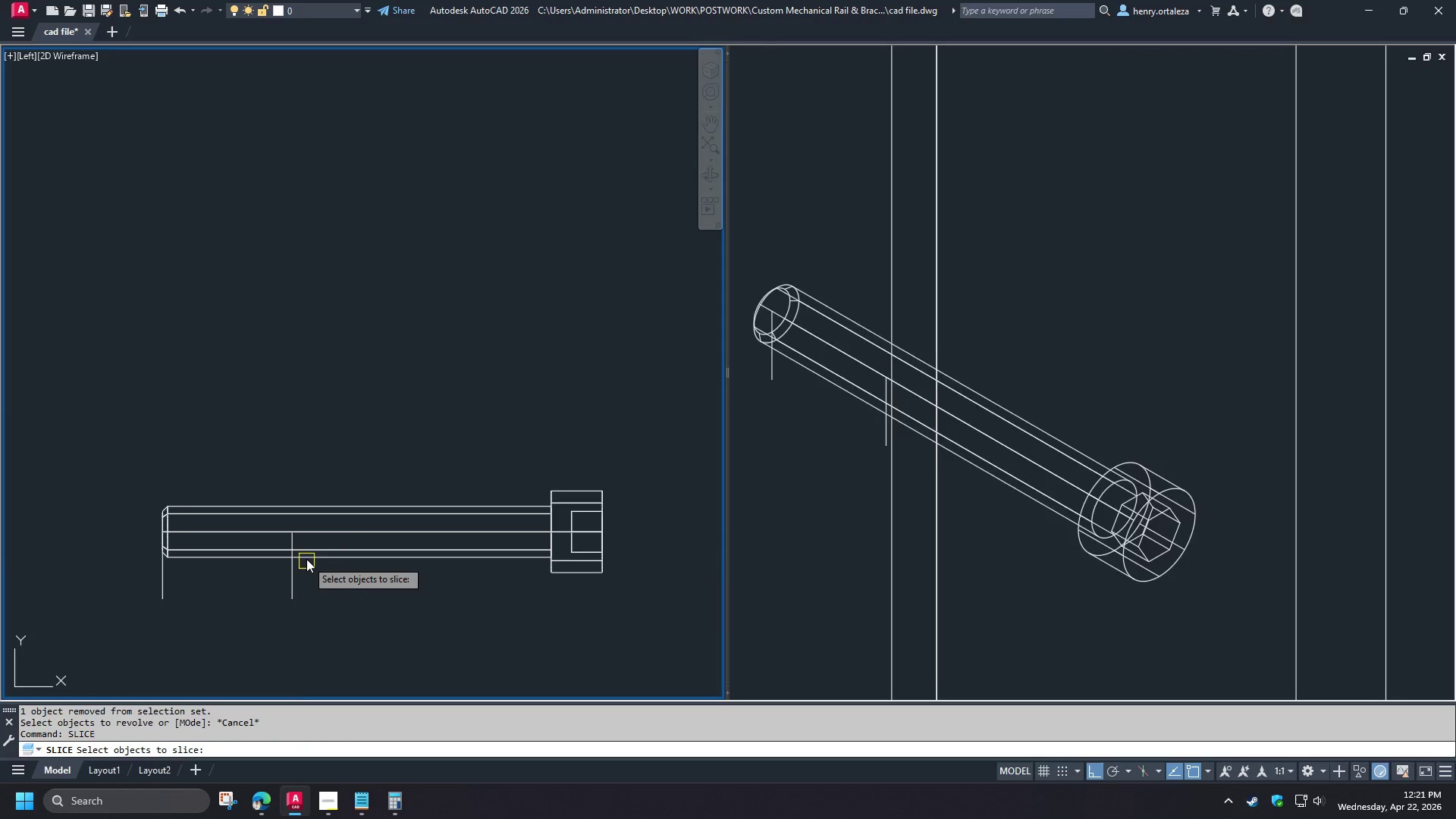 
left_click([307, 559])
 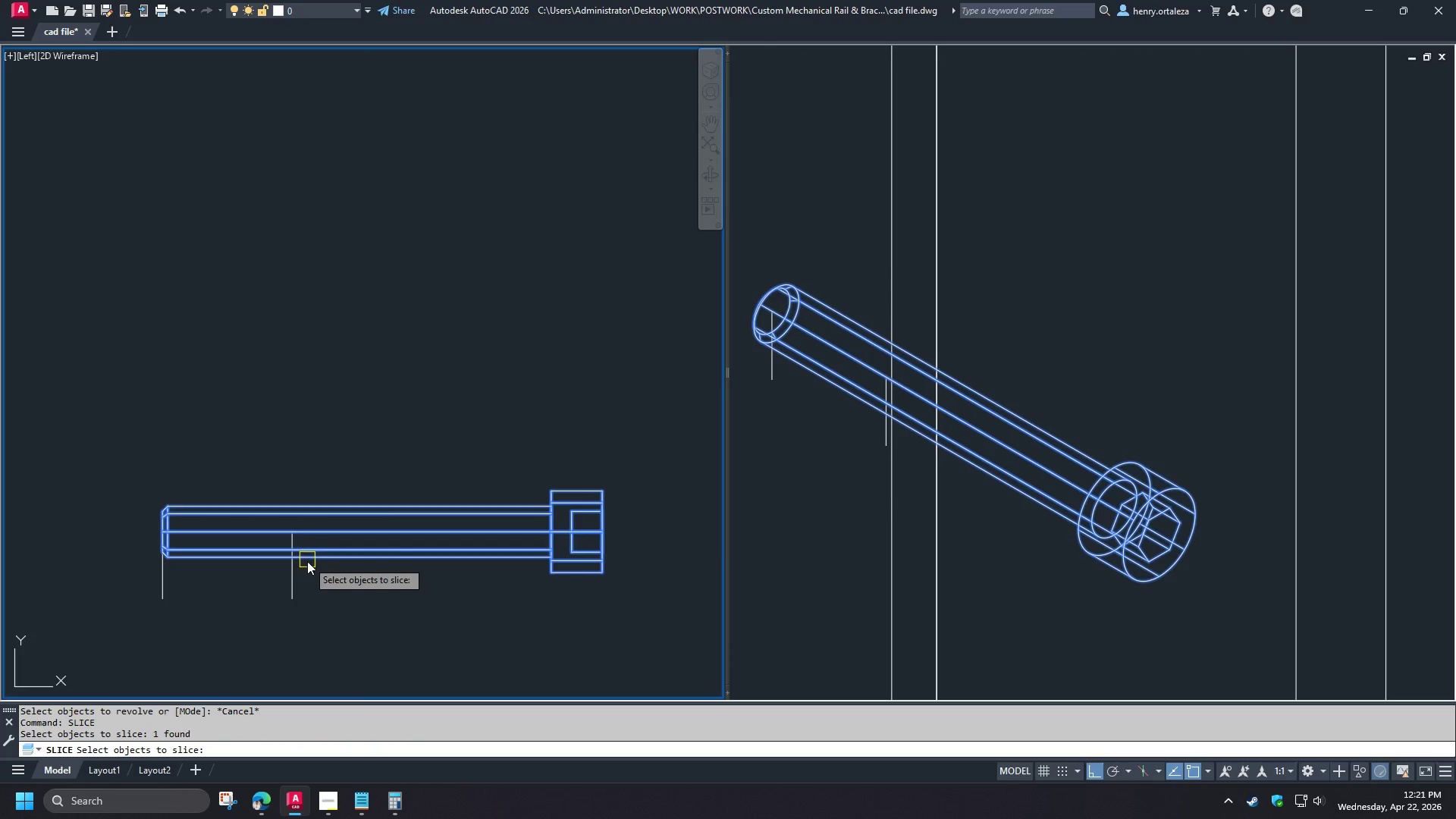 
key(Space)
 